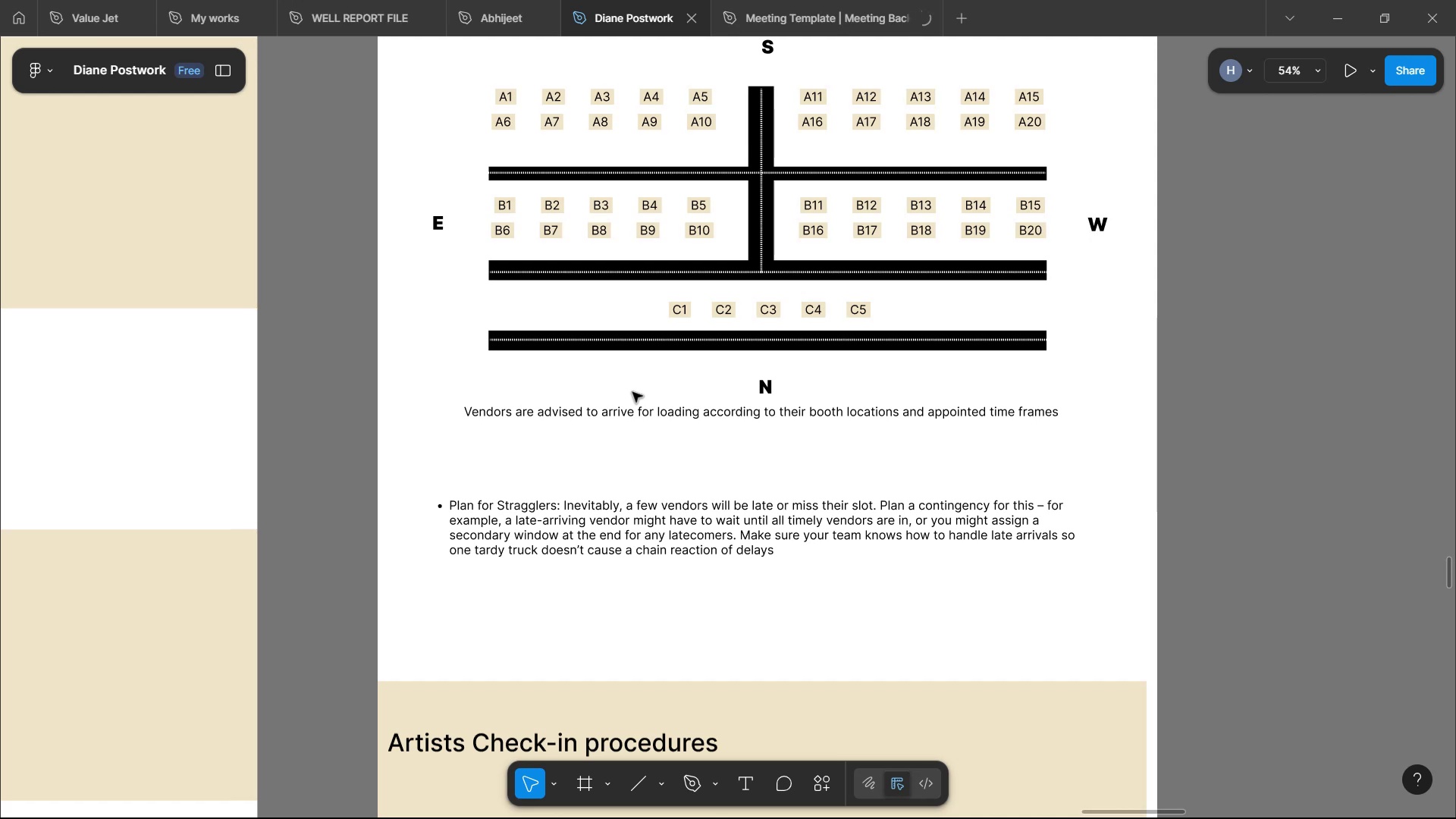 
left_click([422, 714])
 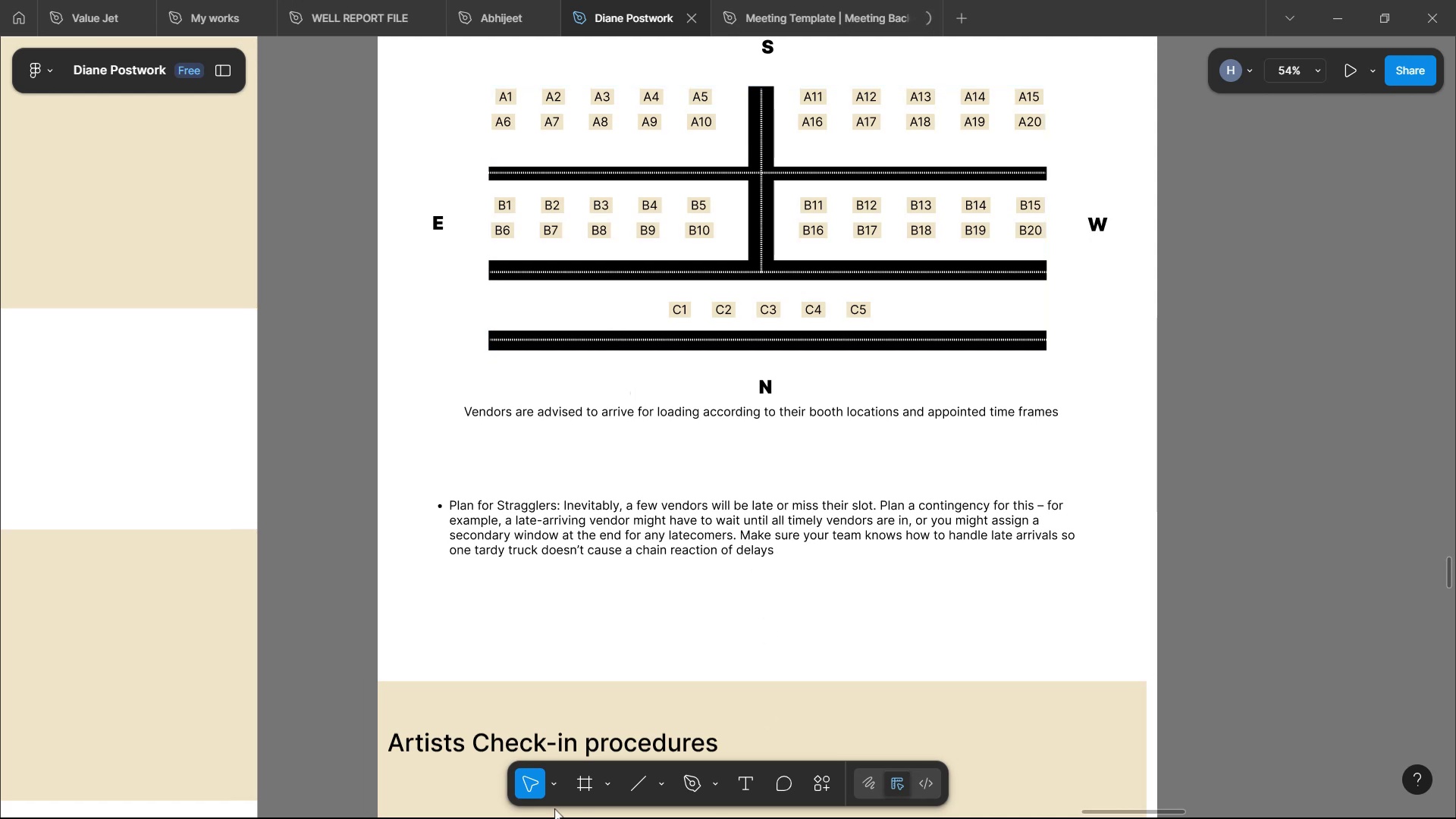 
scroll: coordinate [458, 388], scroll_direction: down, amount: 3.0
 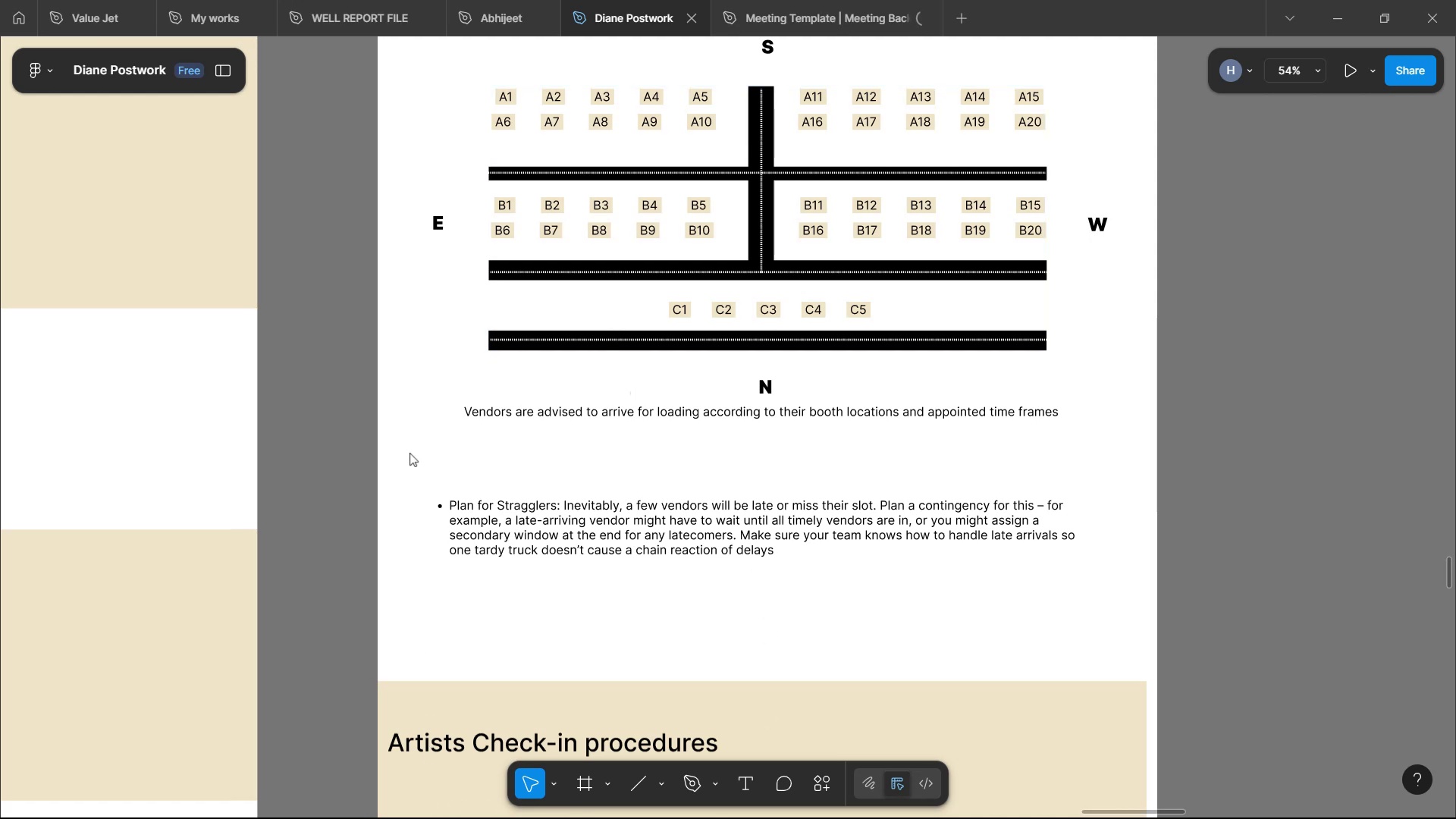 
left_click([774, 403])
 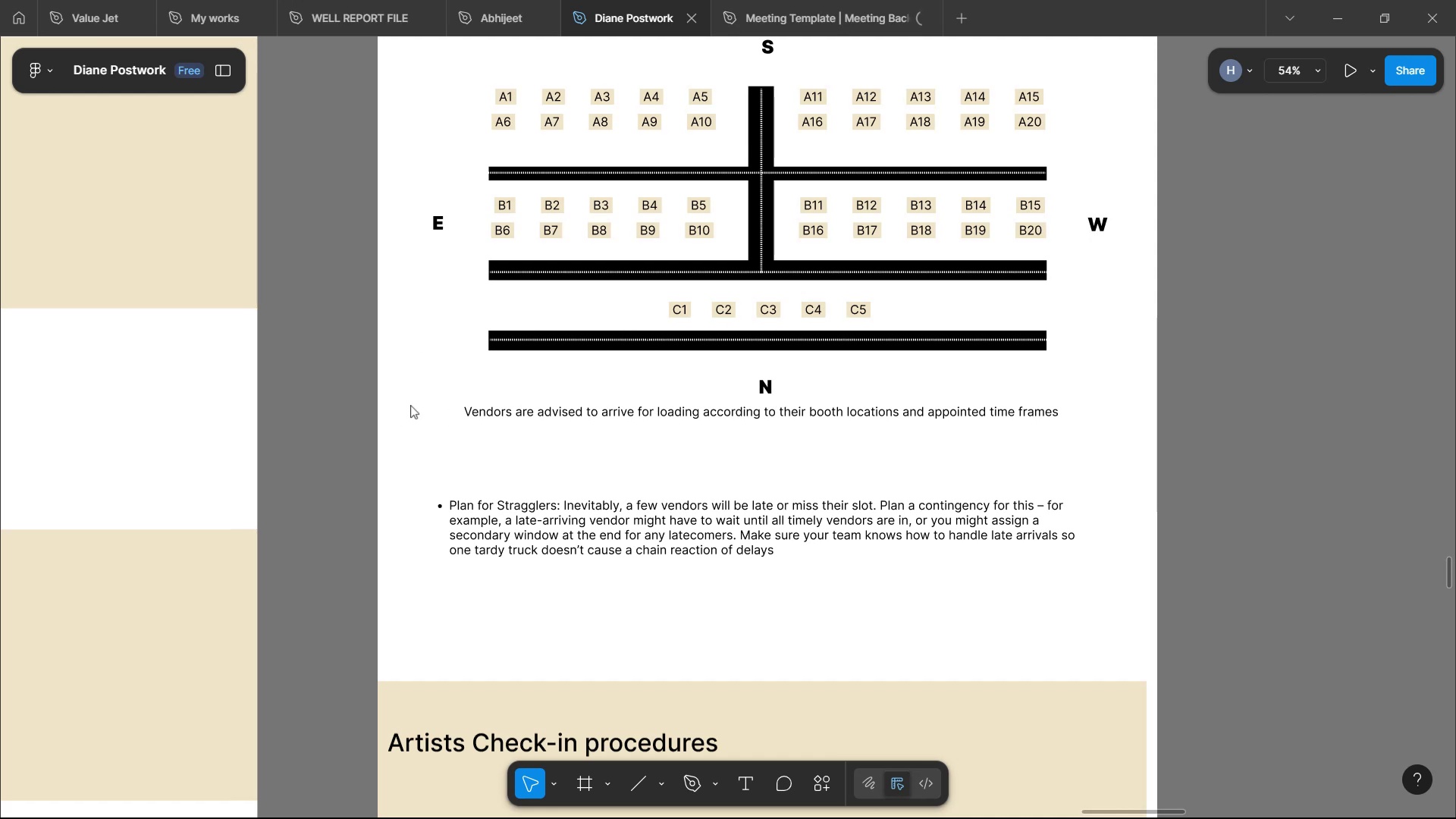 
wait(6.06)
 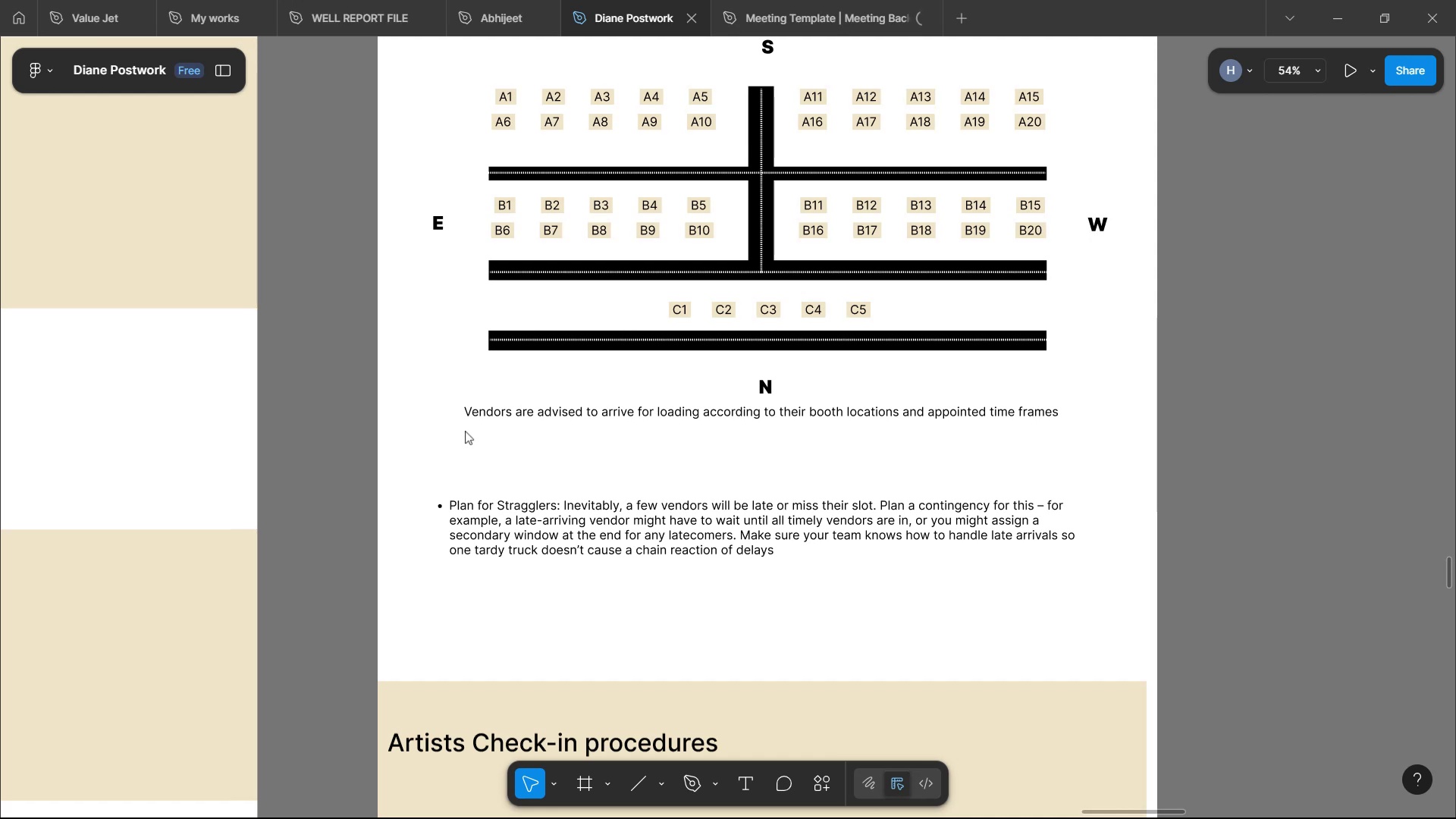 
scroll: coordinate [466, 386], scroll_direction: up, amount: 4.0
 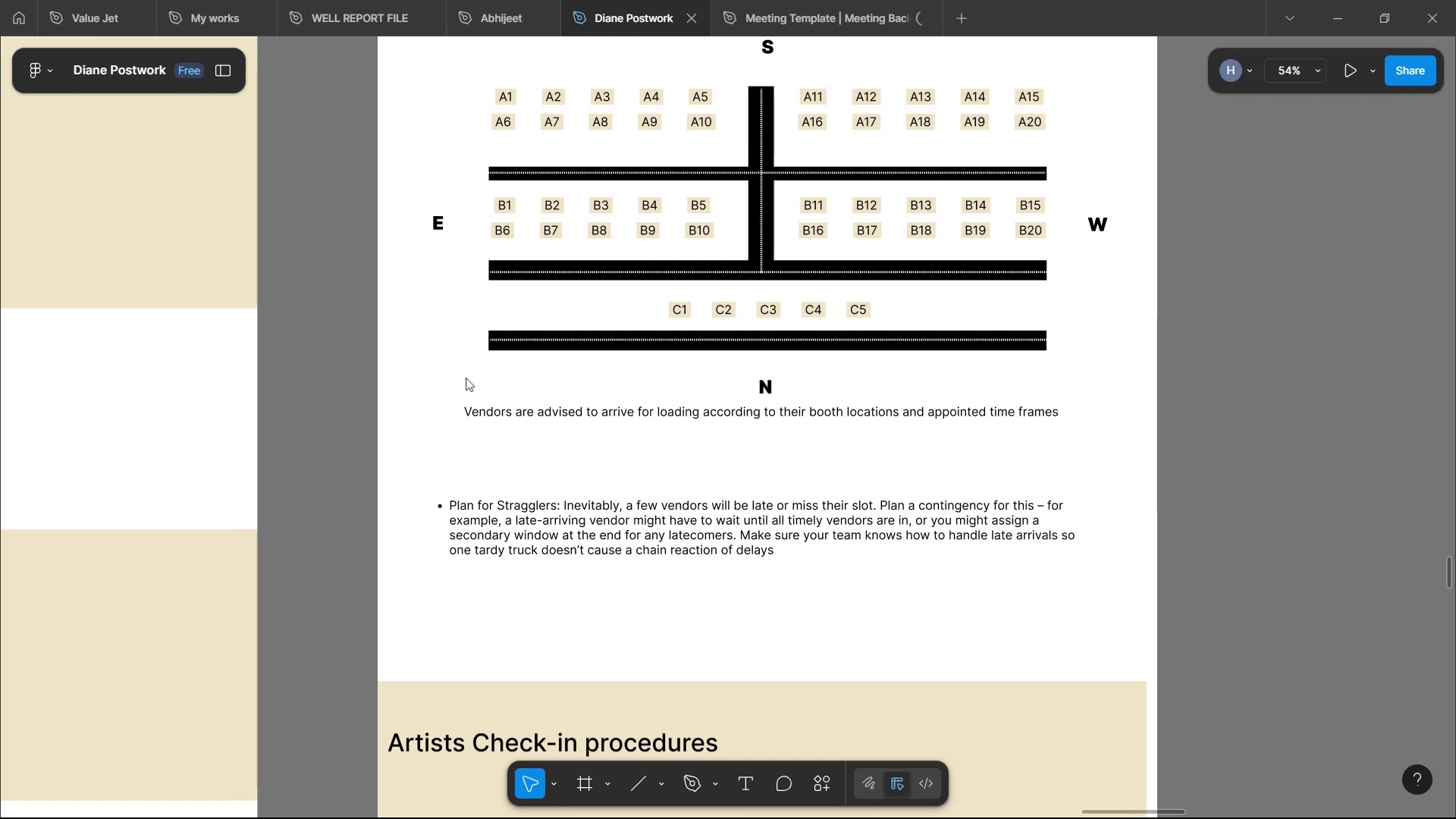 
left_click([469, 479])
 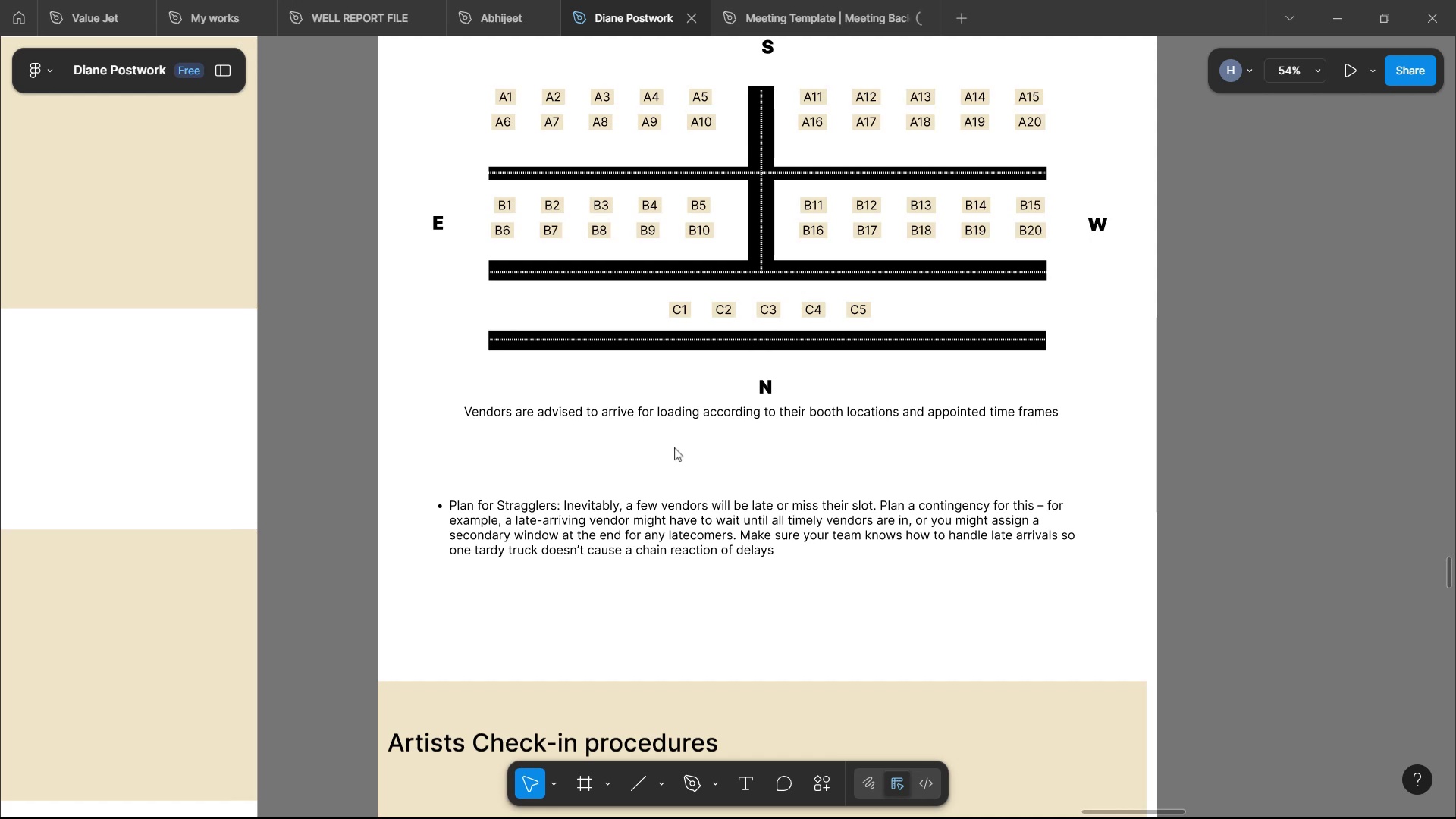 
wait(5.79)
 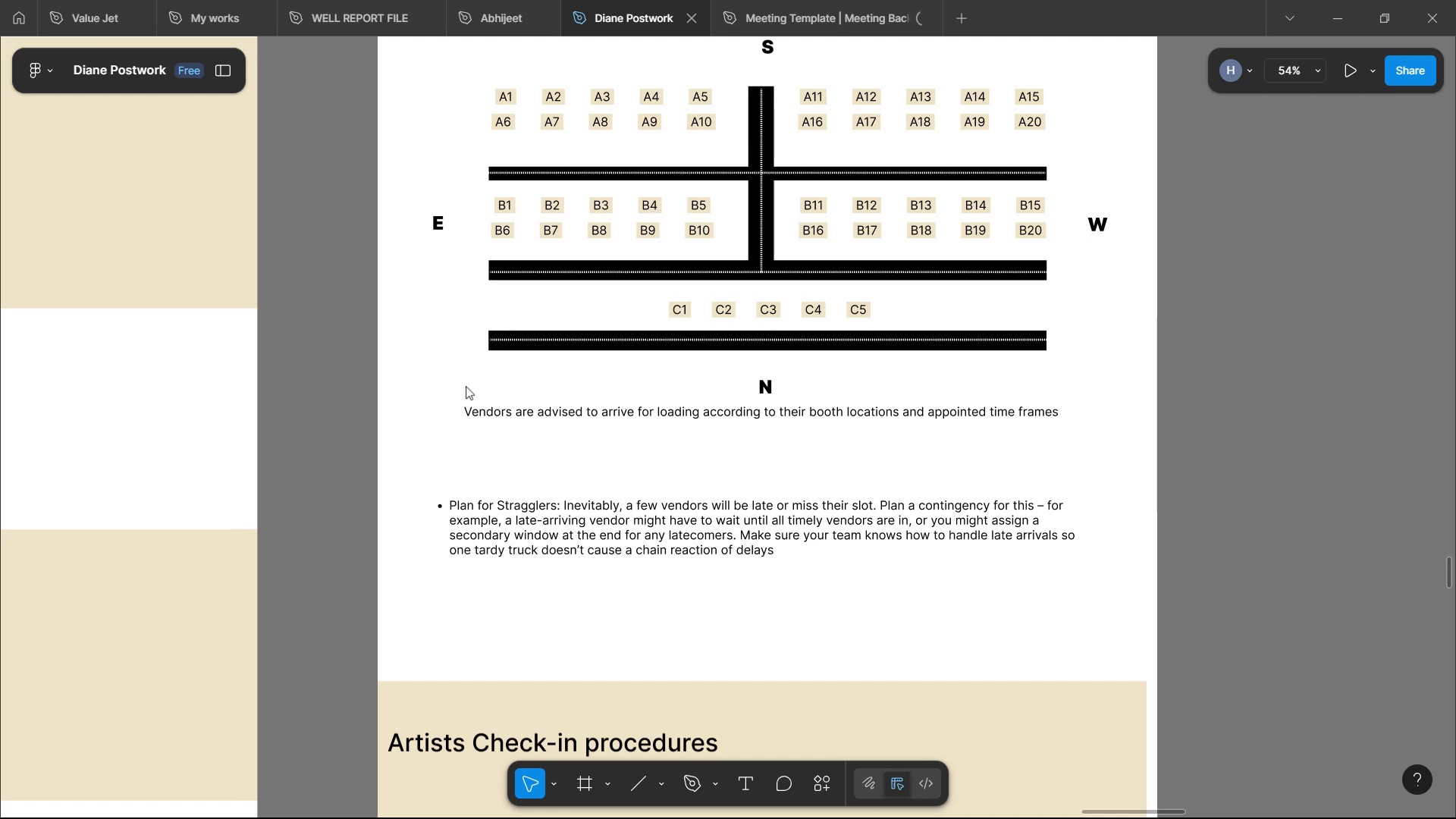 
scroll: coordinate [864, 387], scroll_direction: down, amount: 11.0
 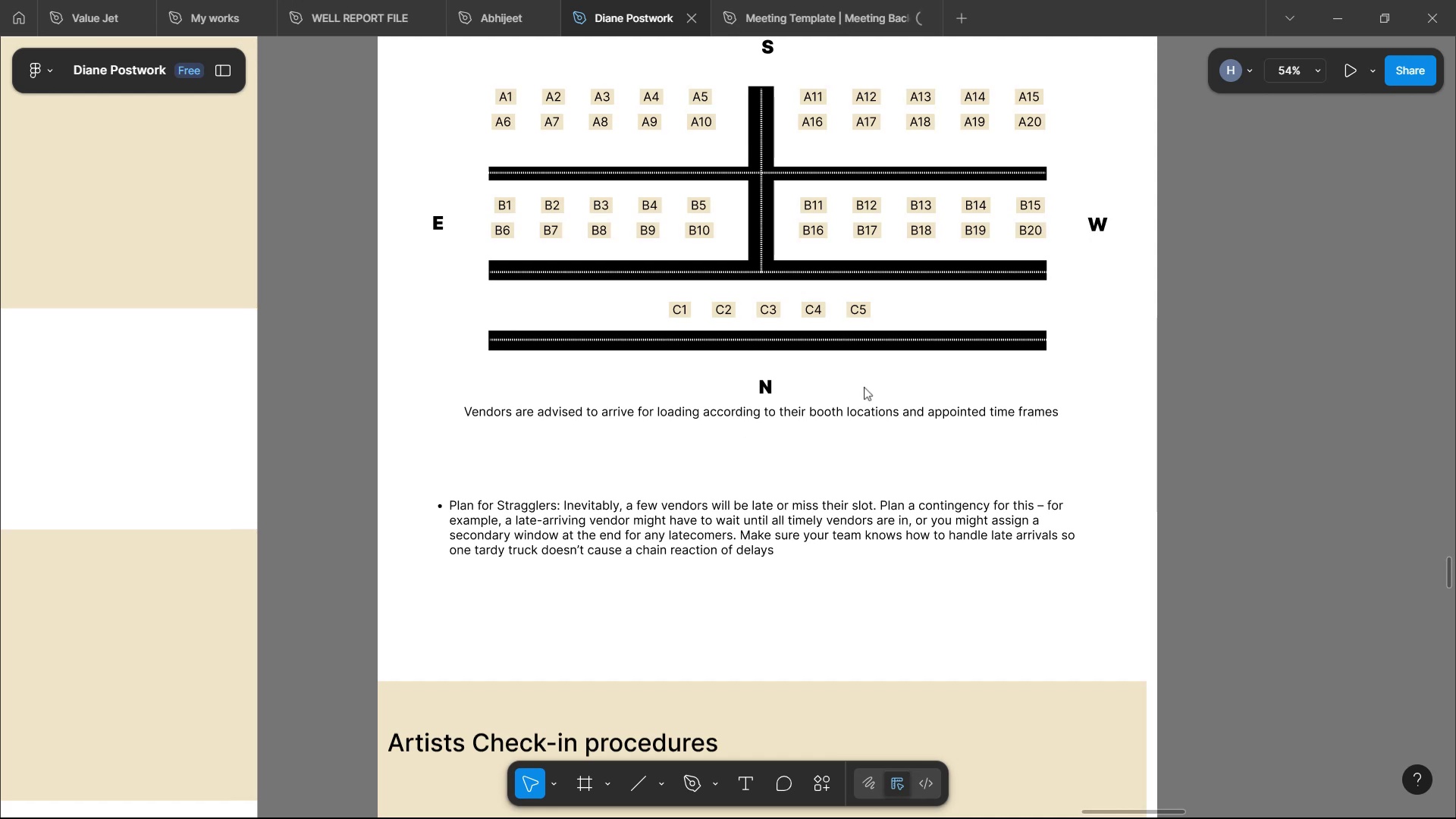 
scroll: coordinate [864, 387], scroll_direction: up, amount: 15.0
 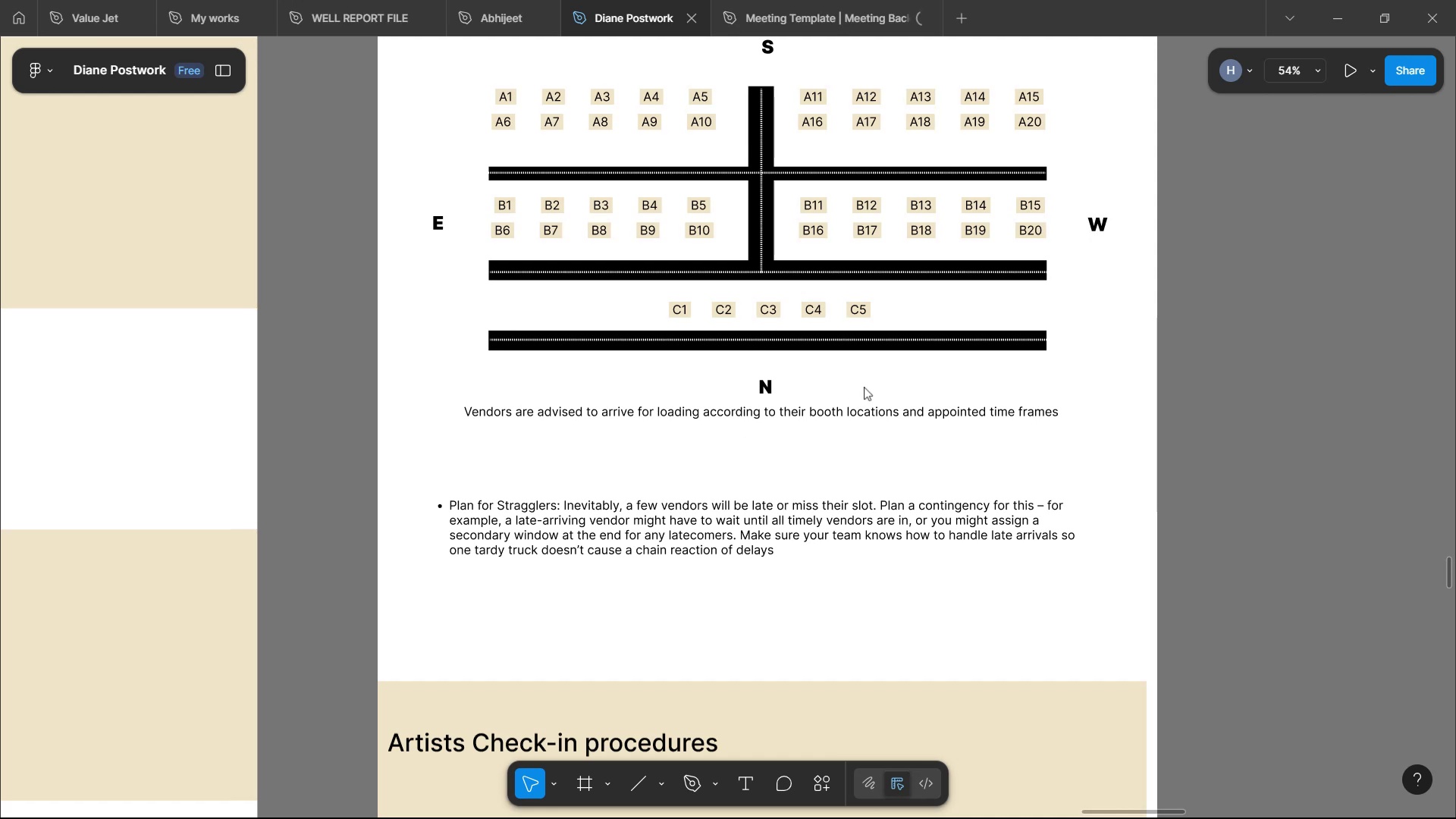 
left_click([794, 303])
 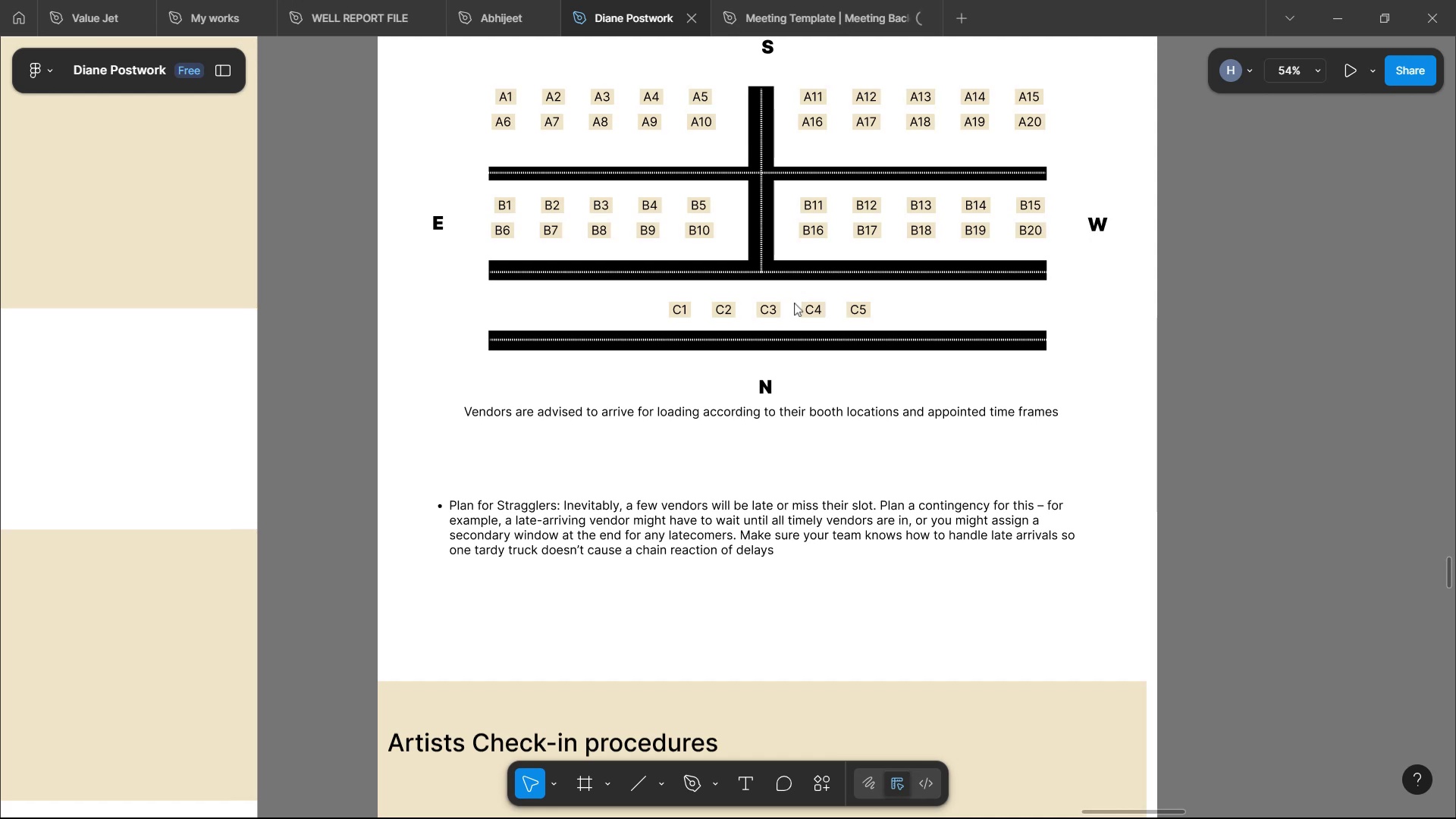 
wait(12.76)
 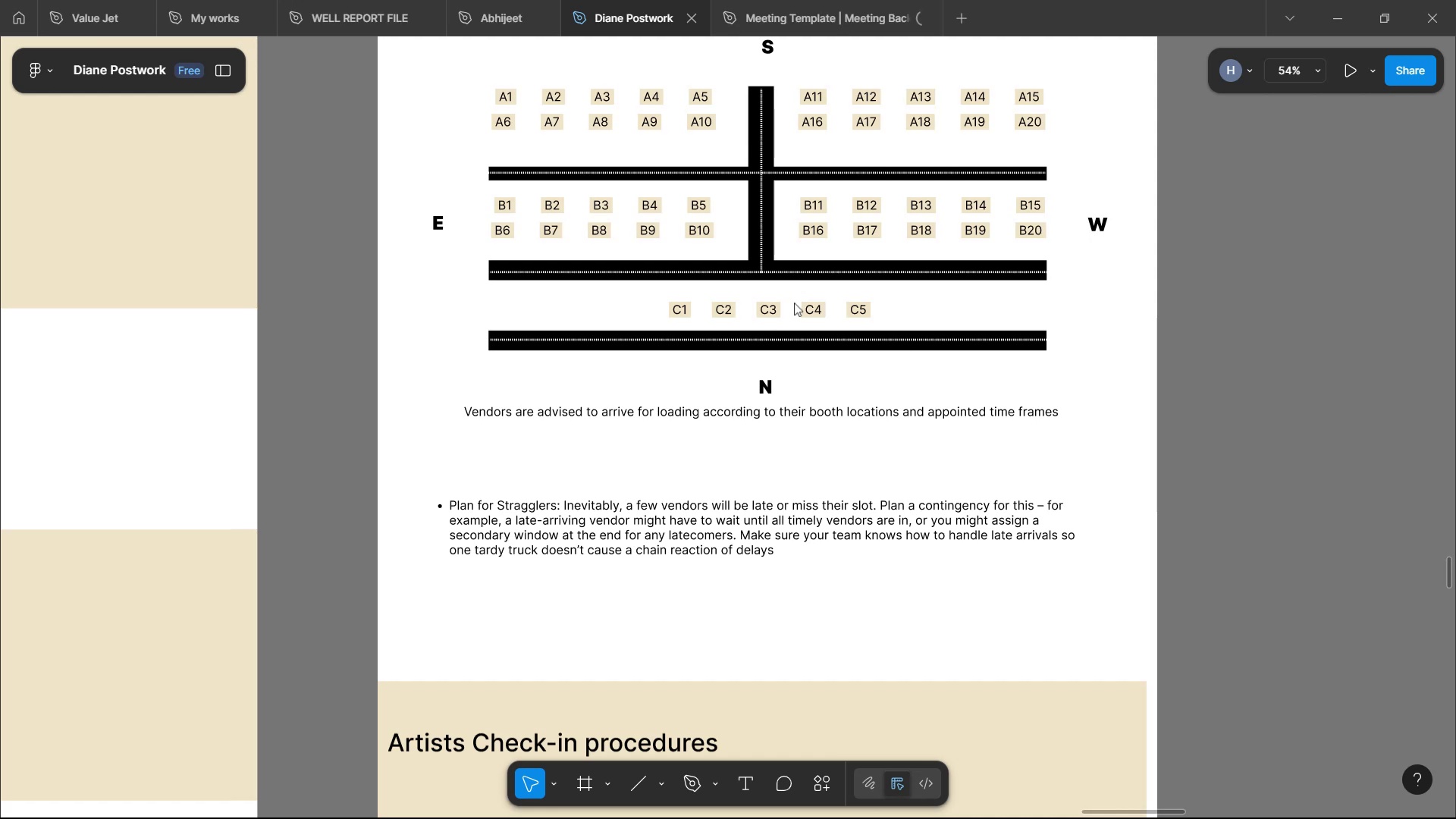 
scroll: coordinate [604, 488], scroll_direction: down, amount: 14.0
 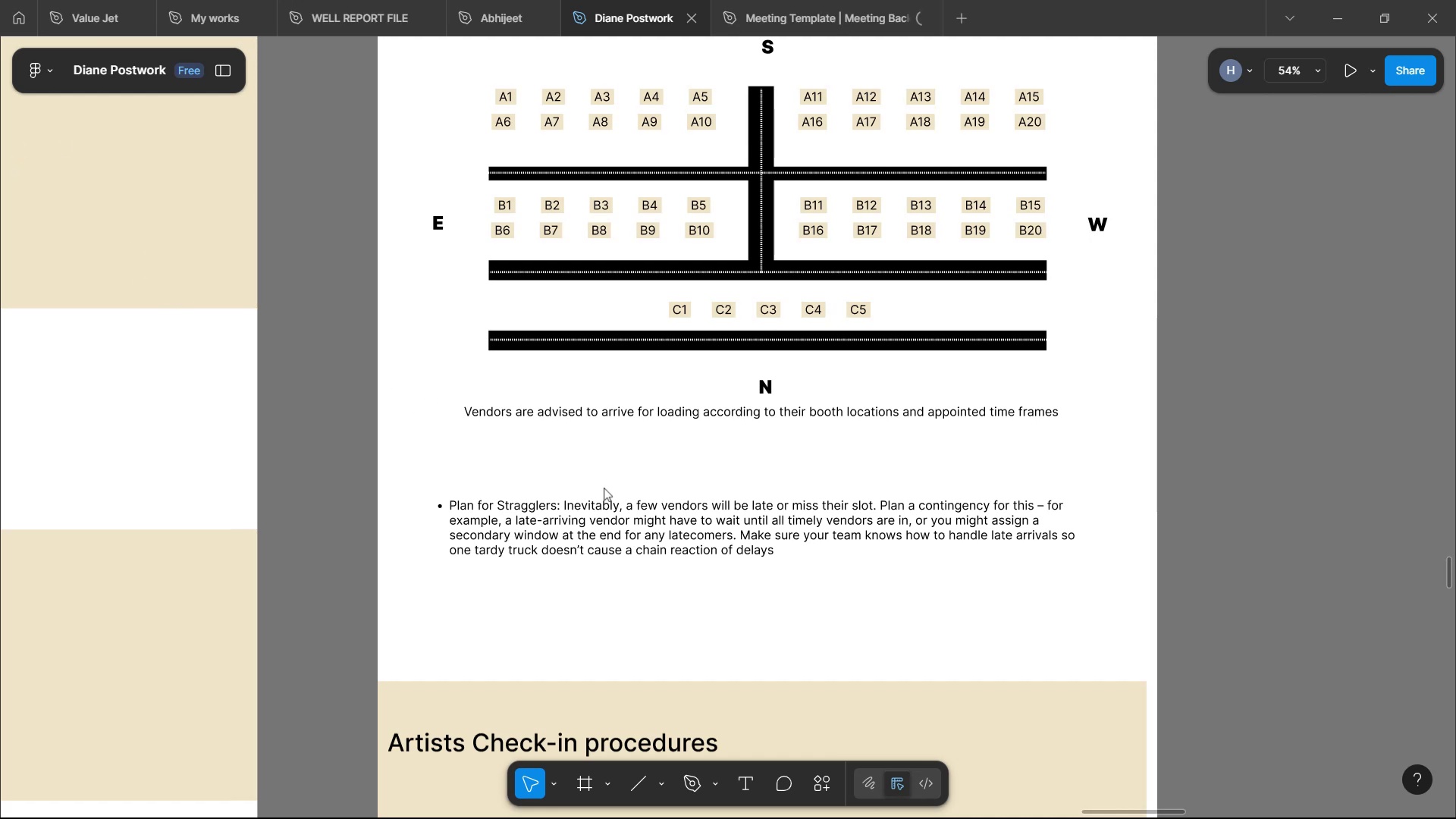 
scroll: coordinate [604, 488], scroll_direction: up, amount: 5.0
 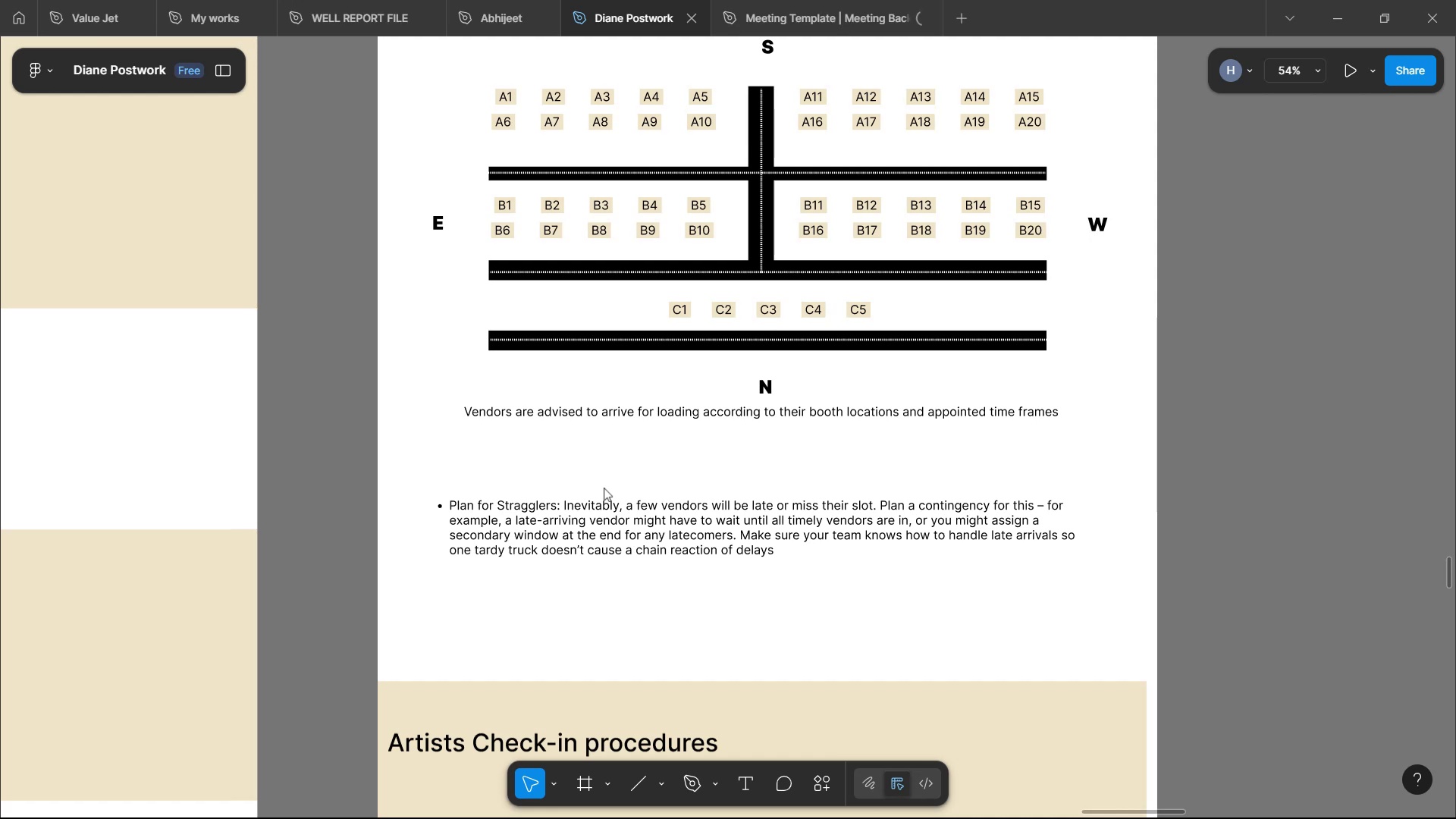 
scroll: coordinate [600, 490], scroll_direction: down, amount: 21.0
 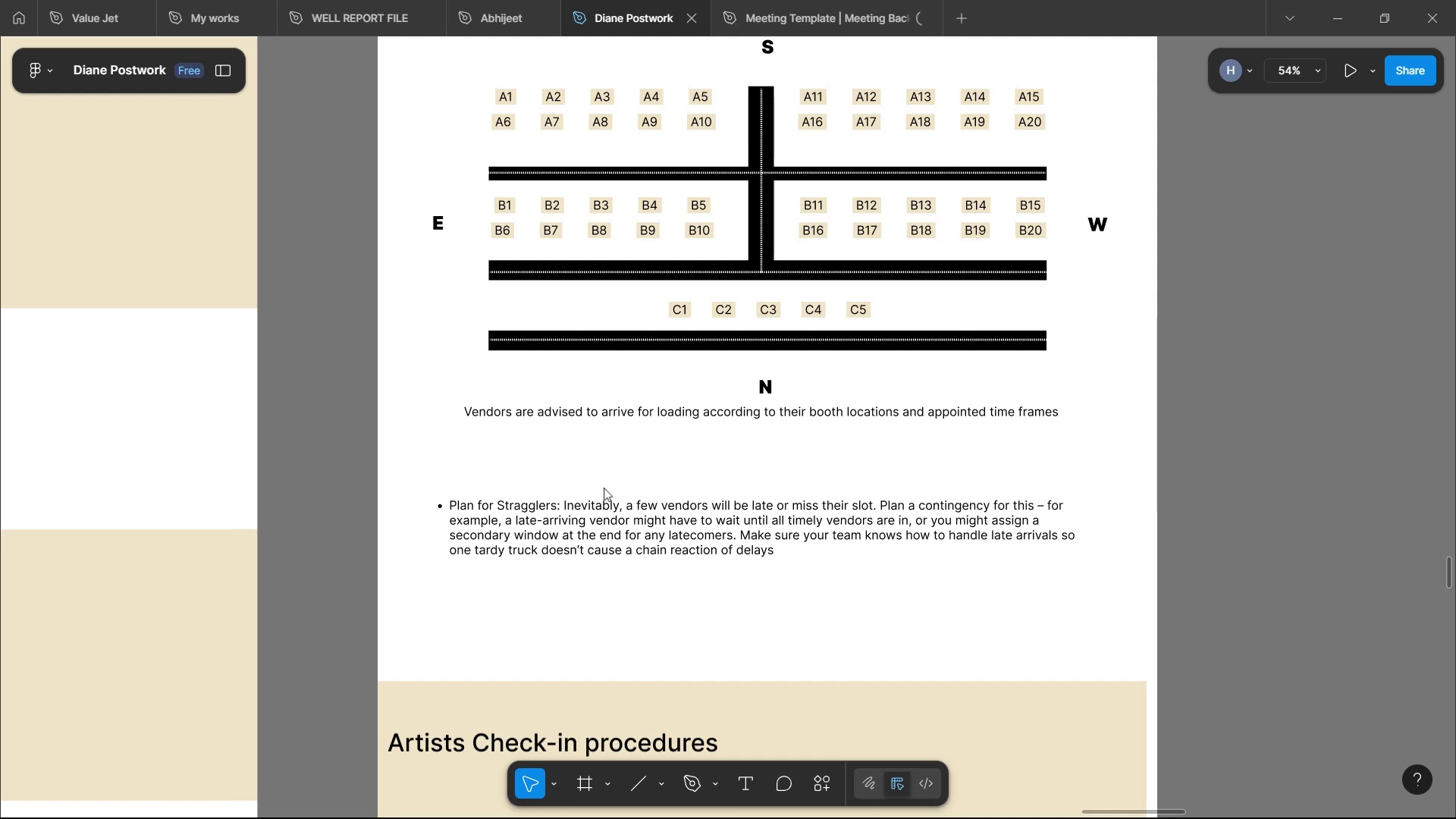 
scroll: coordinate [600, 490], scroll_direction: up, amount: 9.0
 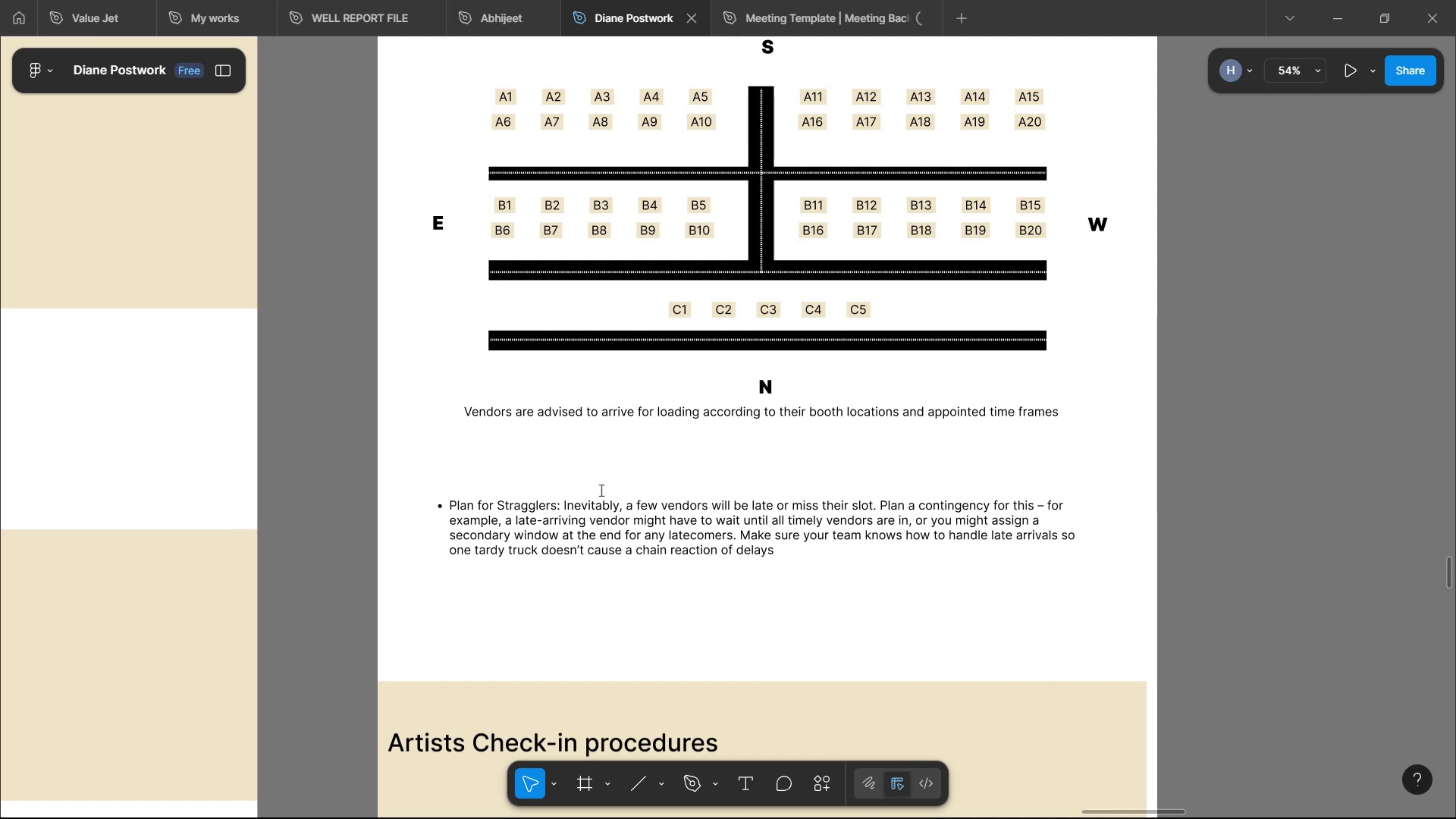 
scroll: coordinate [600, 490], scroll_direction: down, amount: 77.0
 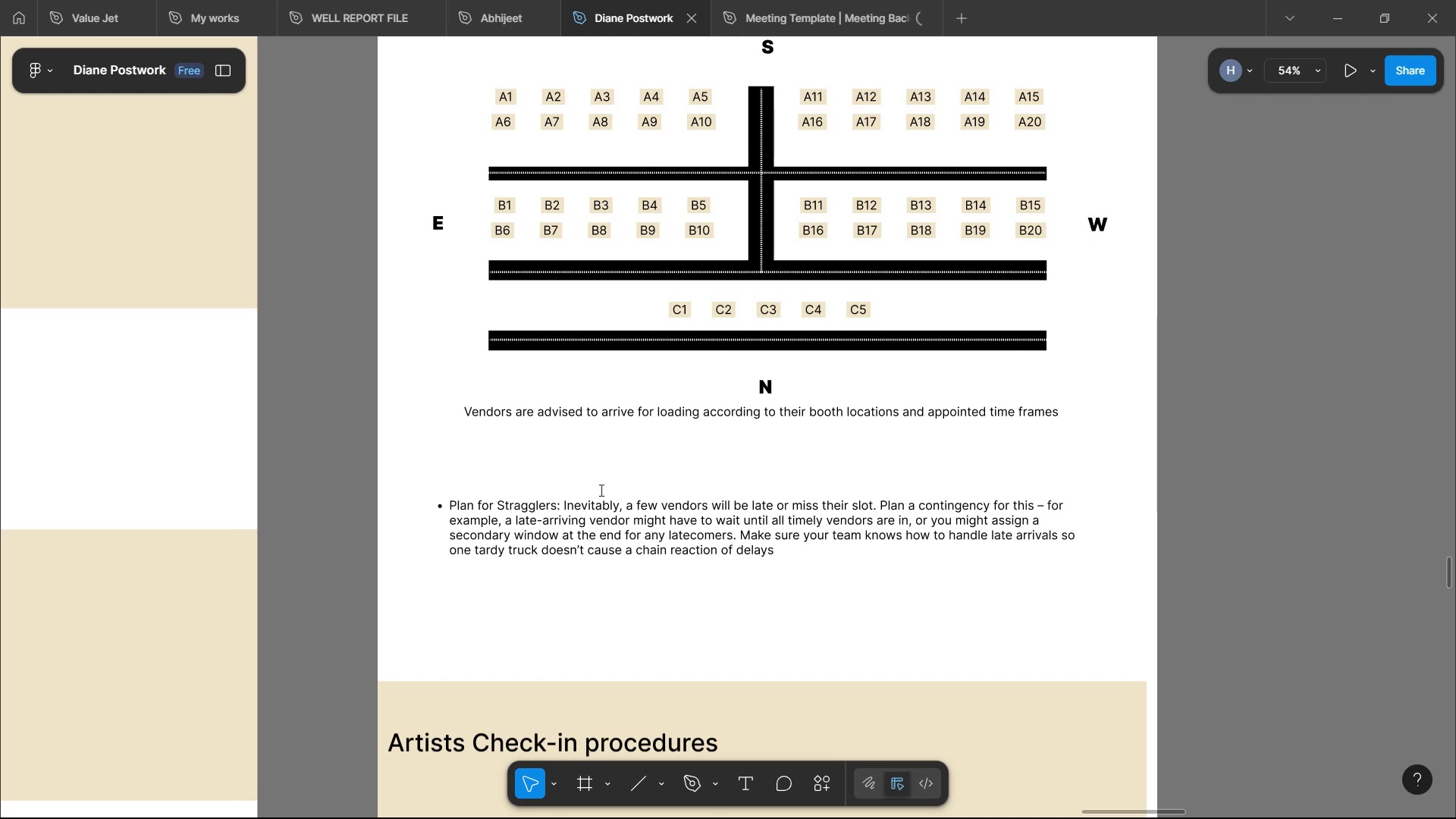 
left_click_drag(start_coordinate=[967, 642], to_coordinate=[951, 184])
 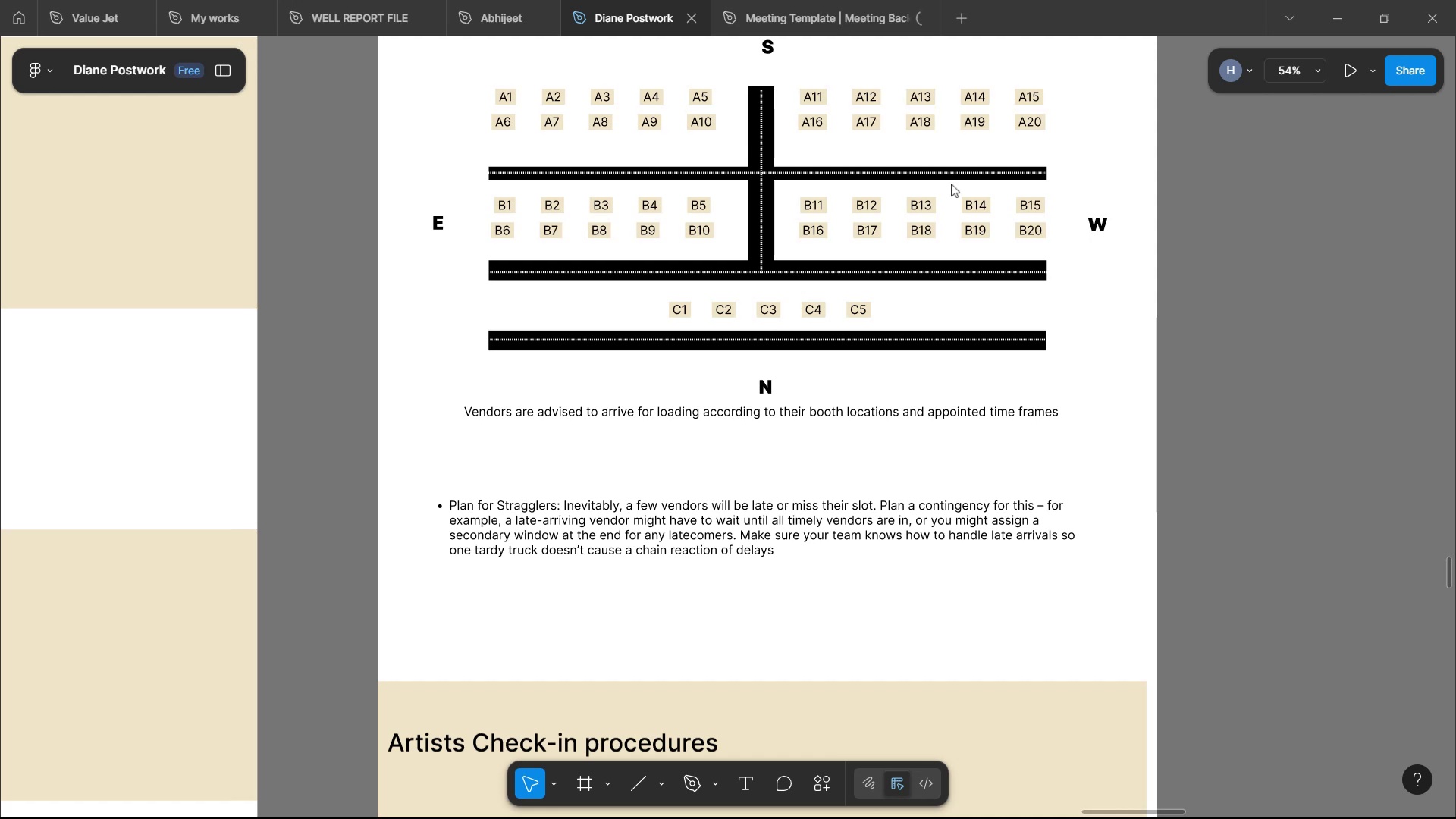 
left_click([1399, 61])
 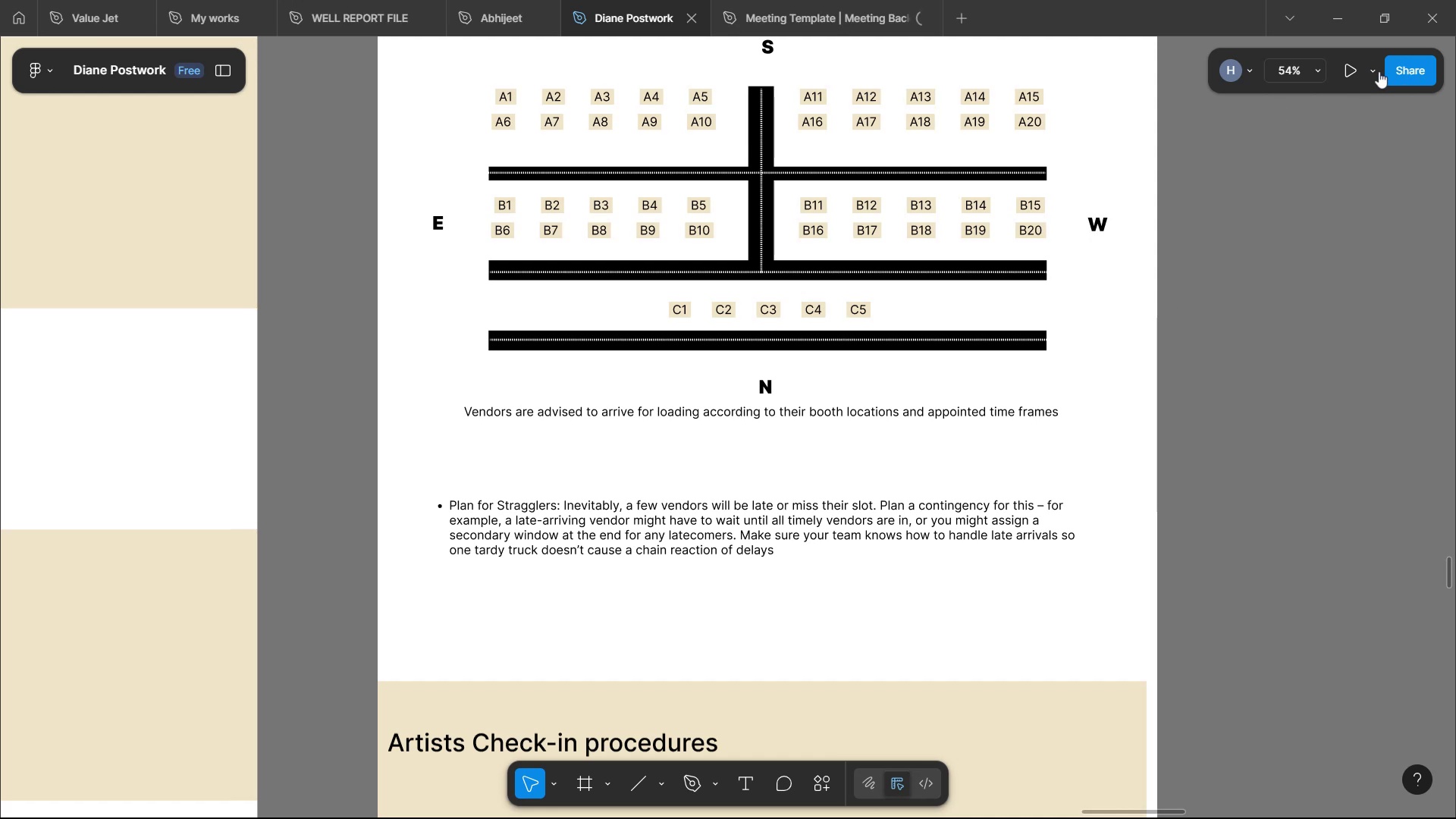 
wait(5.3)
 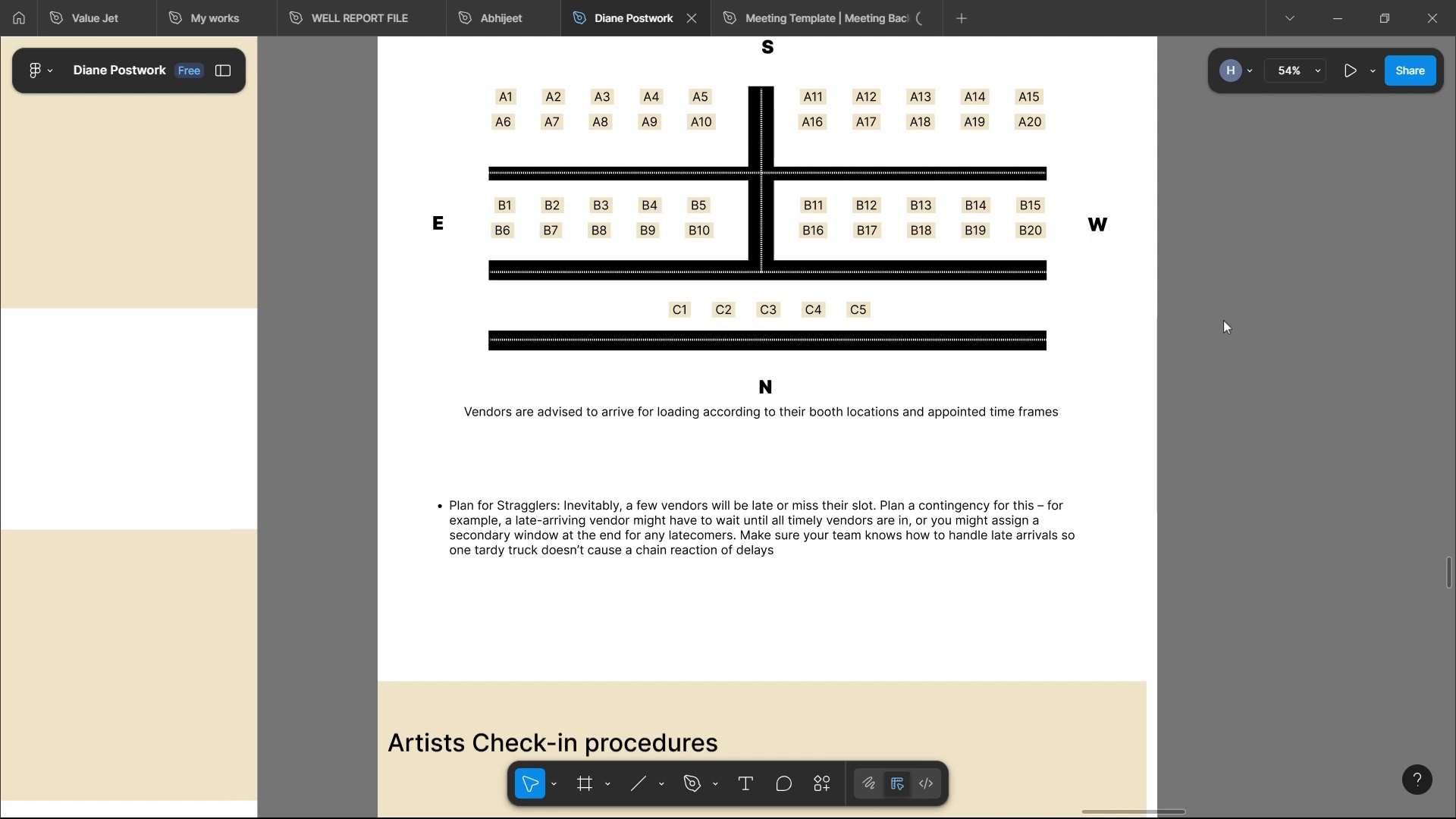 
left_click([1338, 208])
 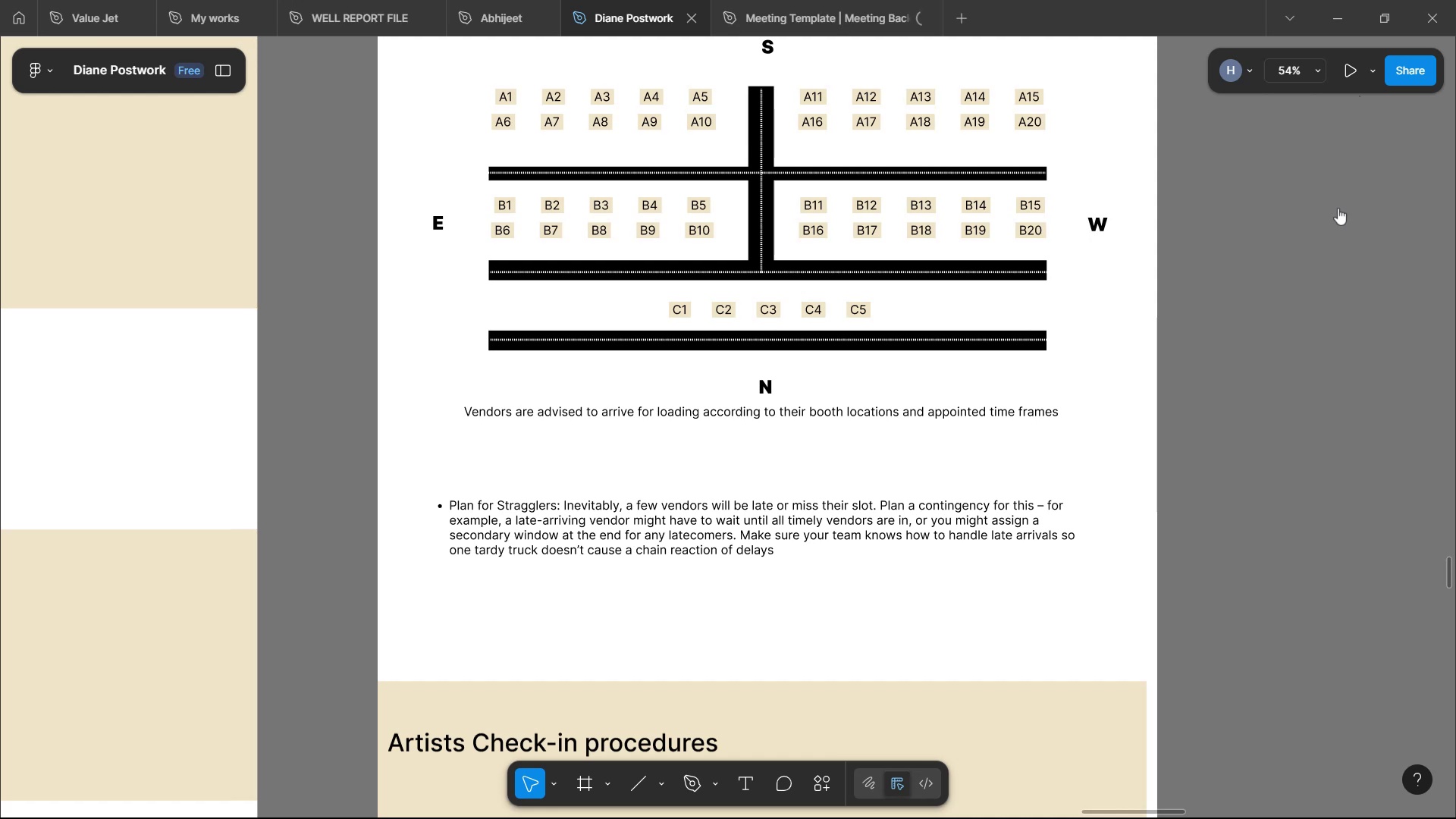 
wait(6.04)
 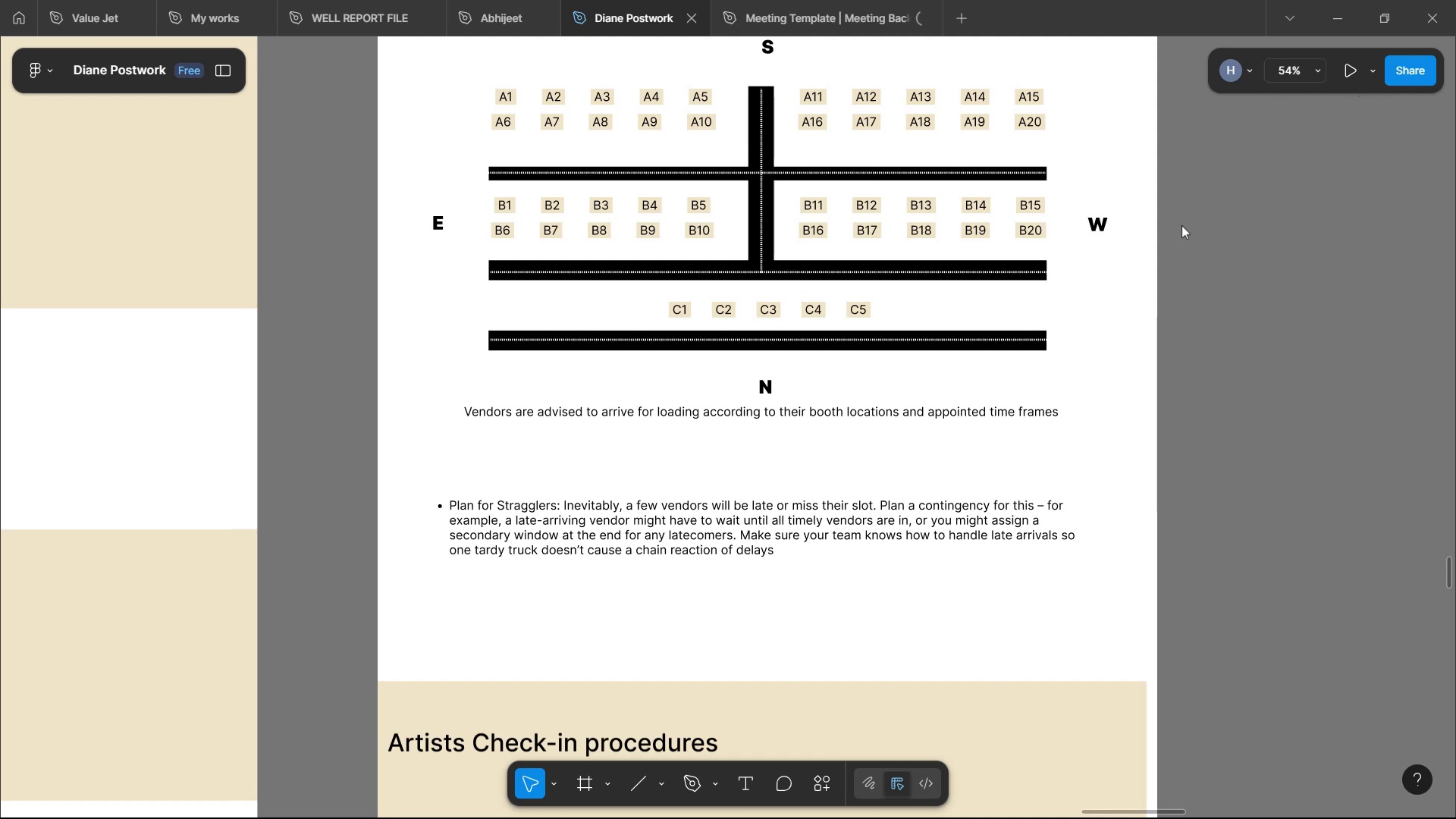 
left_click([504, 329])
 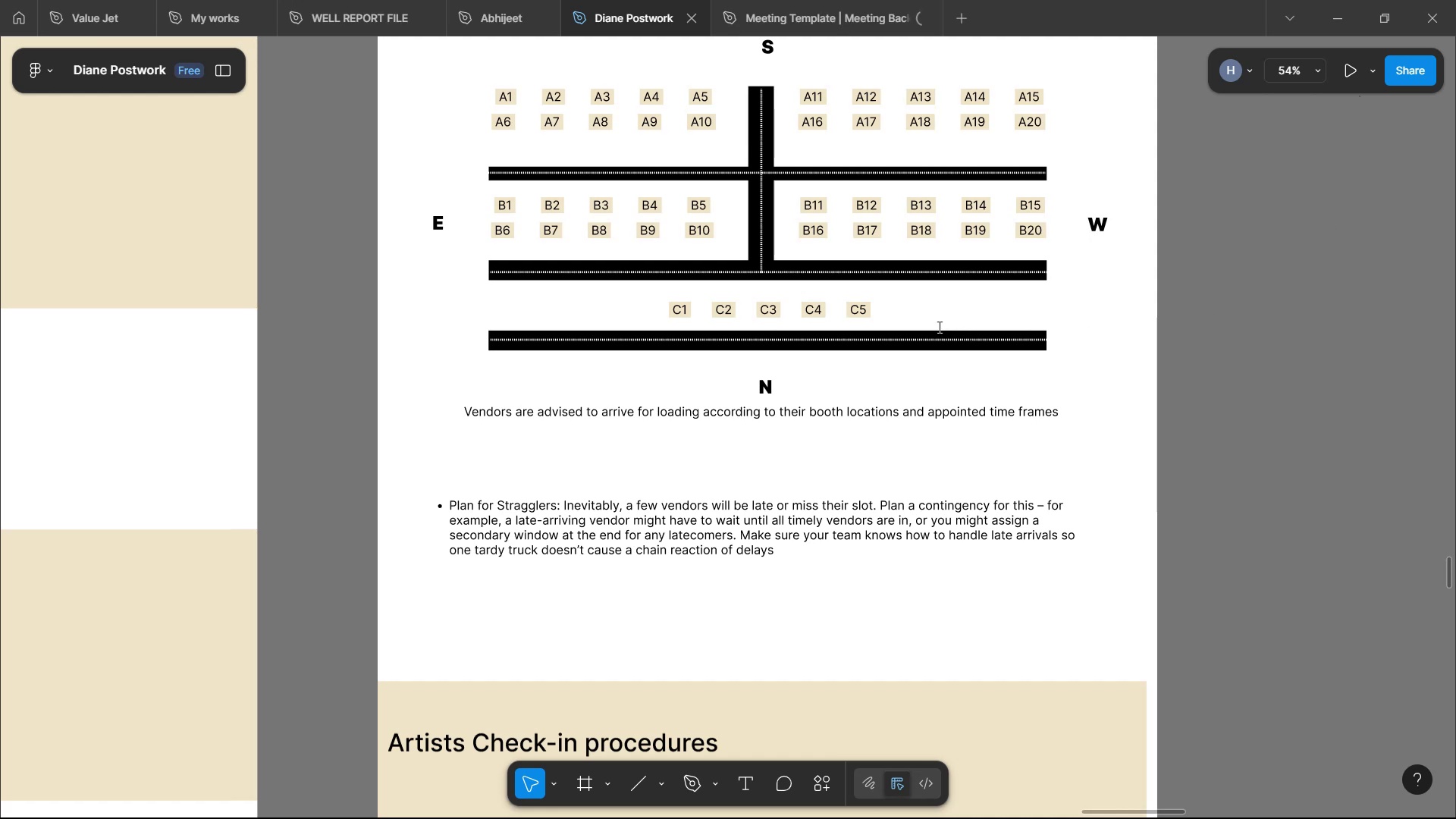 
type(Thank)
key(Backspace)
type(ks sir.)
 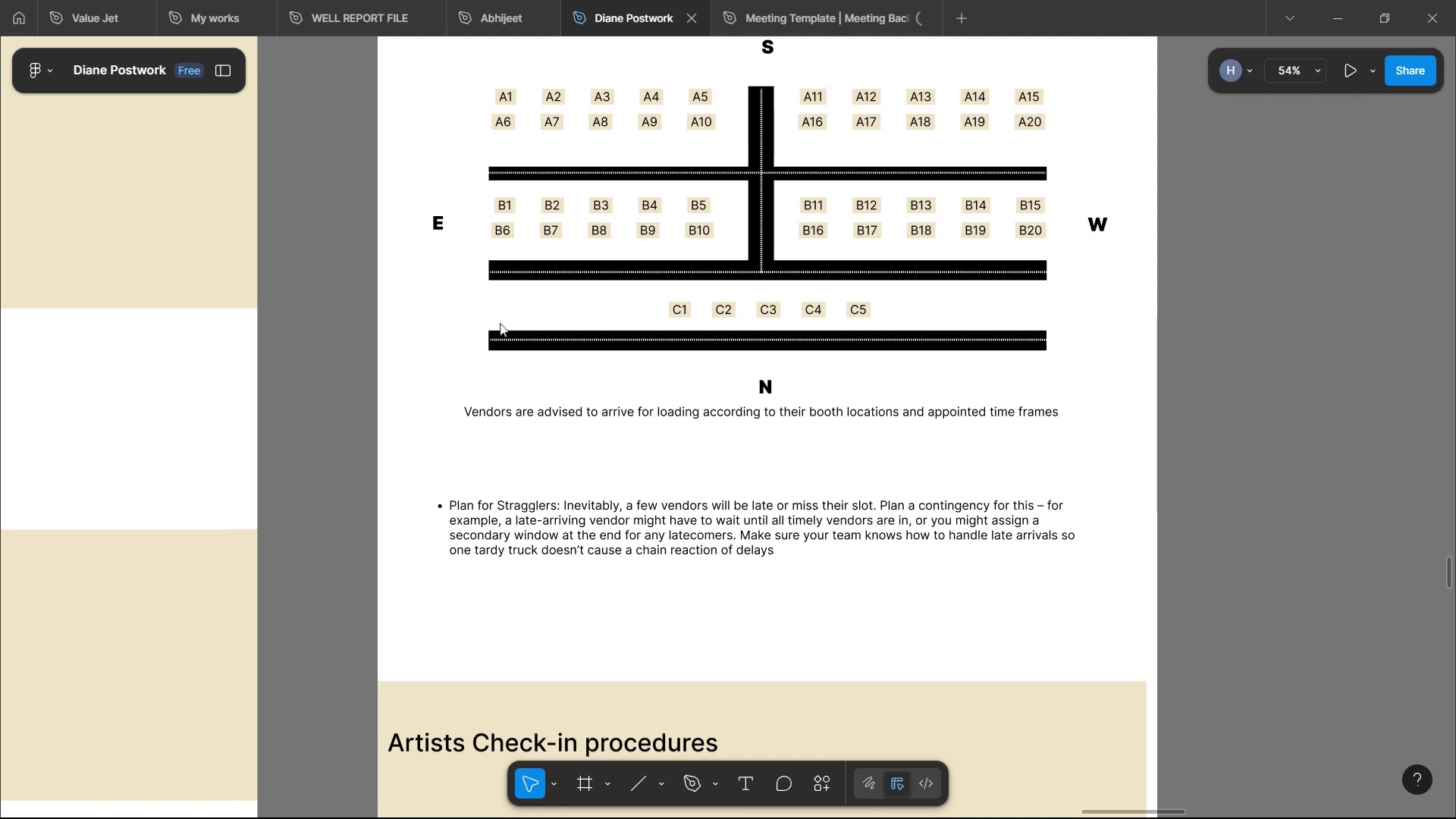 
key(Enter)
 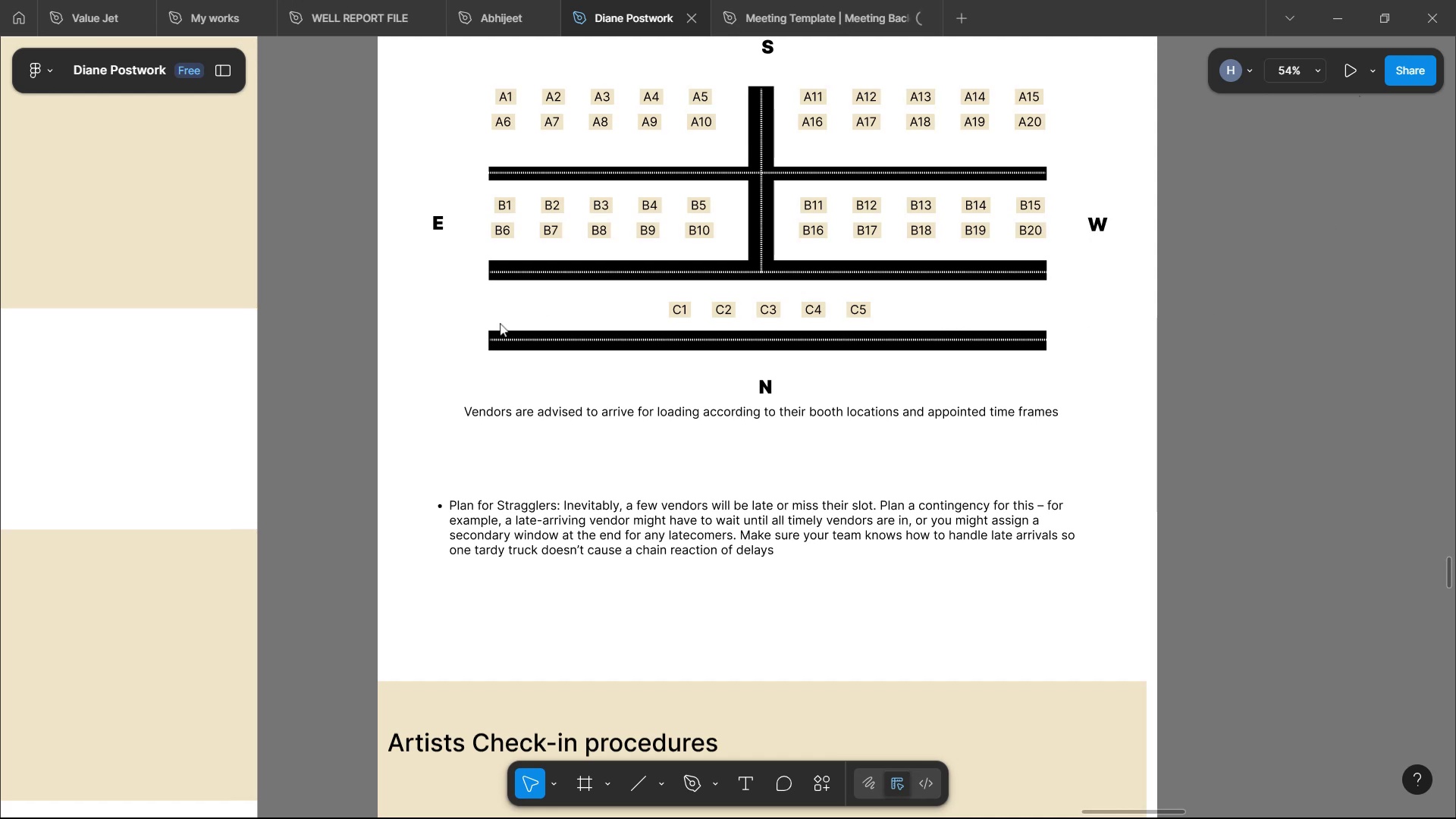 
key(Enter)
 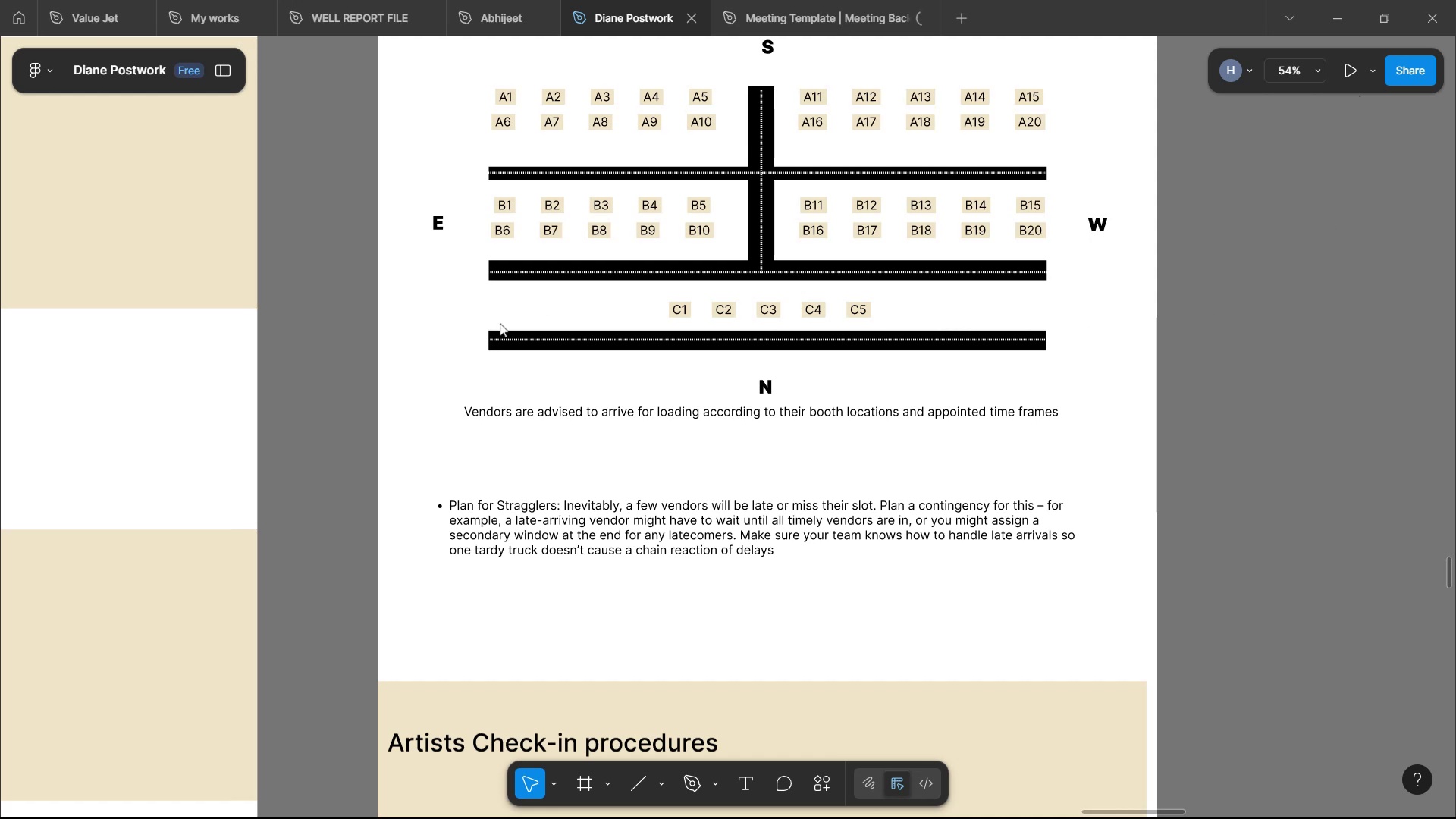 
type(Received.)
 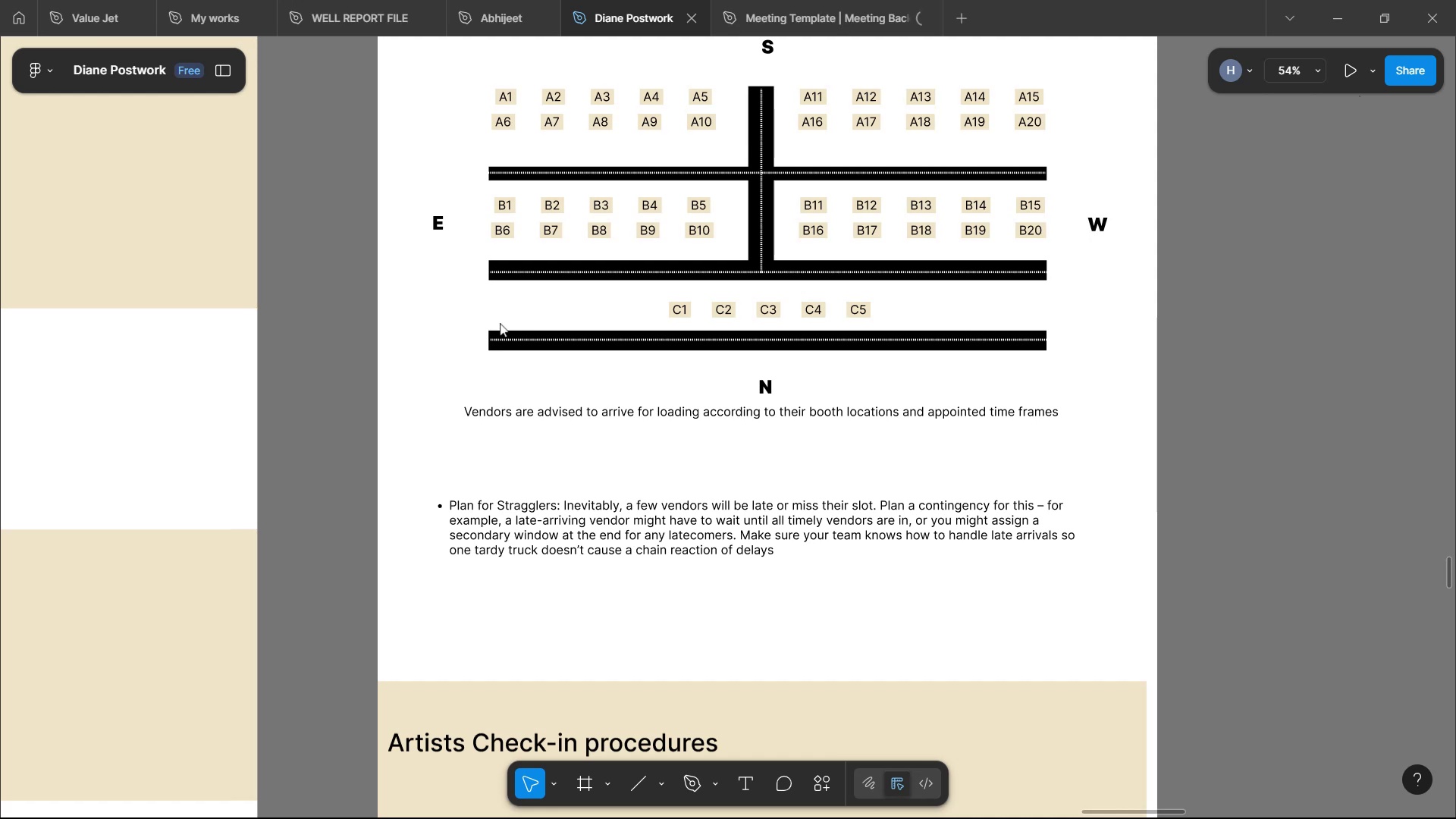 
left_click([227, 181])
 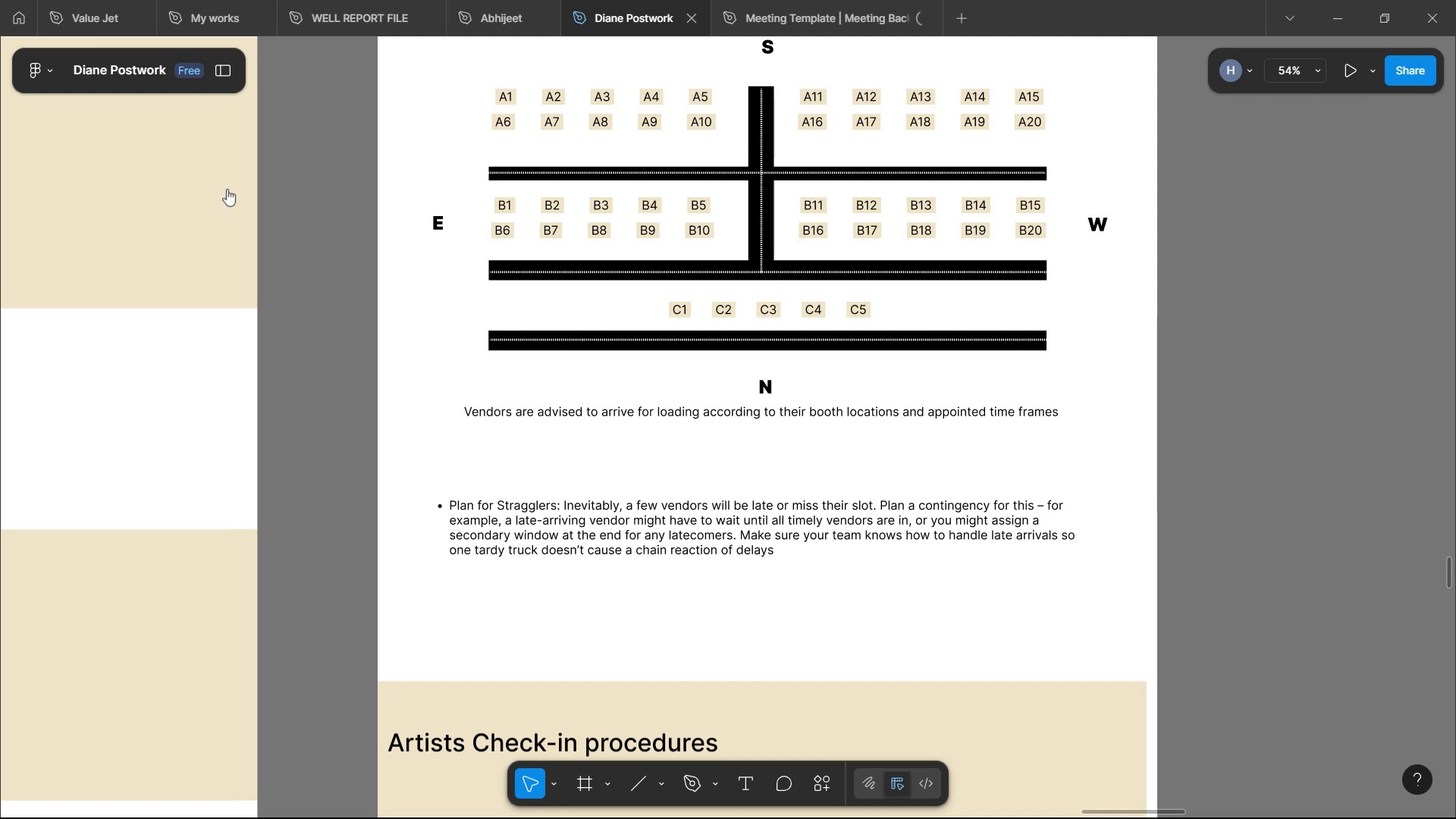 
wait(5.29)
 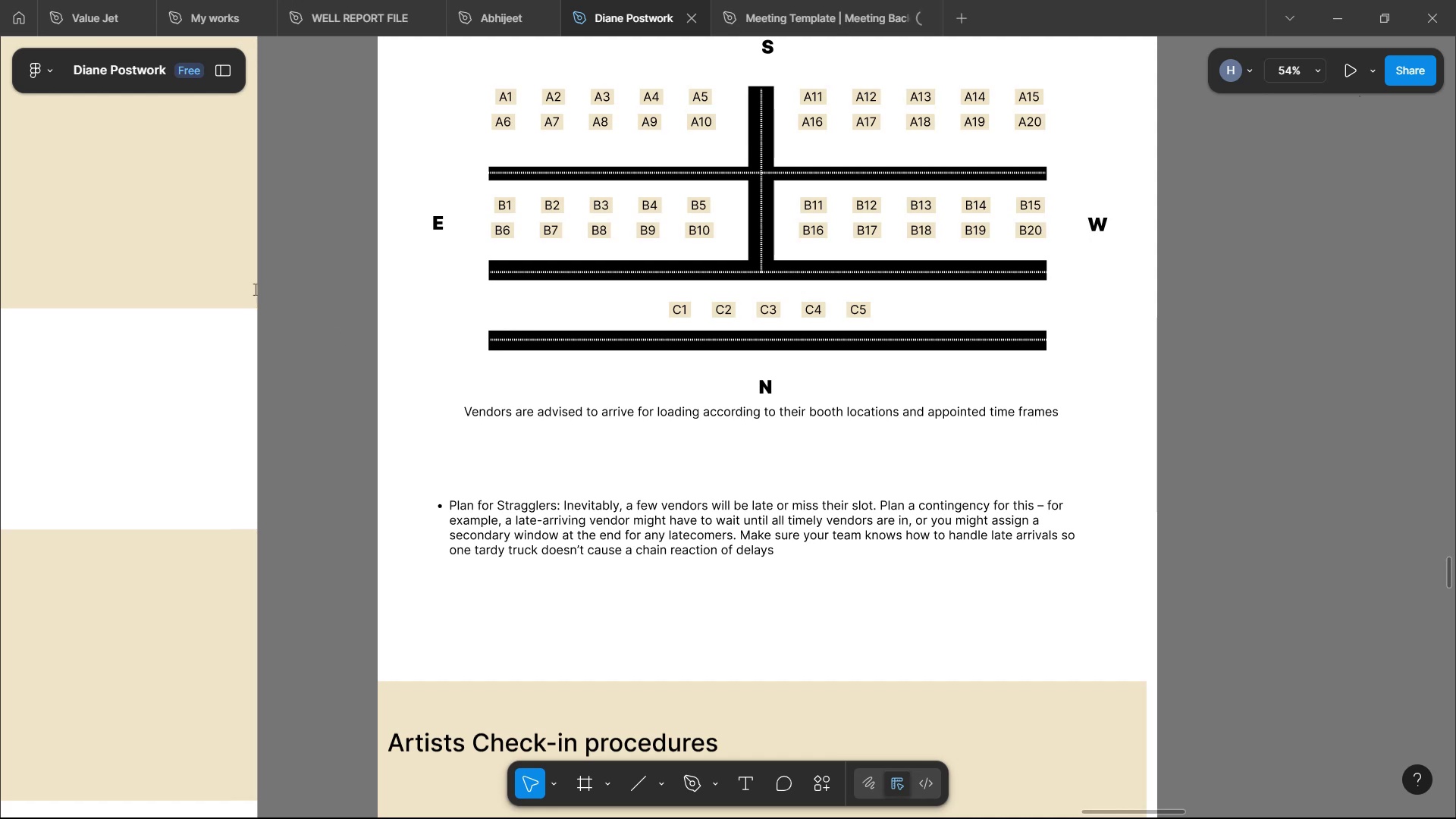 
left_click([132, 556])
 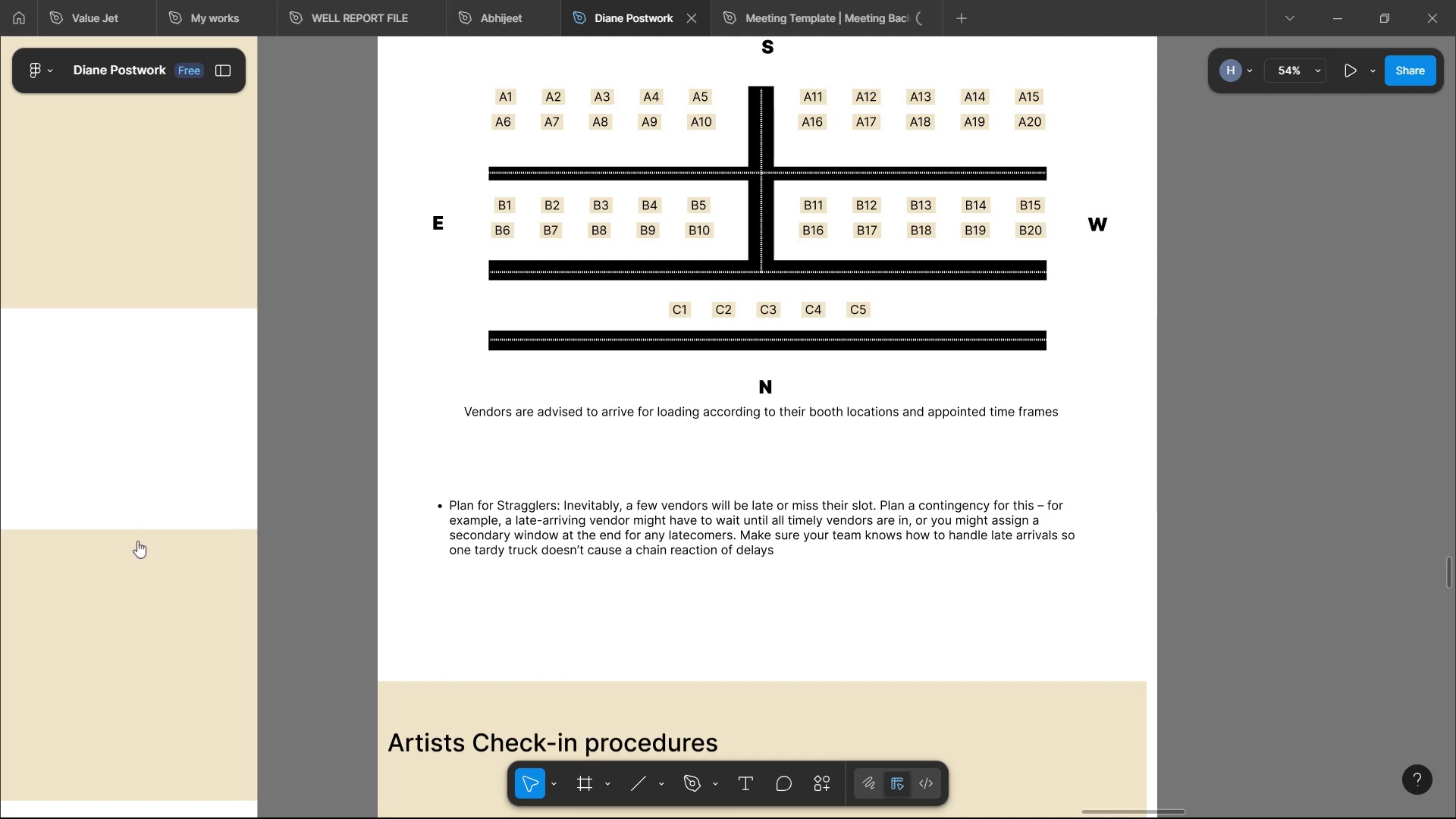 
wait(9.2)
 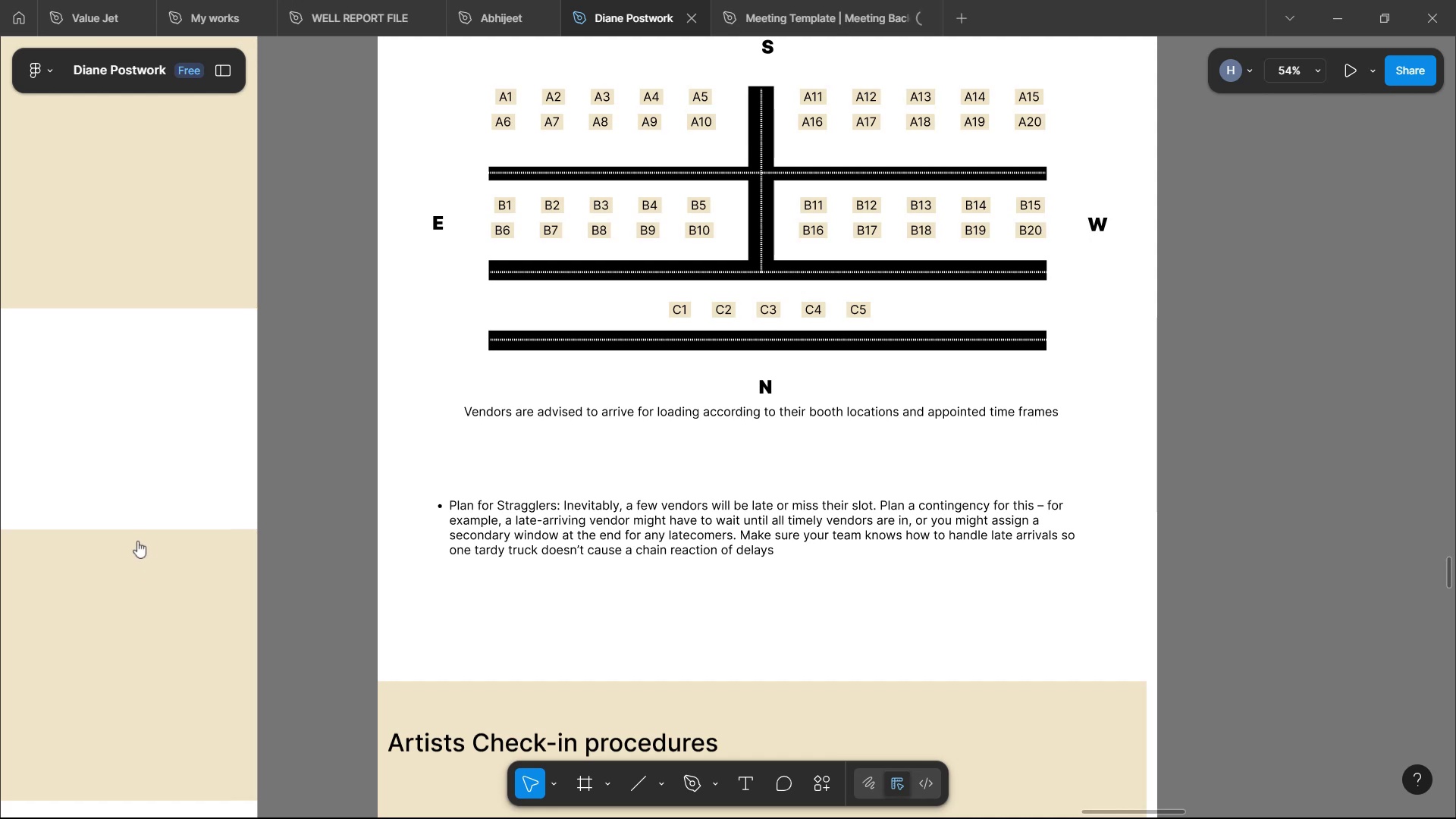 
left_click([142, 411])
 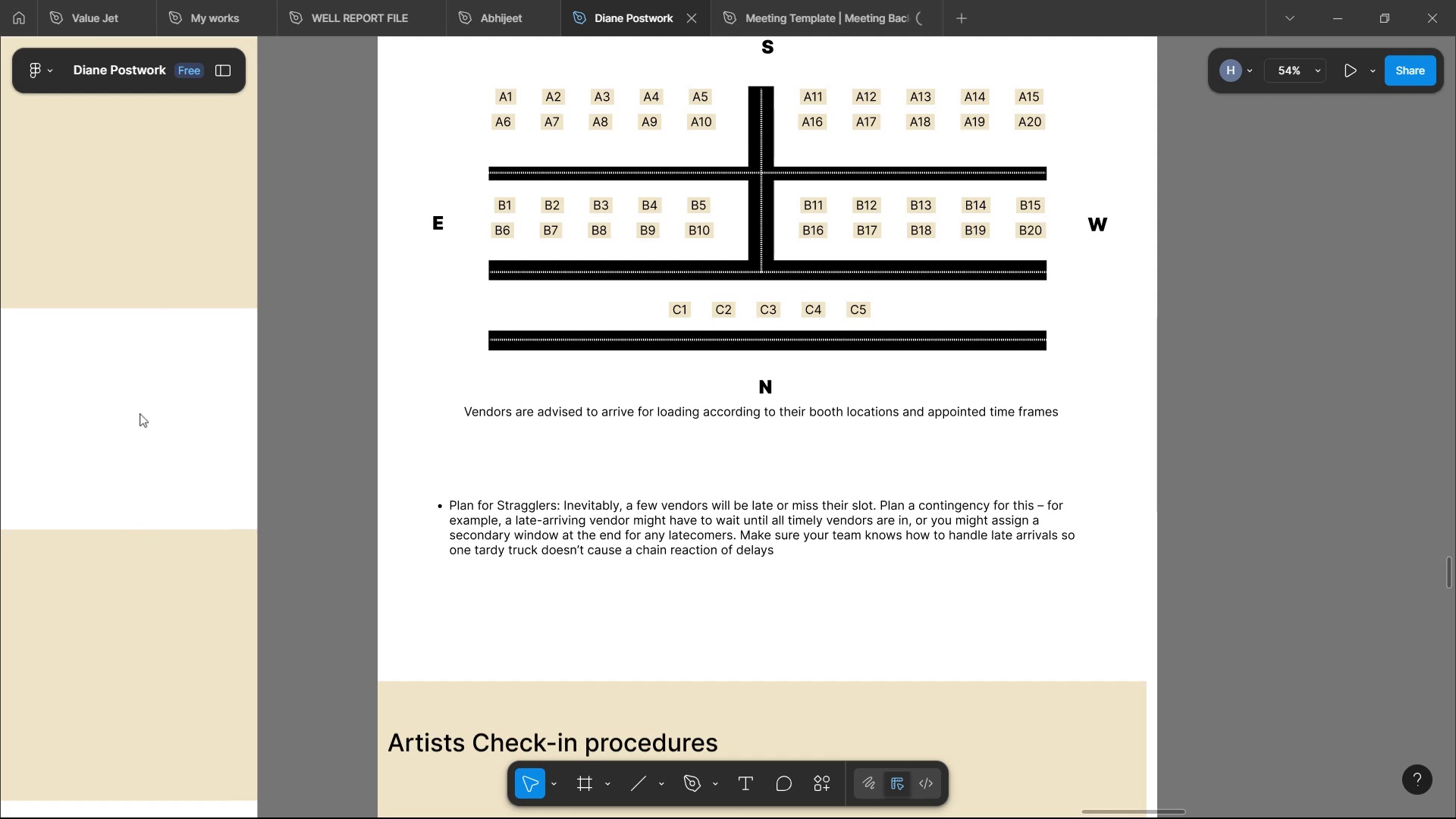 
left_click([151, 329])
 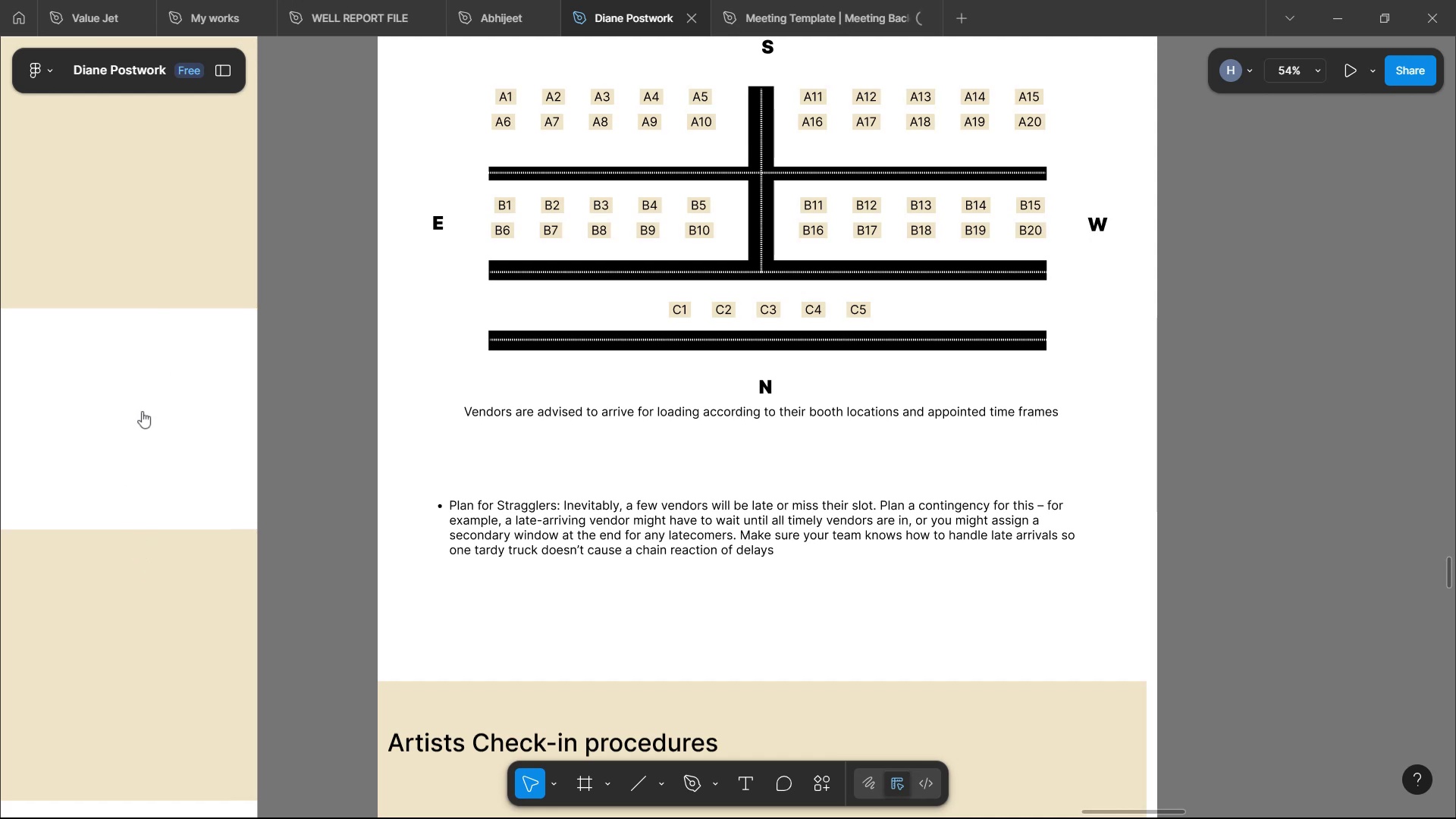 
left_click([437, 482])
 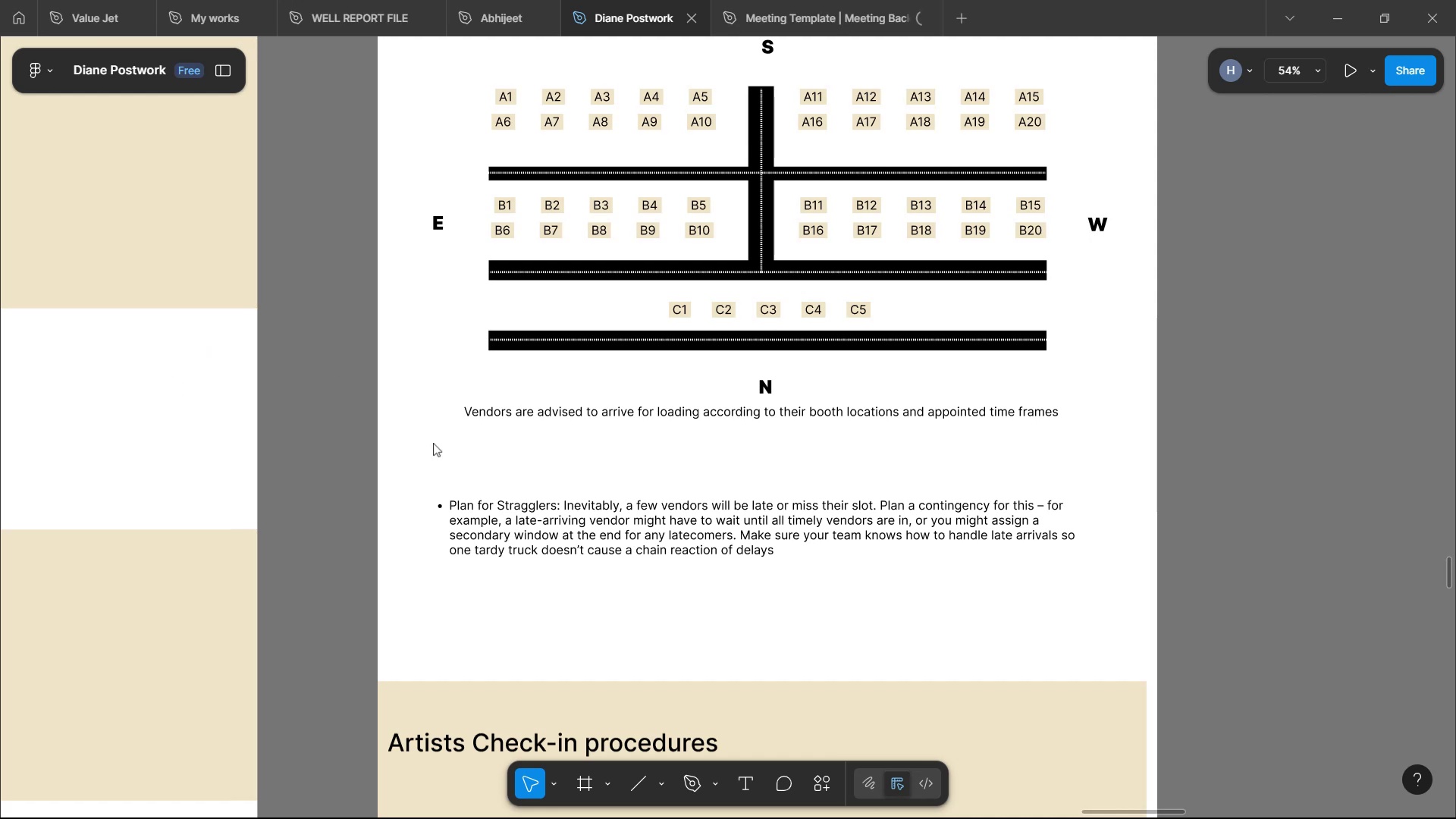 
left_click([789, 326])
 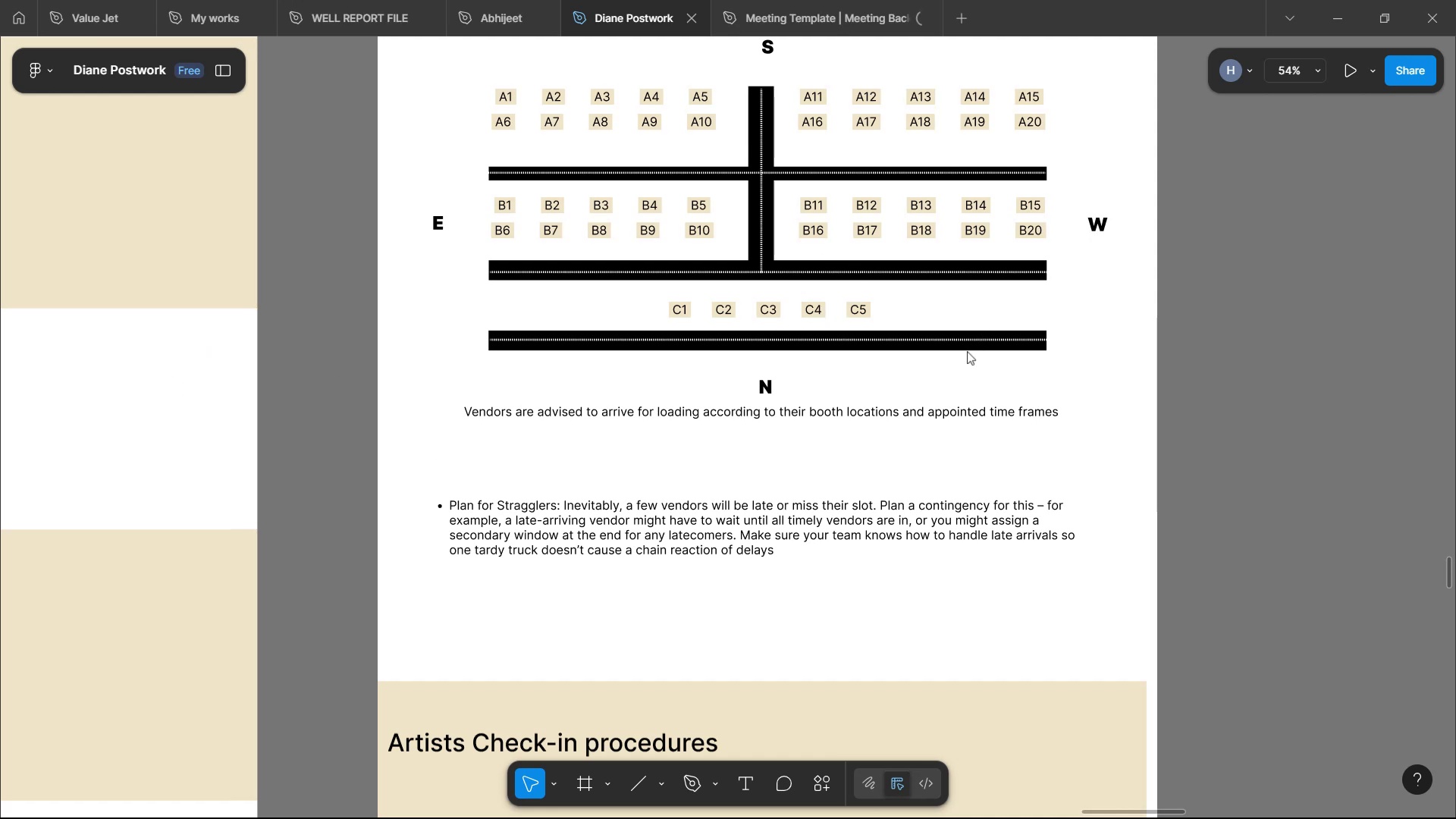 
wait(6.15)
 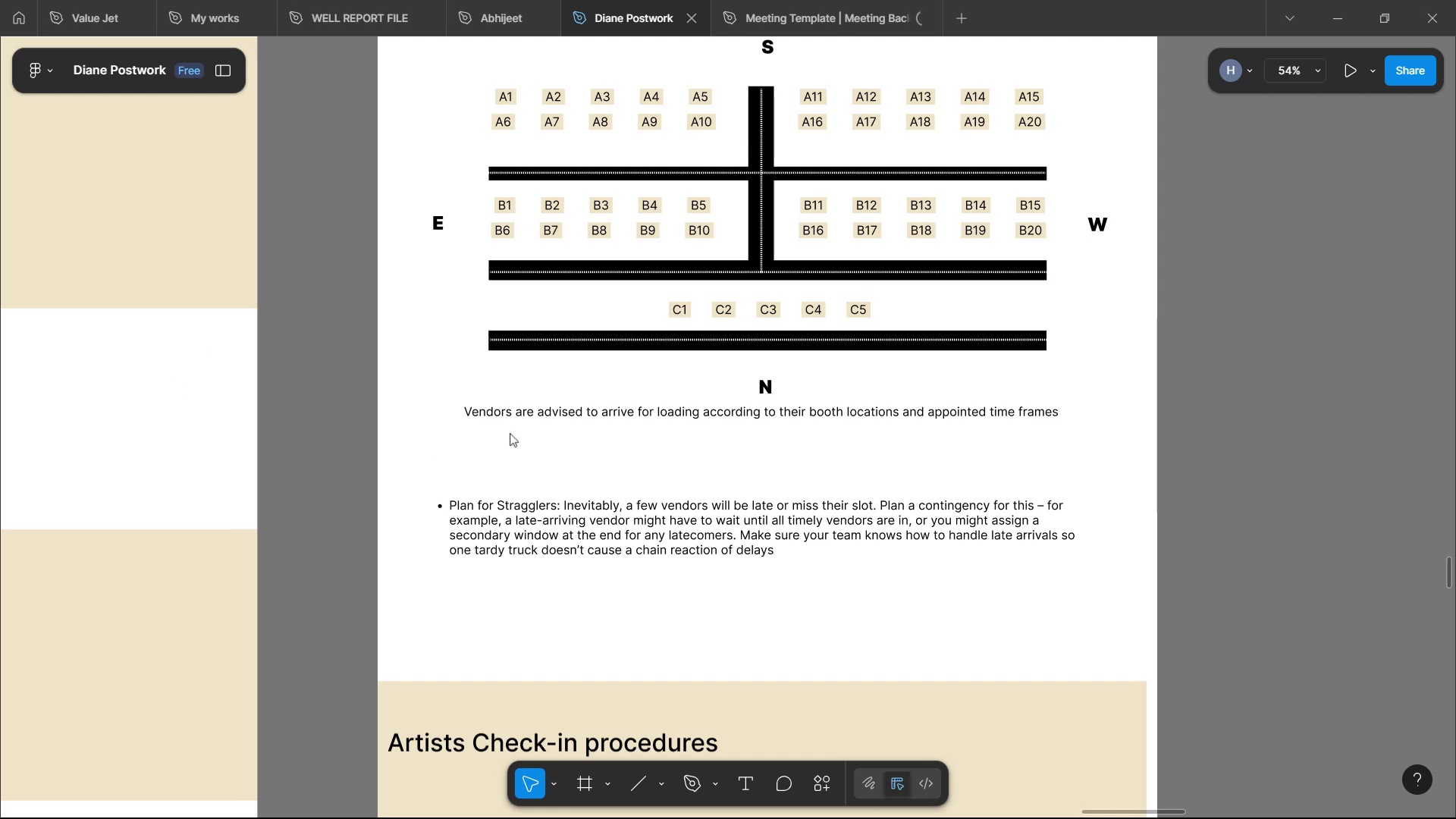 
left_click([522, 74])
 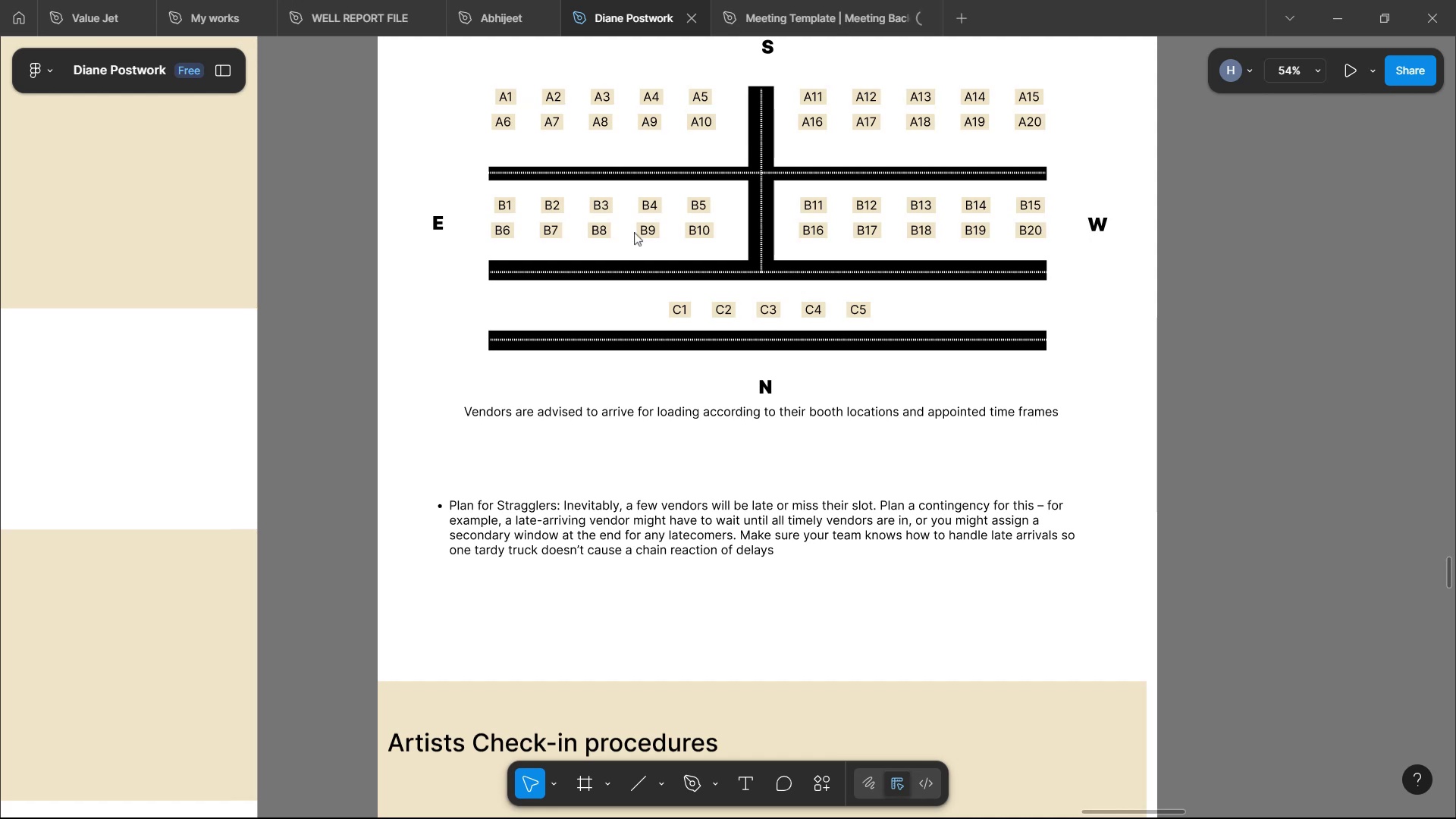 
wait(11.17)
 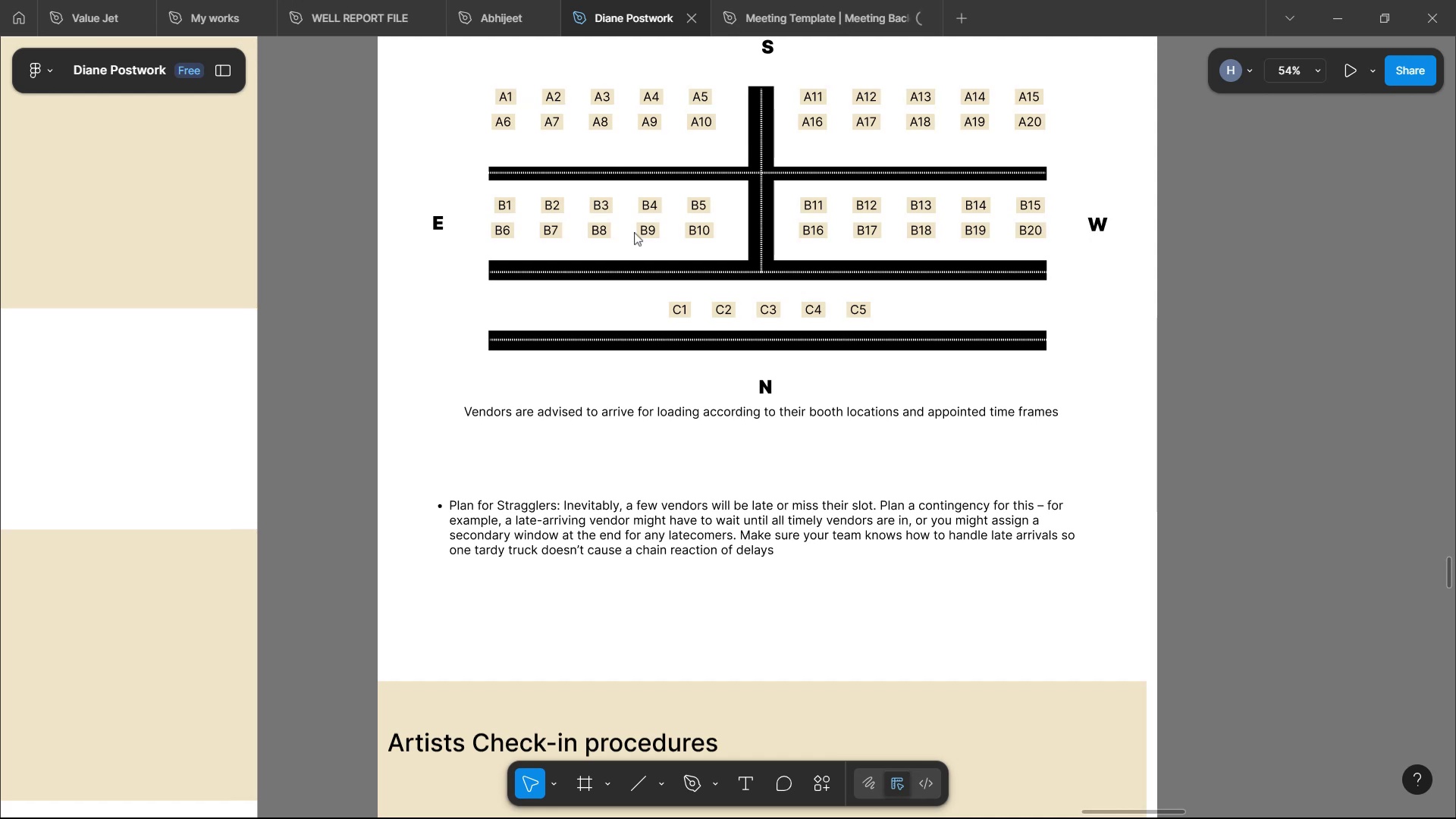 
scroll: coordinate [770, 390], scroll_direction: down, amount: 4.0
 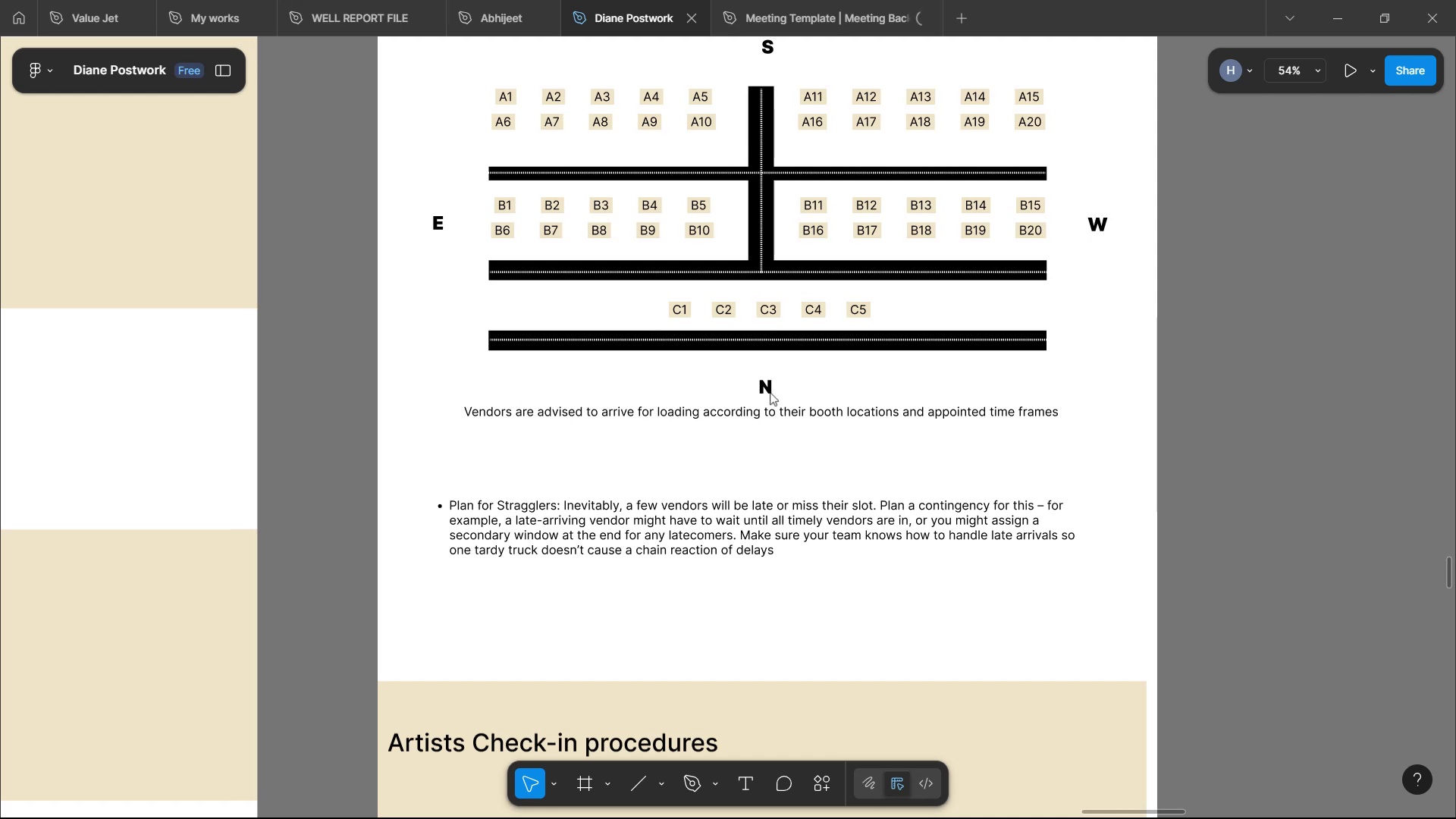 
wait(8.1)
 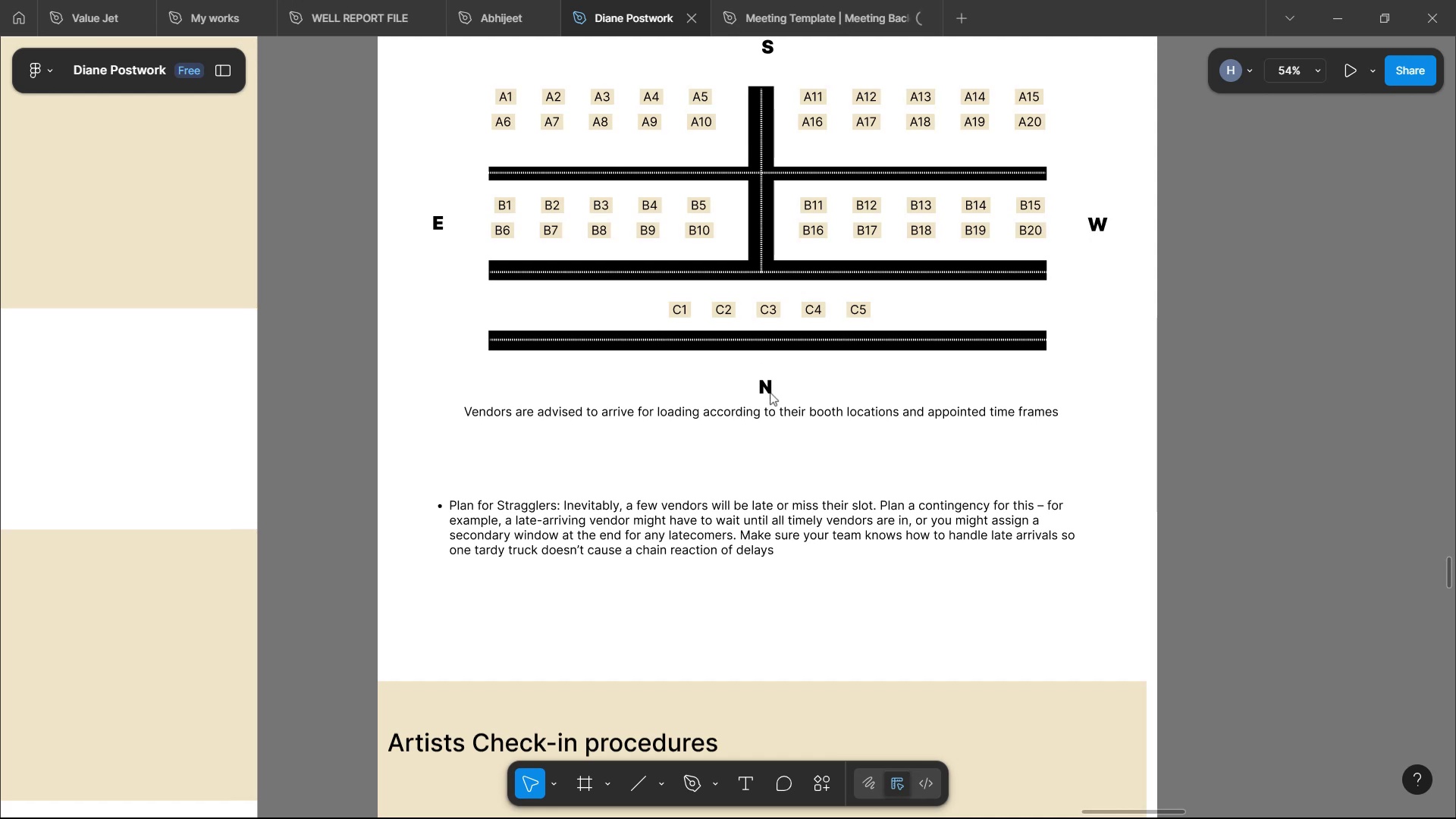 
scroll: coordinate [770, 392], scroll_direction: down, amount: 2.0
 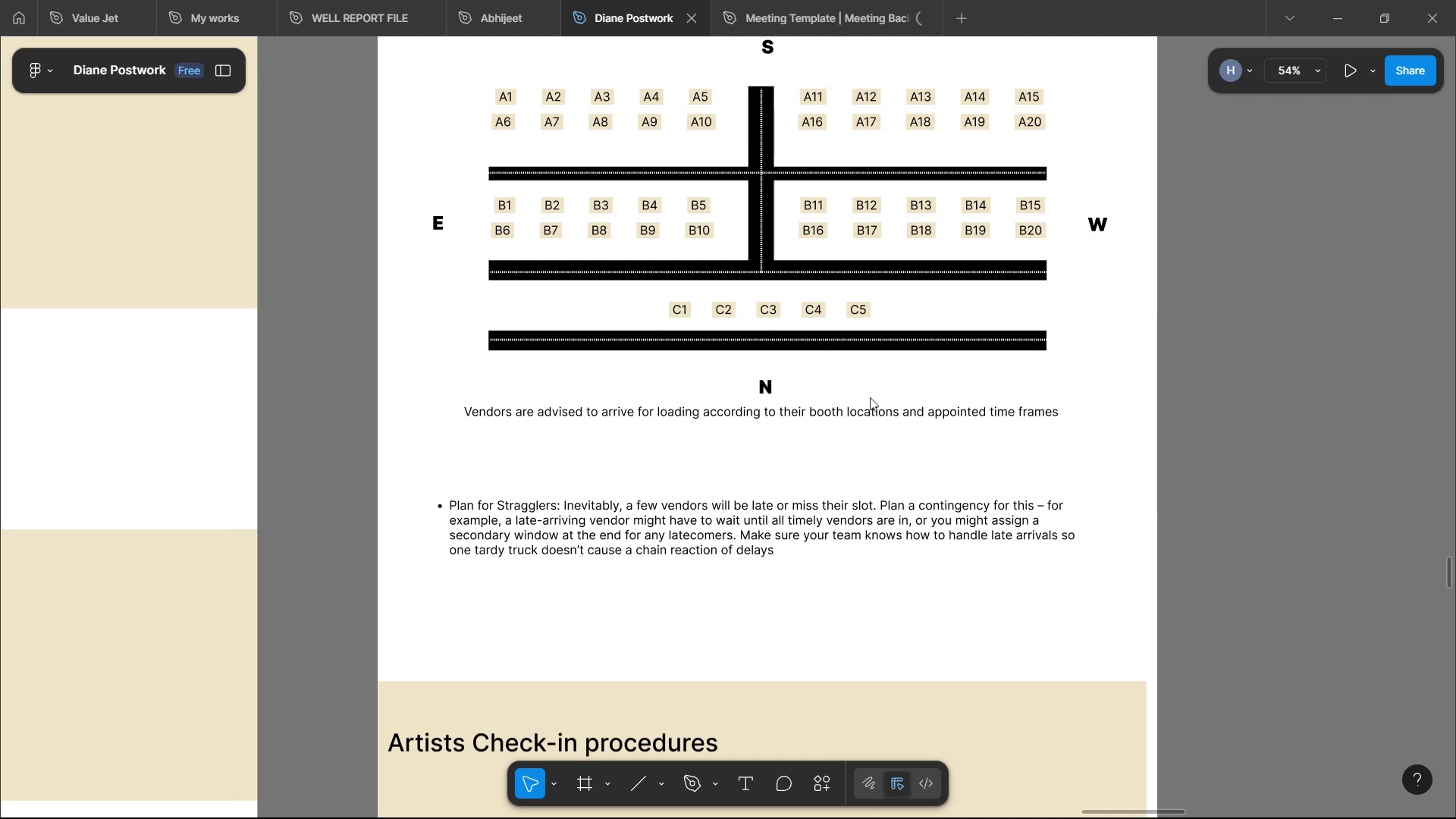 
wait(6.12)
 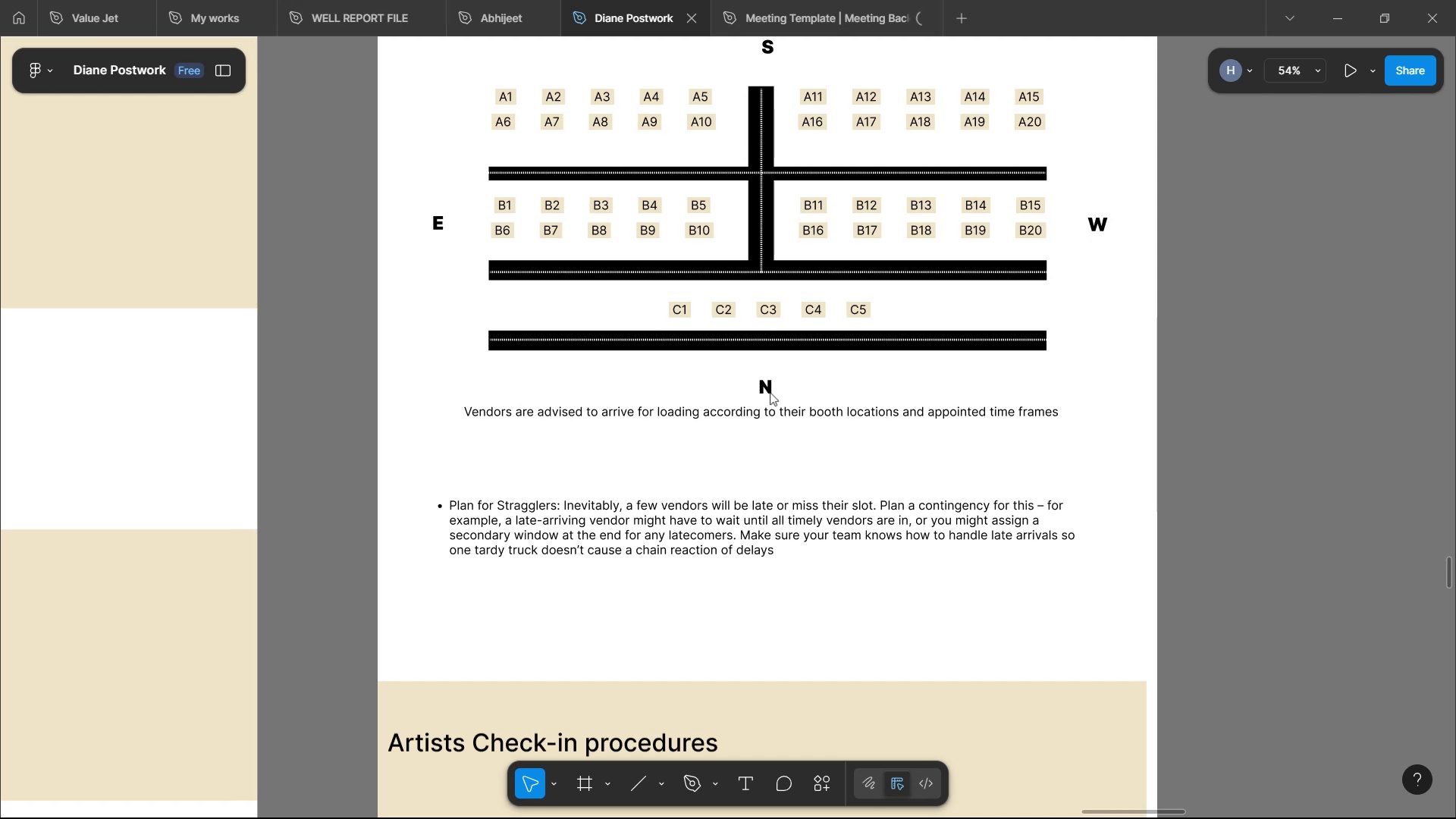 
scroll: coordinate [695, 484], scroll_direction: down, amount: 5.0
 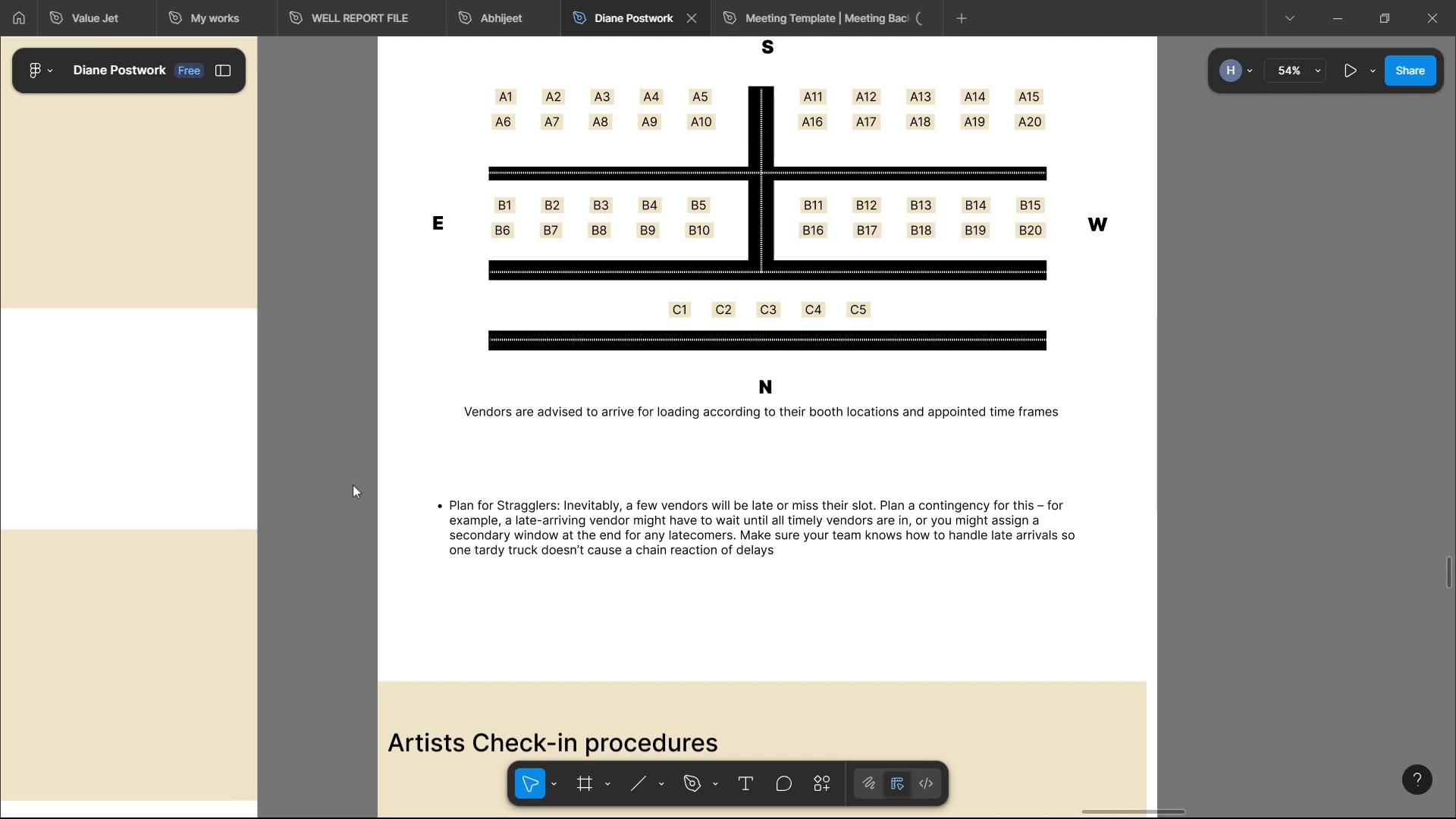 
scroll: coordinate [754, 426], scroll_direction: up, amount: 4.0
 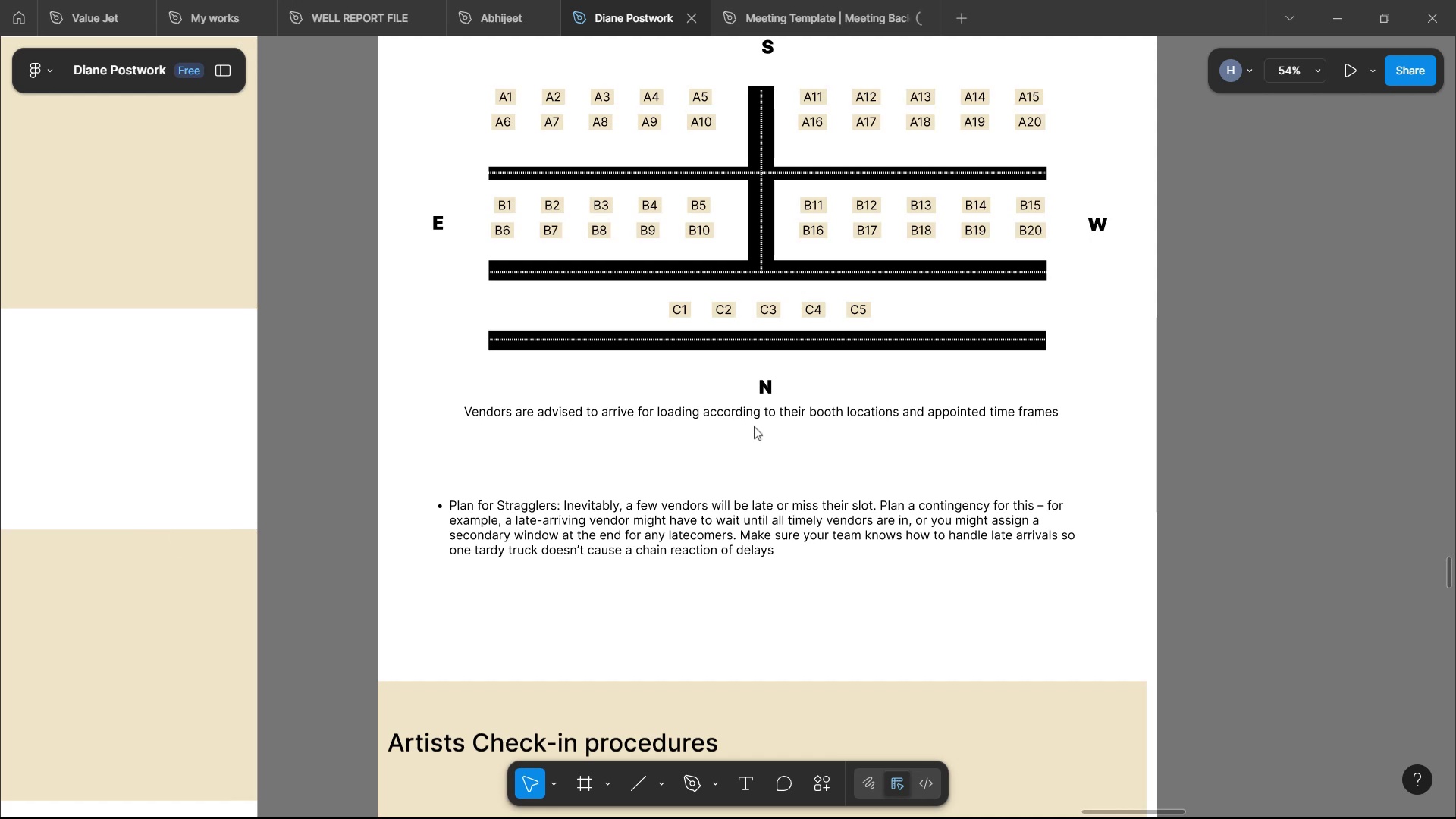 
scroll: coordinate [754, 426], scroll_direction: down, amount: 5.0
 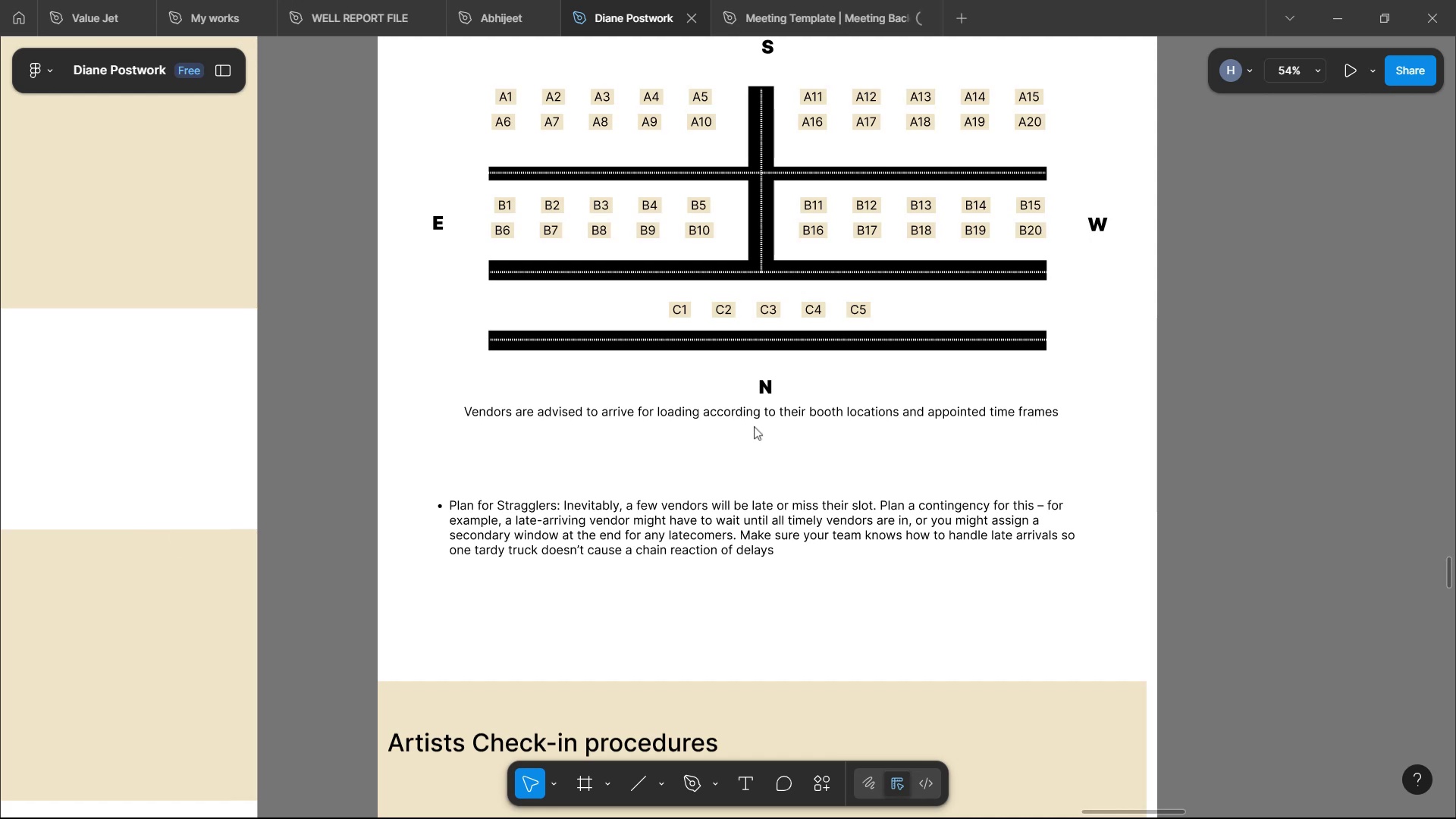 
left_click([152, 701])
 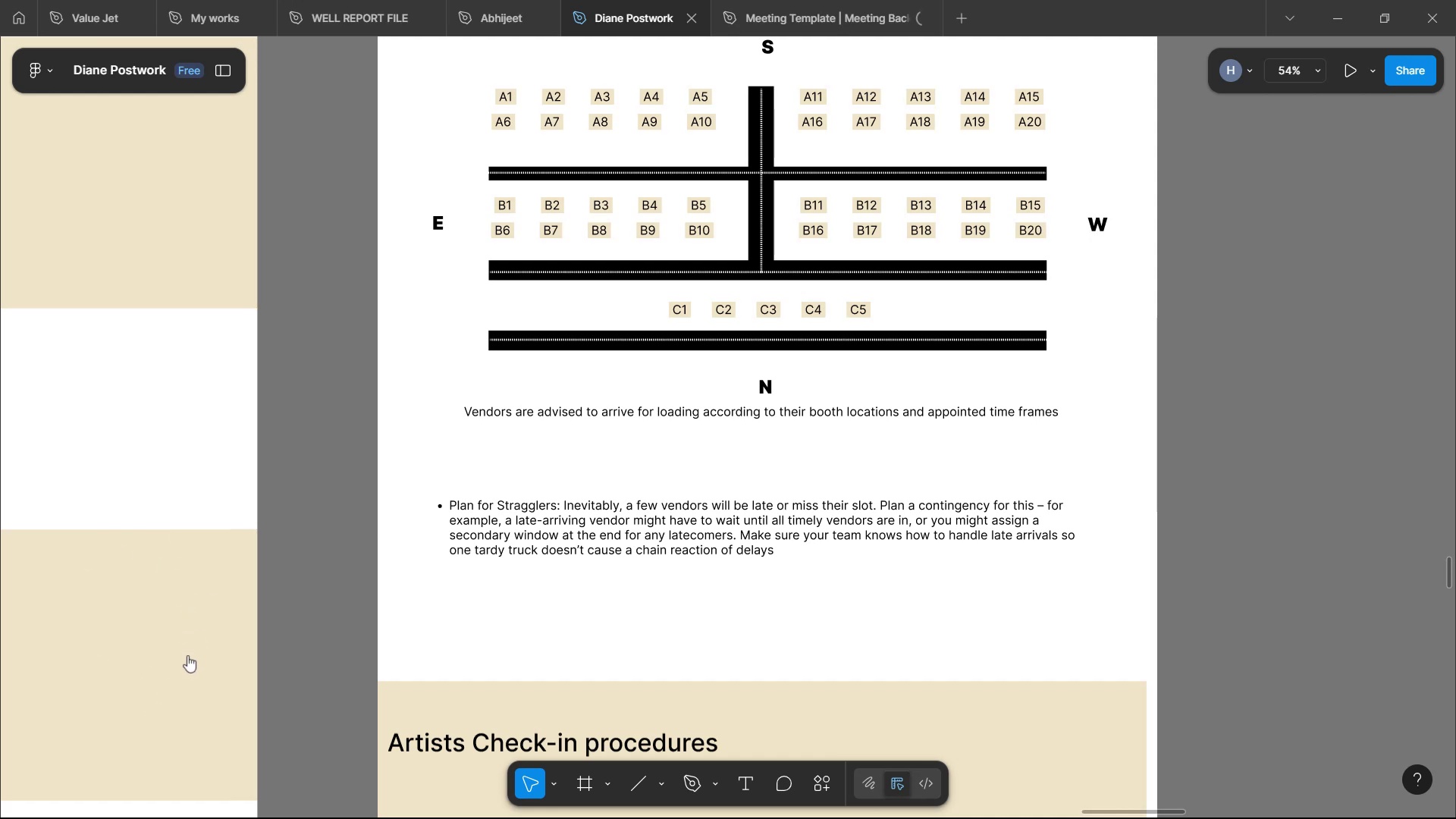 
left_click([1421, 12])
 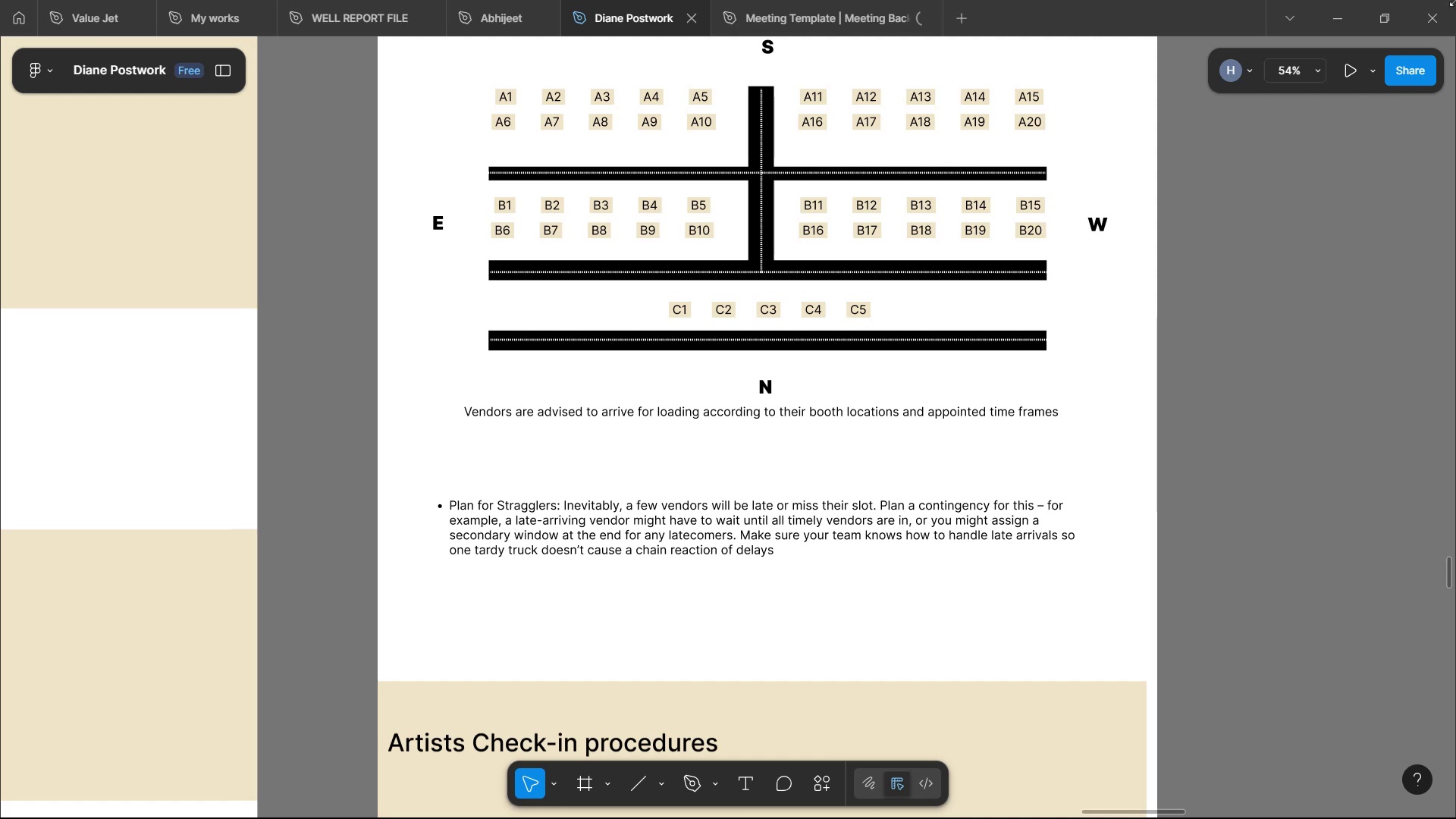 
left_click([1382, 67])
 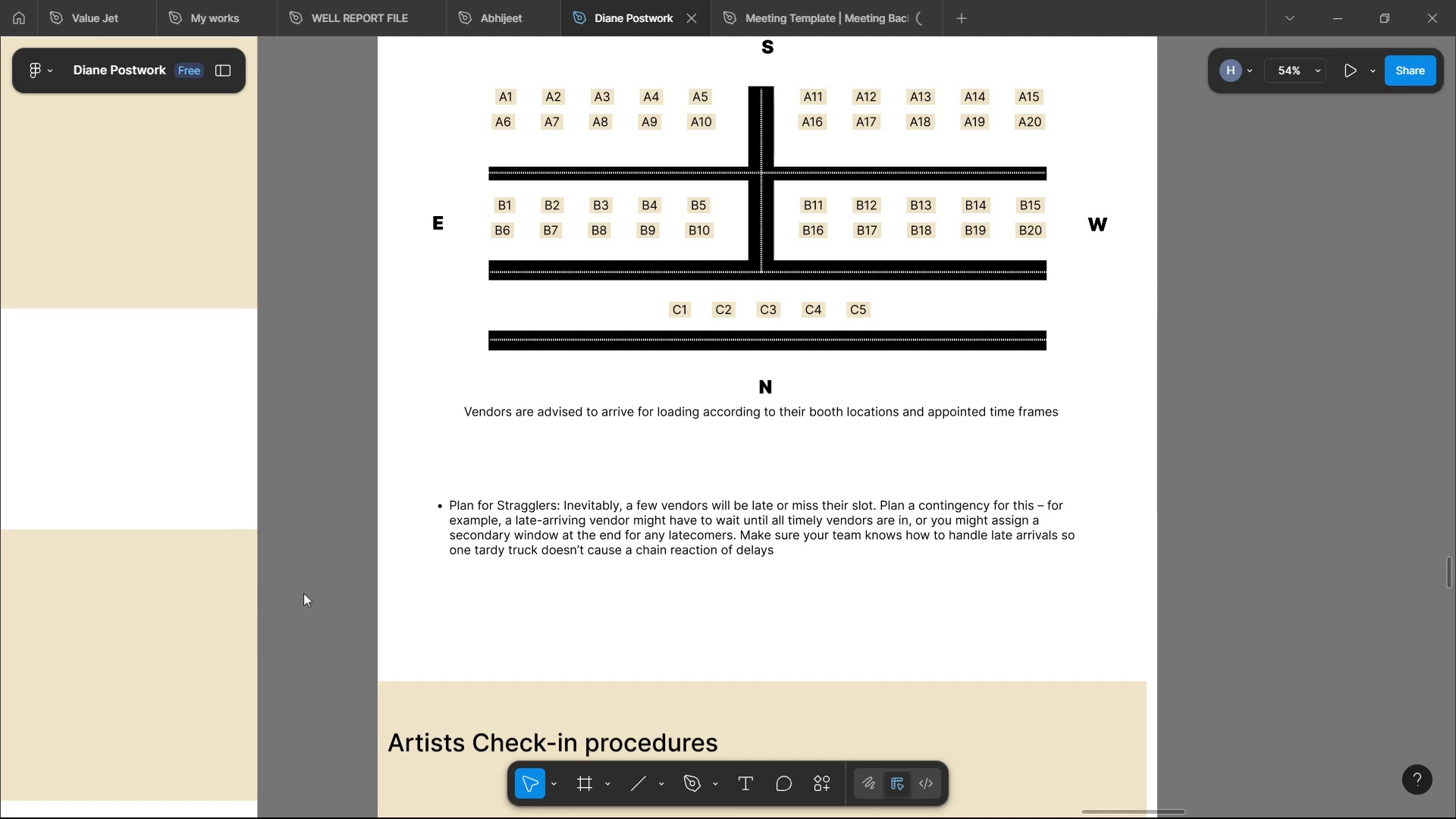 
wait(7.76)
 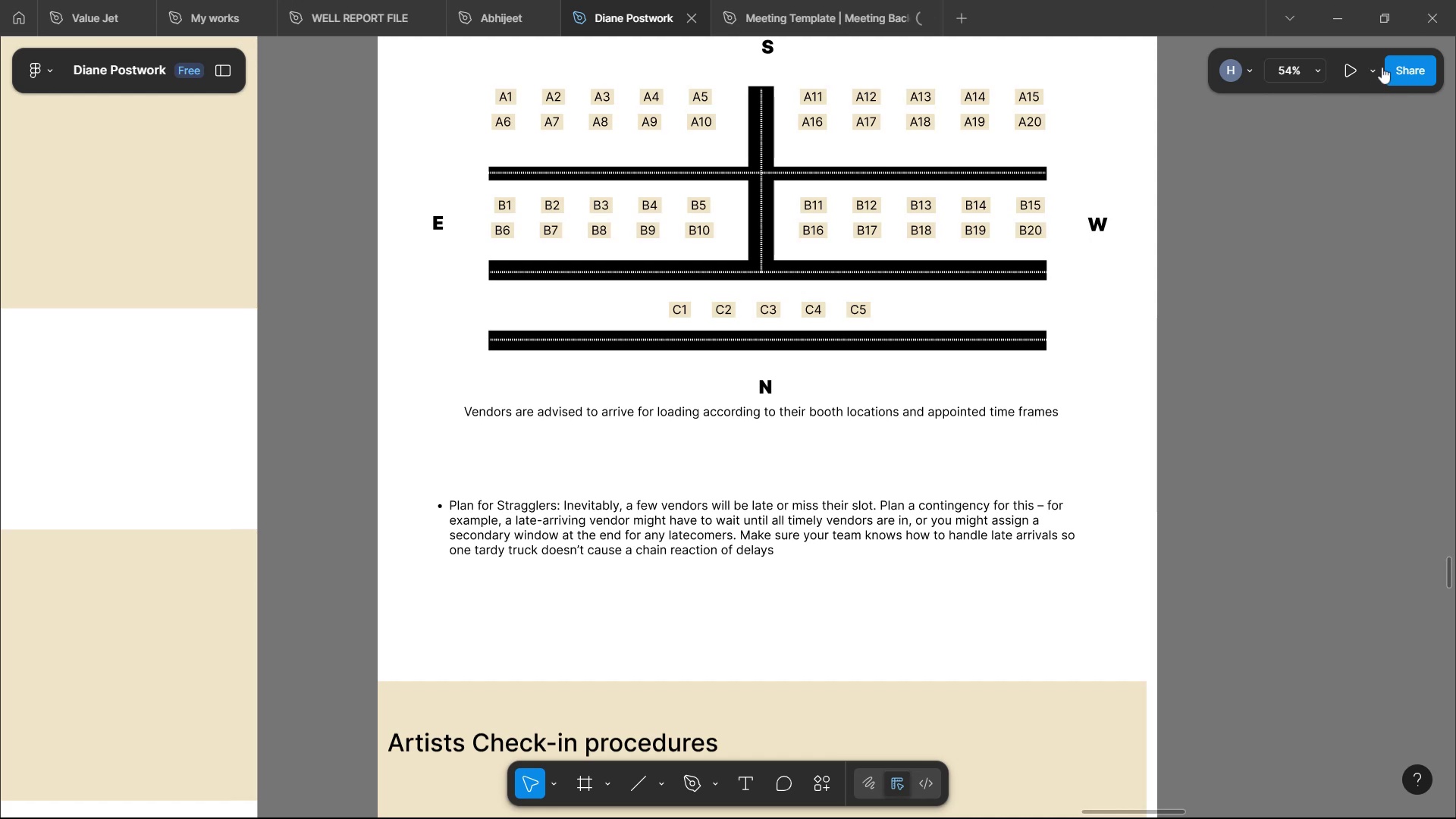 
left_click([469, 722])
 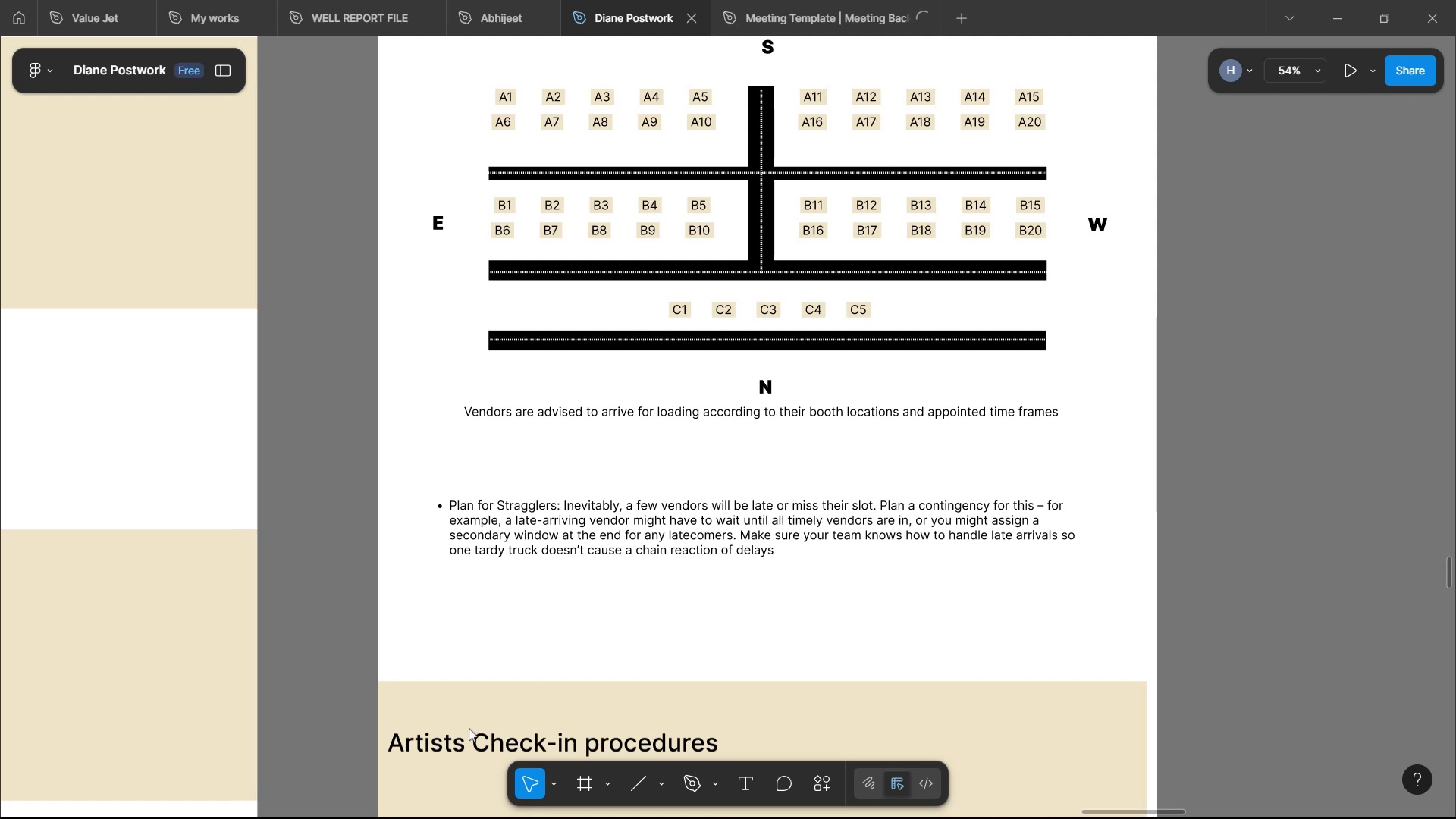 
left_click([1123, 800])
 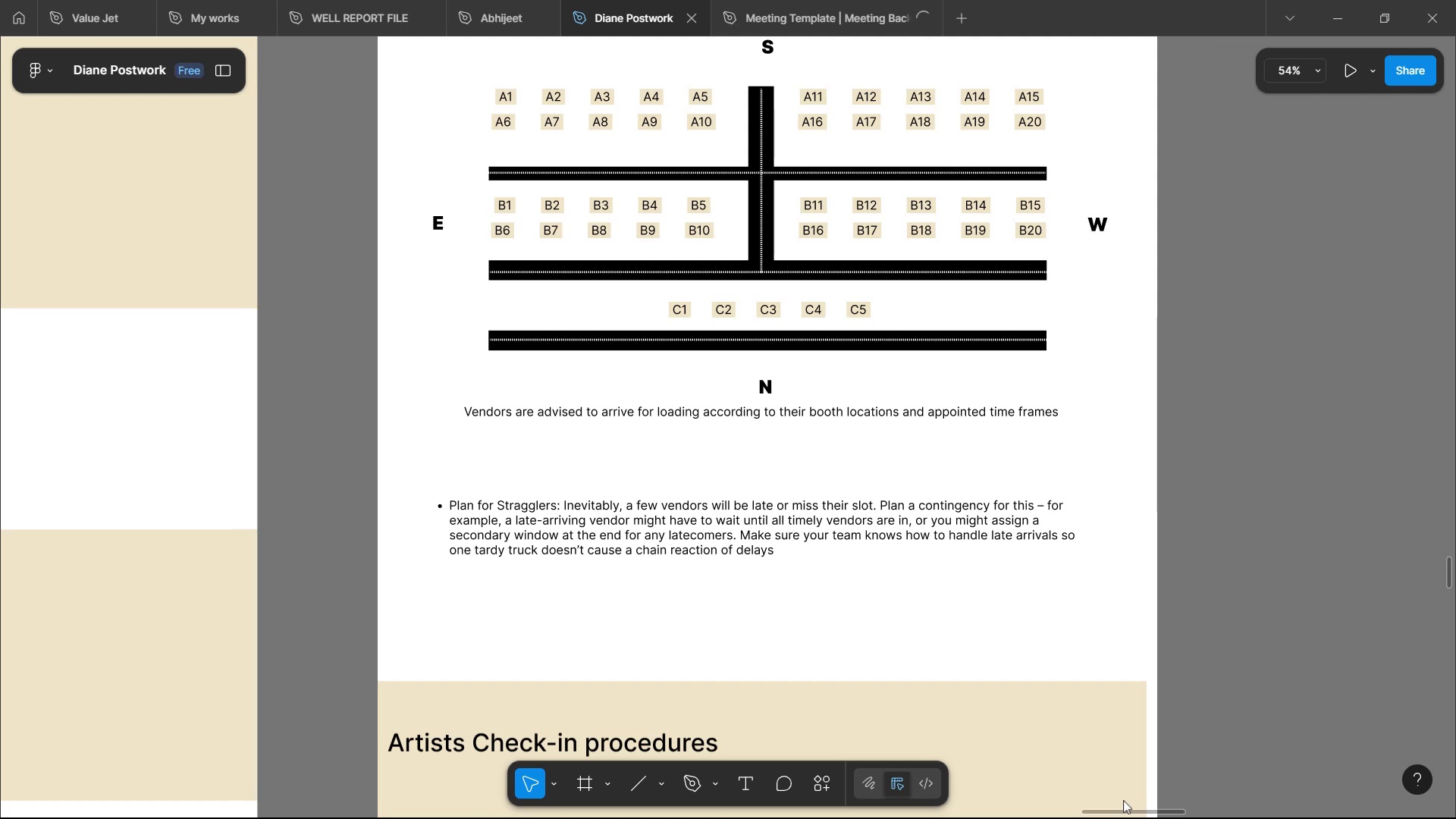 
left_click([623, 800])
 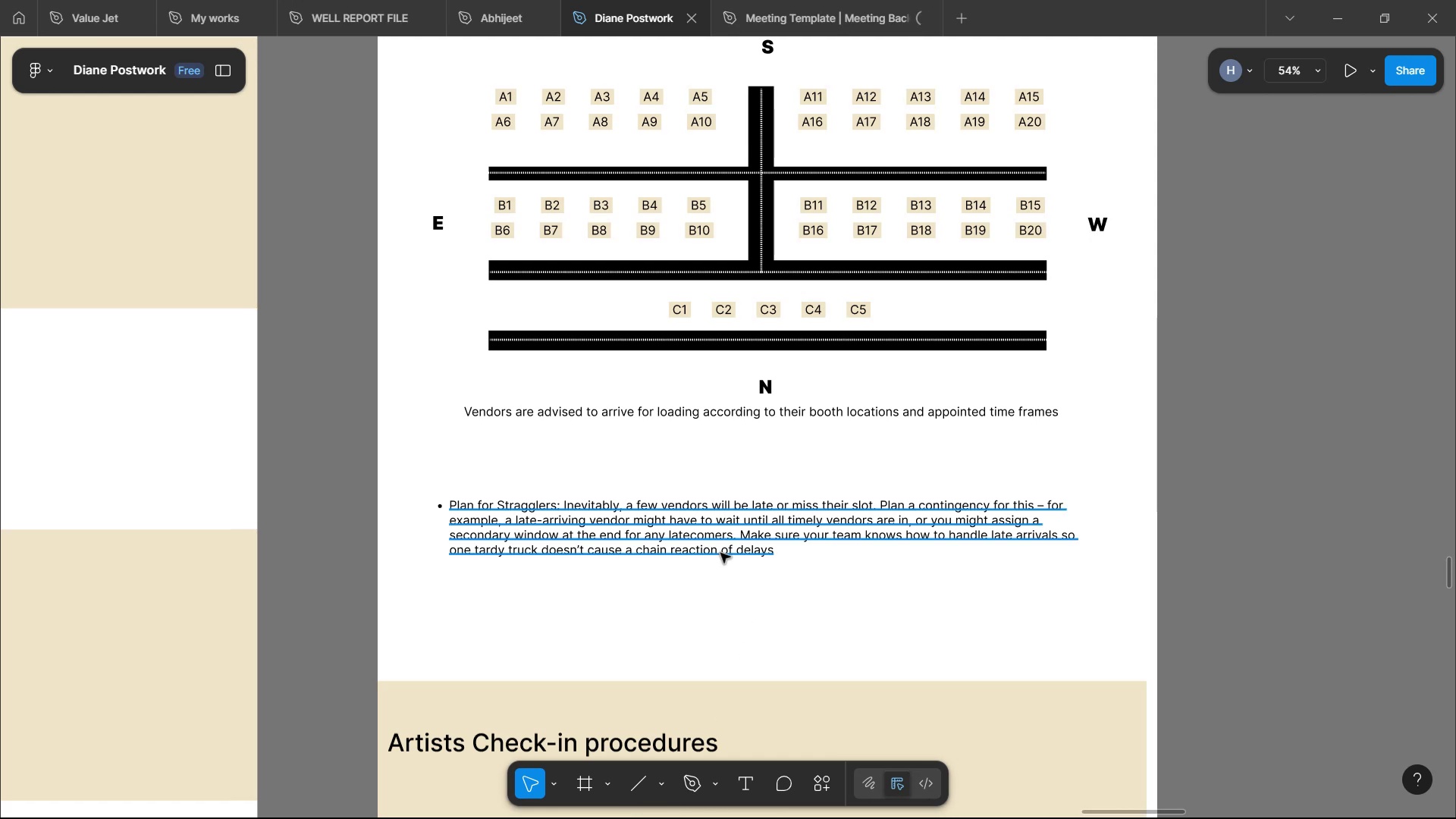 
left_click([786, 800])
 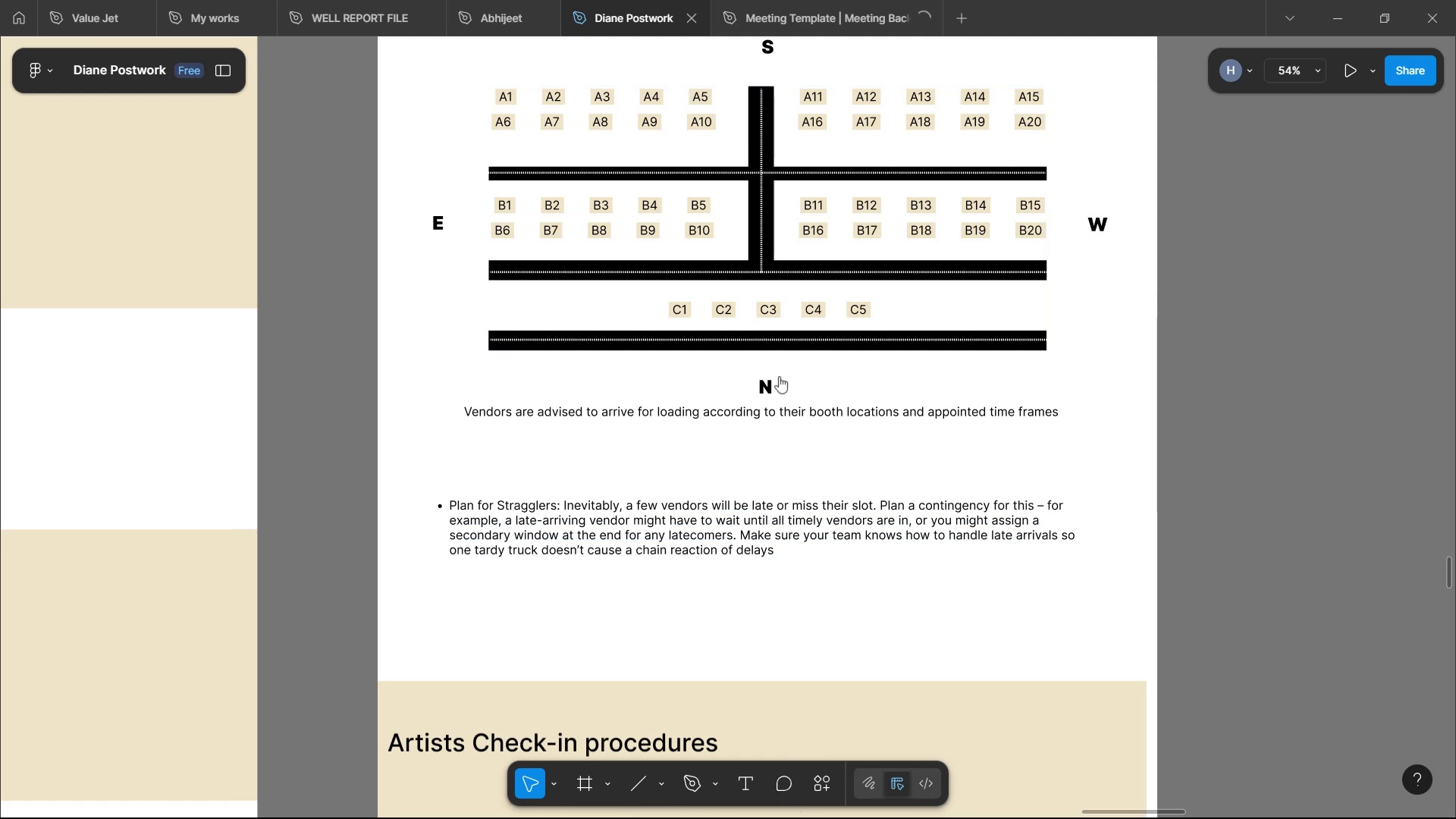 
wait(5.75)
 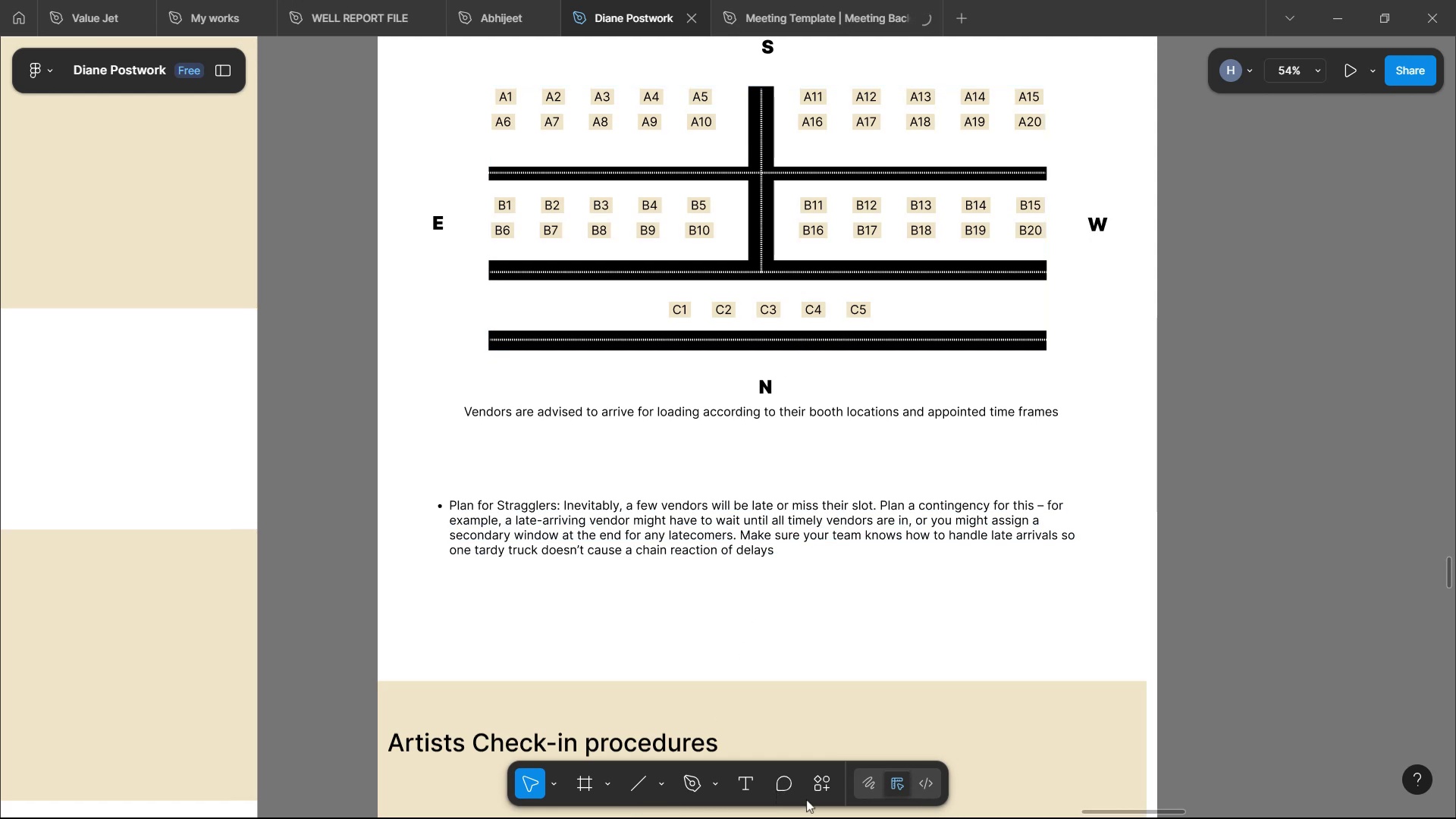 
left_click([791, 179])
 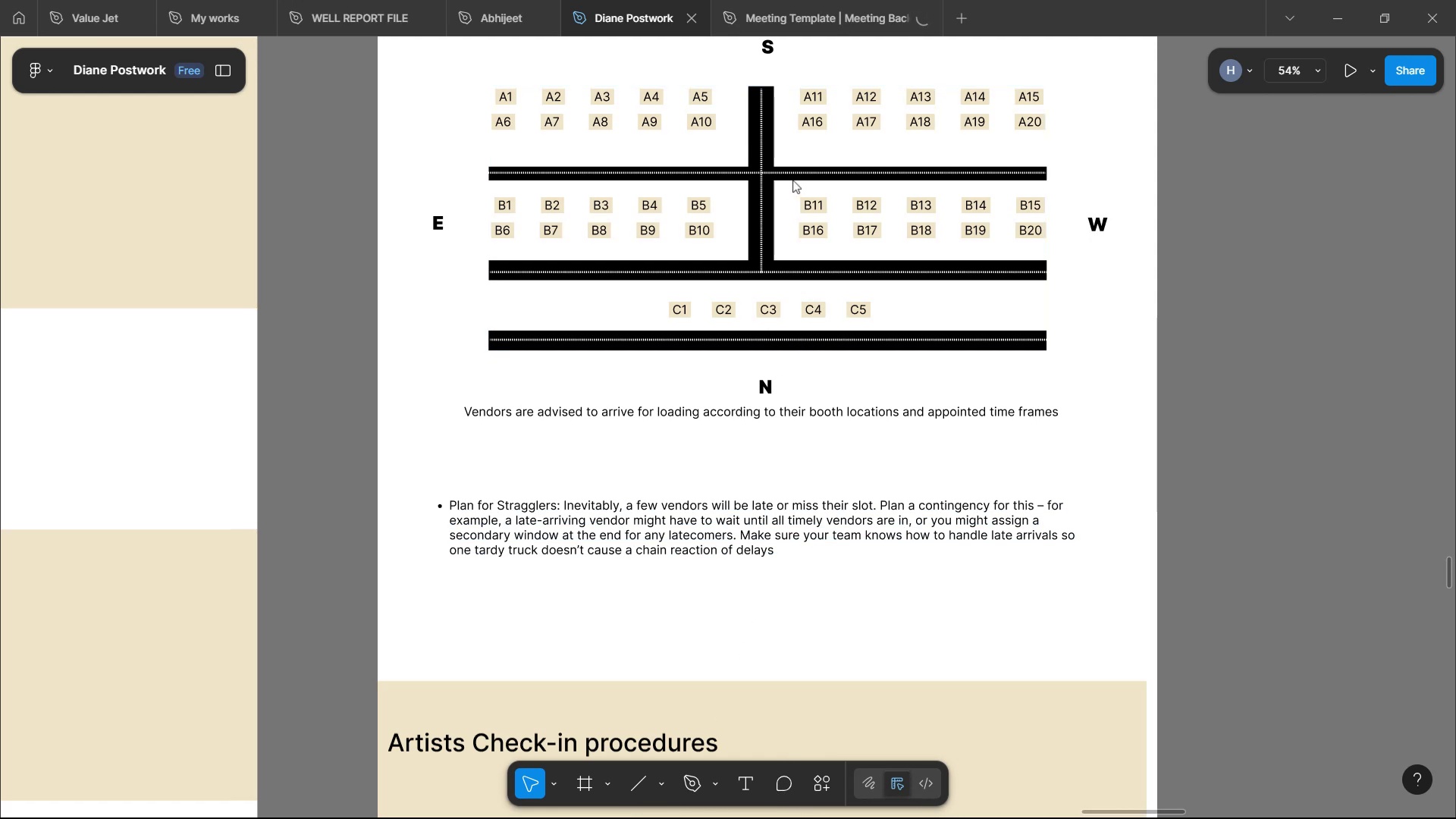 
scroll: coordinate [892, 450], scroll_direction: up, amount: 1.0
 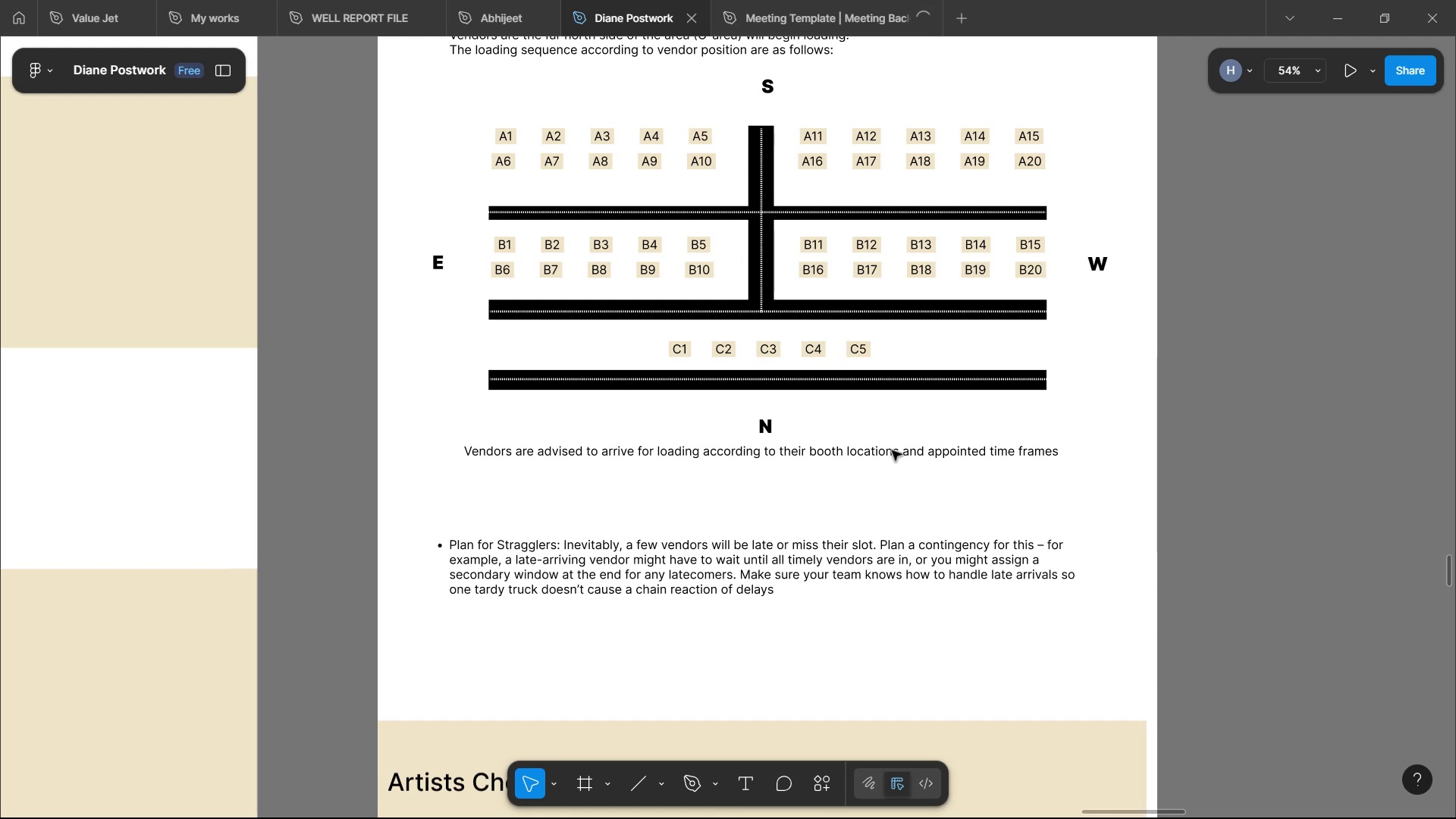 
wait(77.04)
 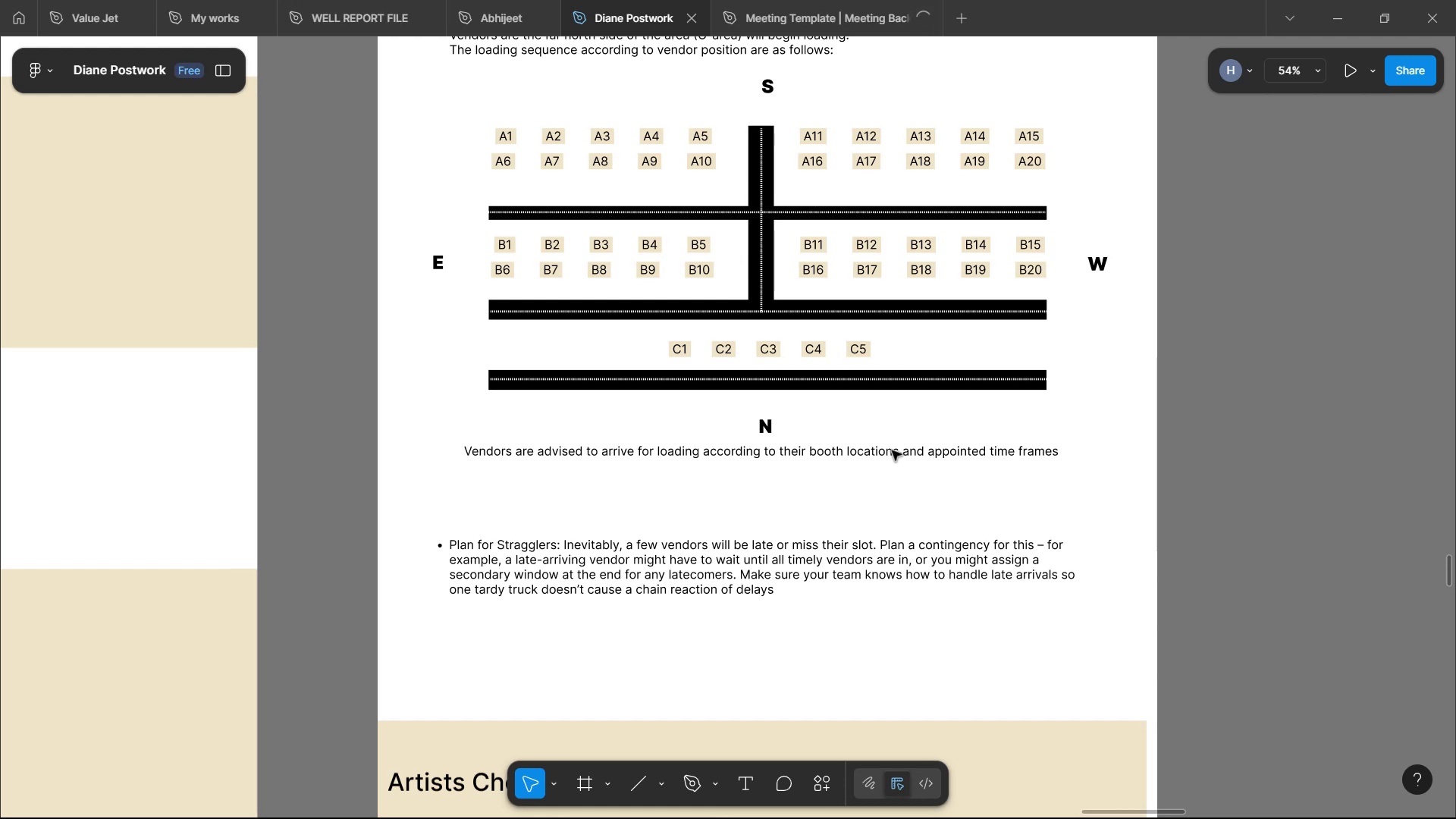 
scroll: coordinate [874, 375], scroll_direction: up, amount: 3.0
 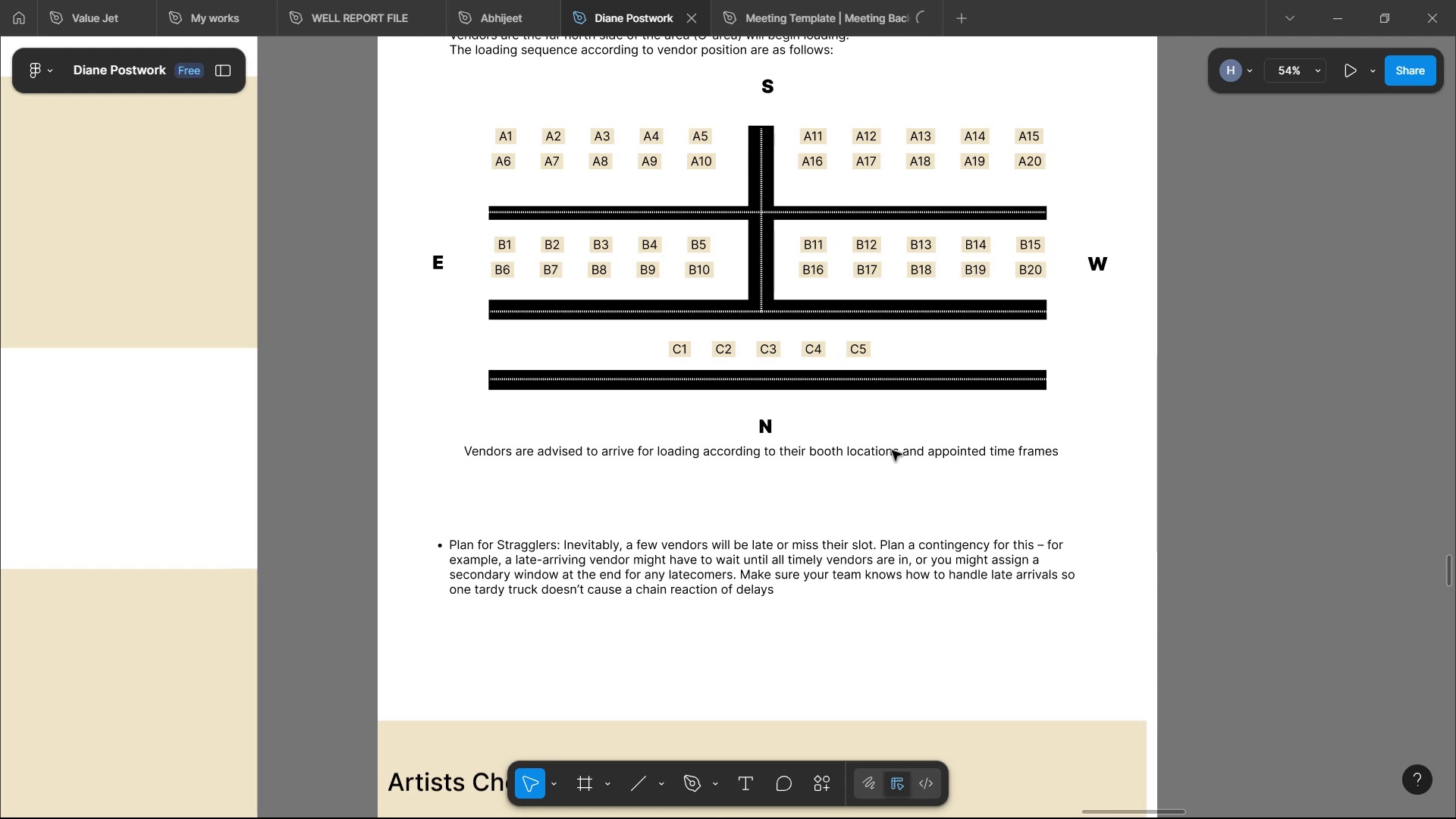 
double_click([595, 692])
 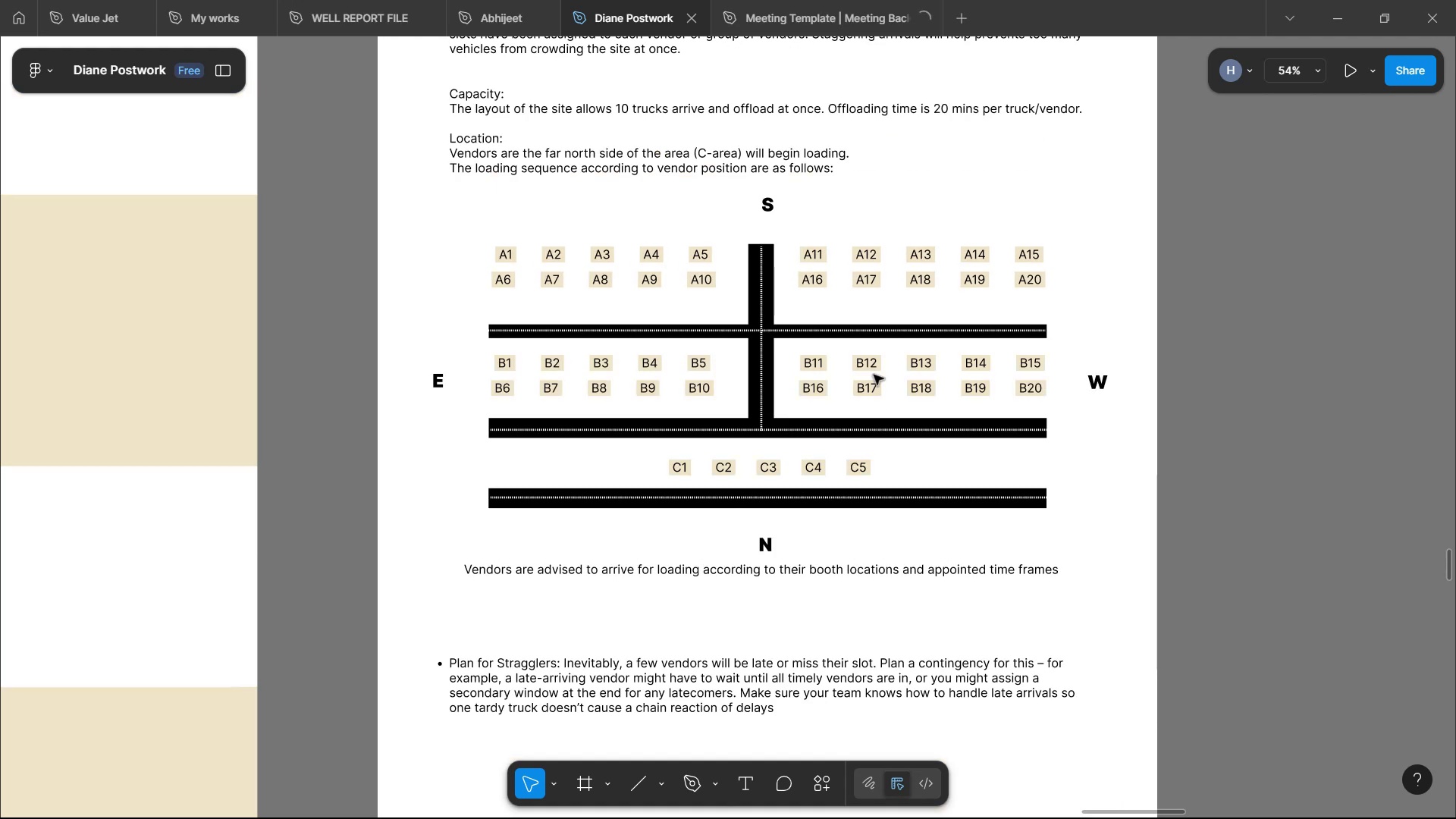 
left_click([595, 692])
 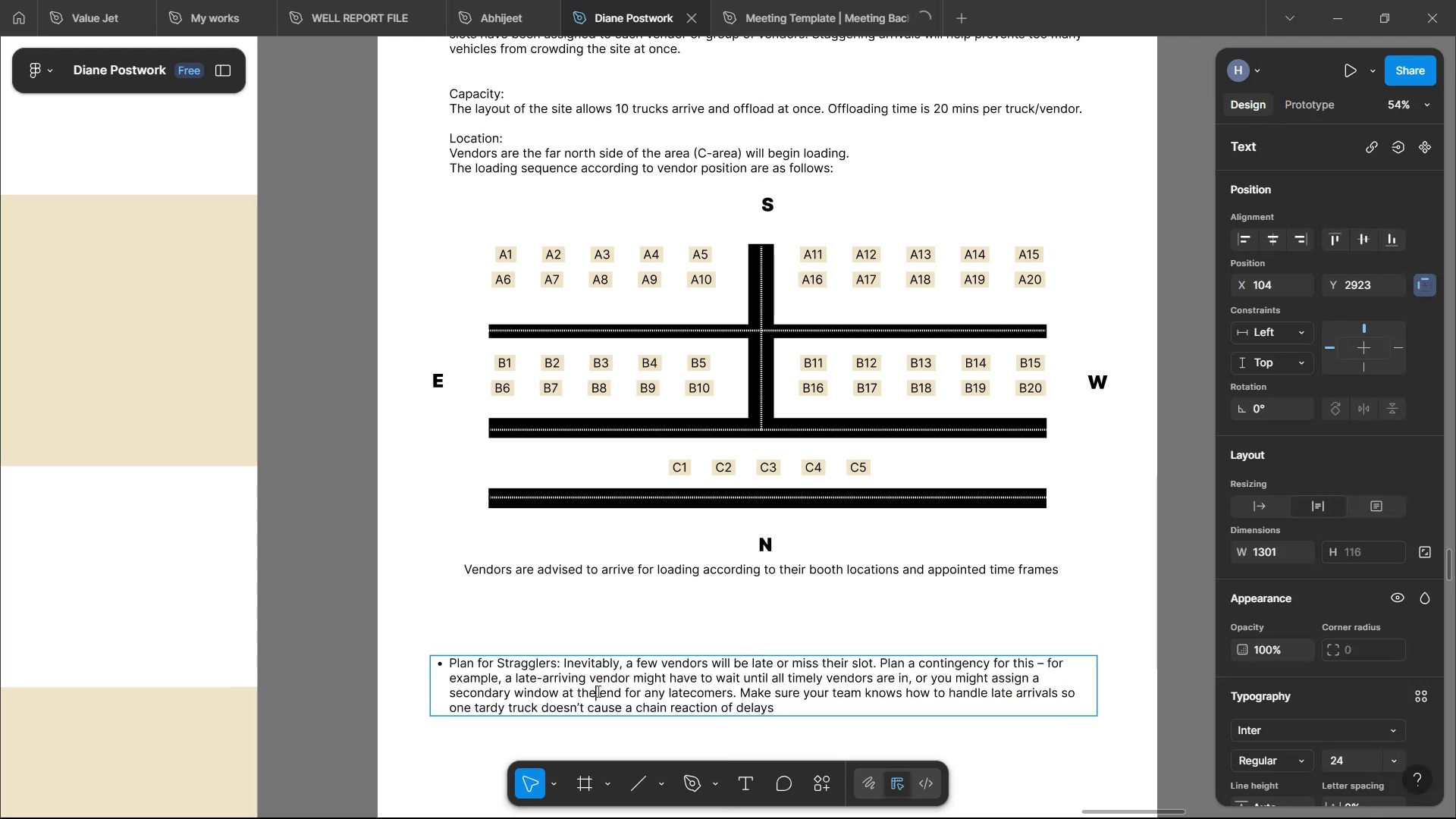 
wait(6.28)
 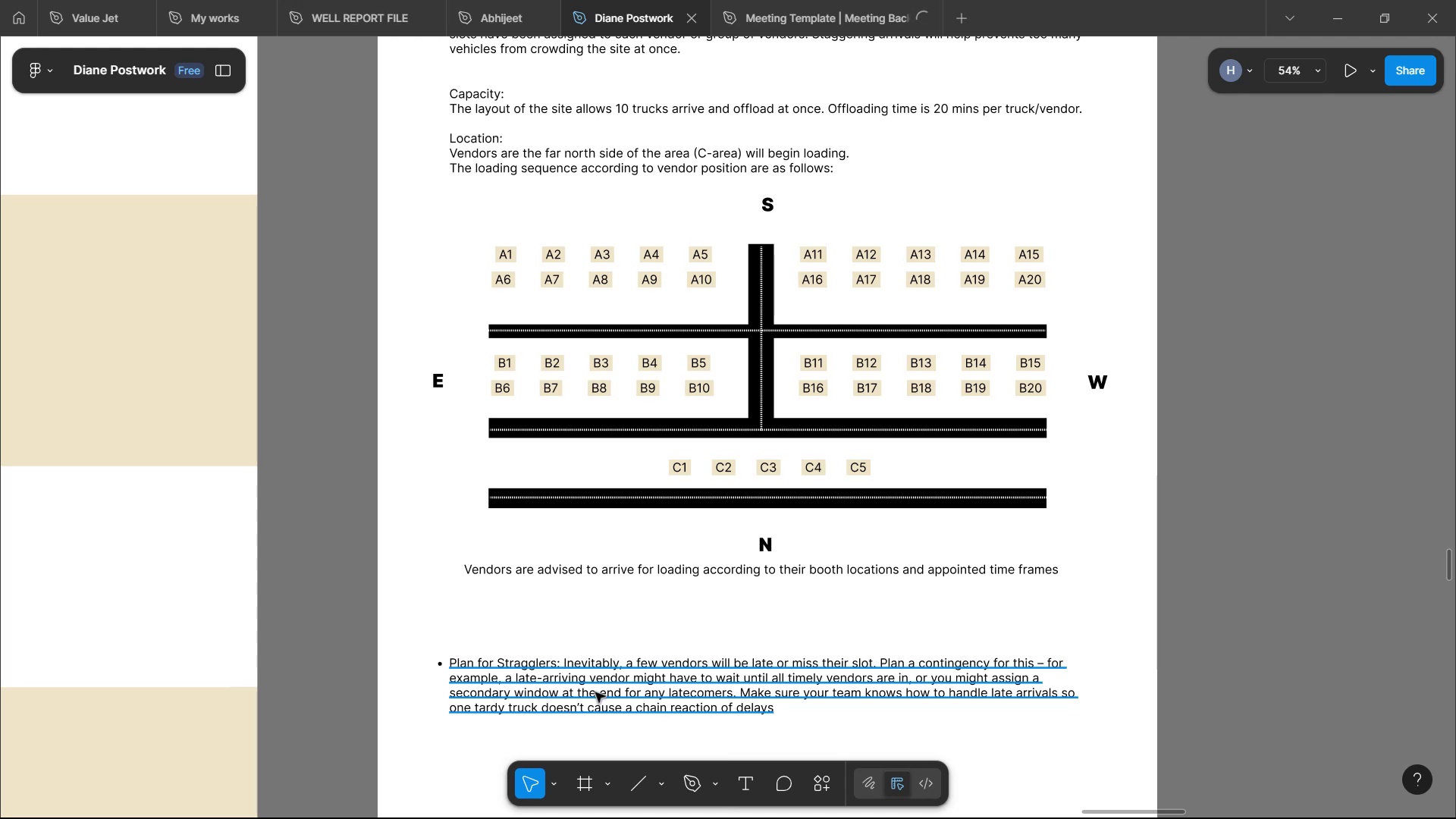 
left_click_drag(start_coordinate=[738, 697], to_coordinate=[769, 701])
 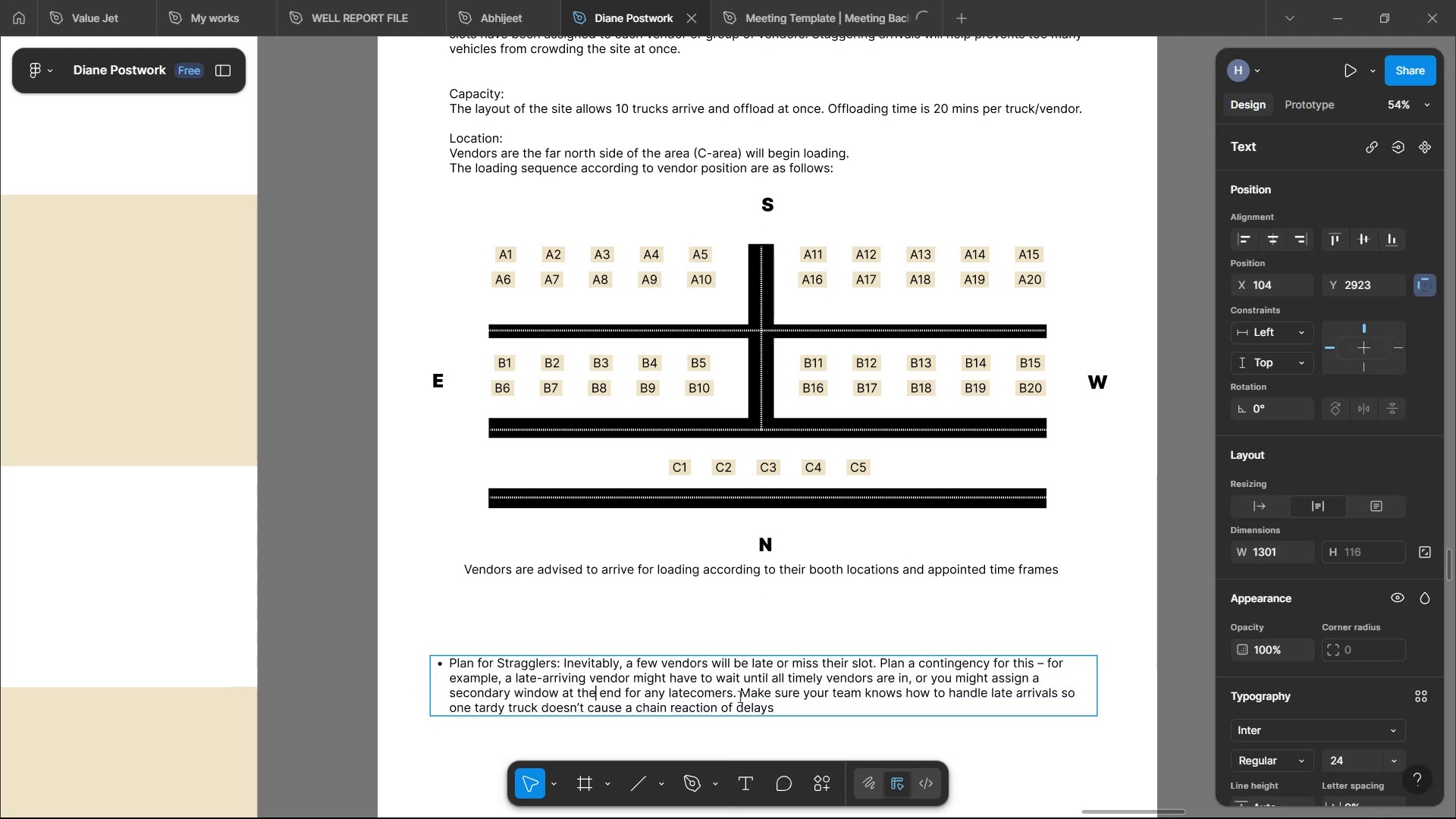 
key(Backspace)
 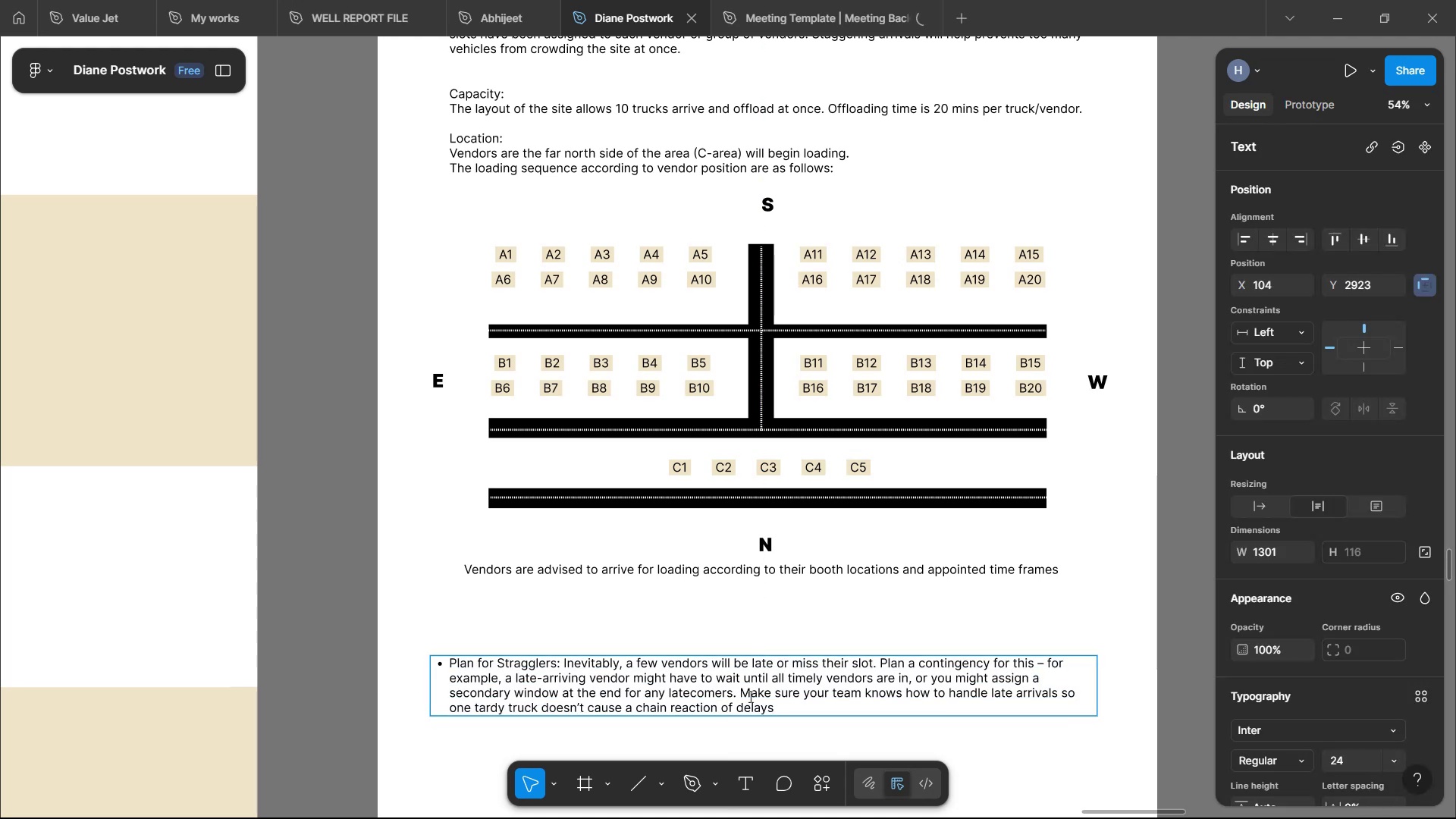 
key(Delete)
 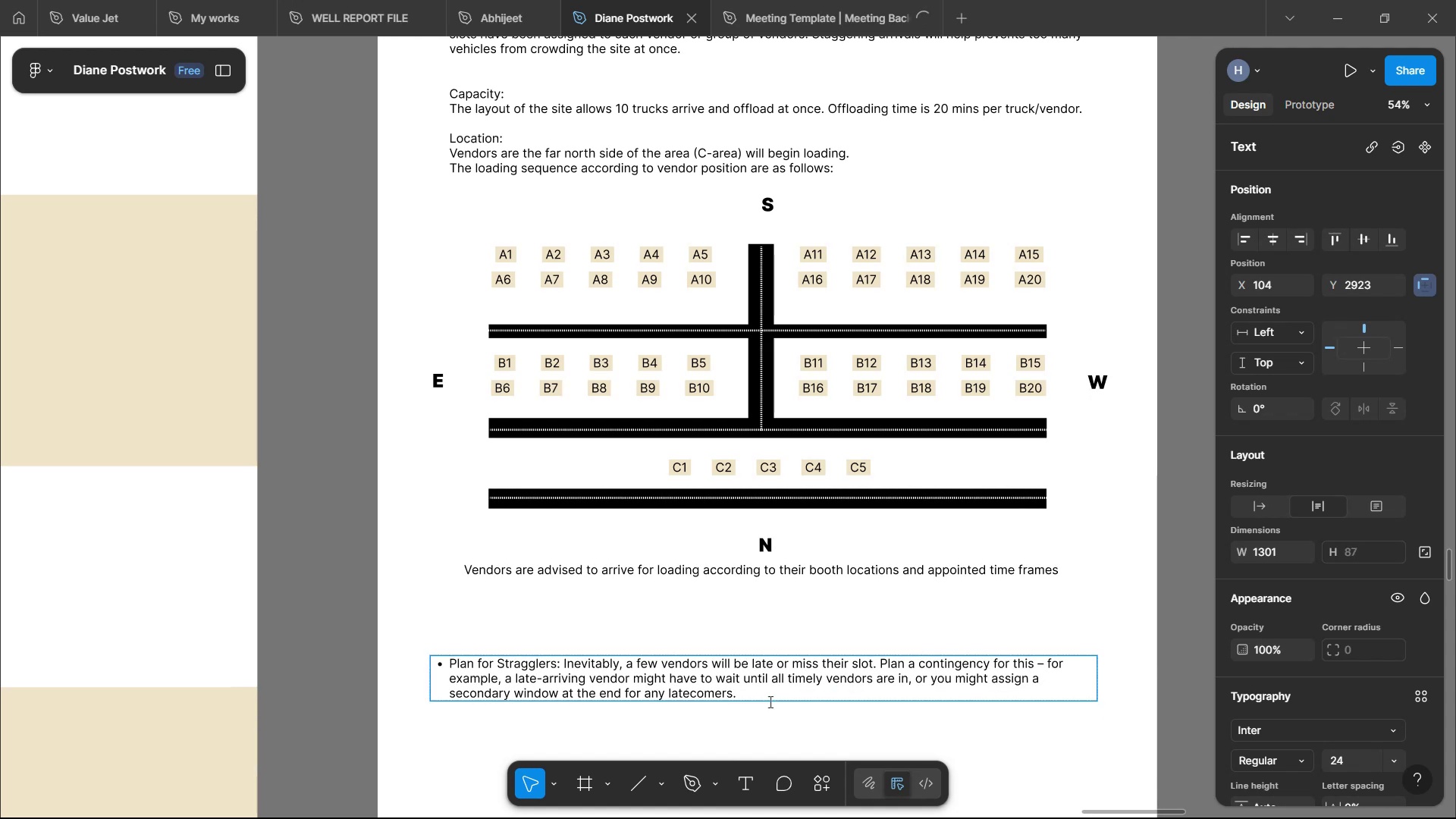 
wait(9.12)
 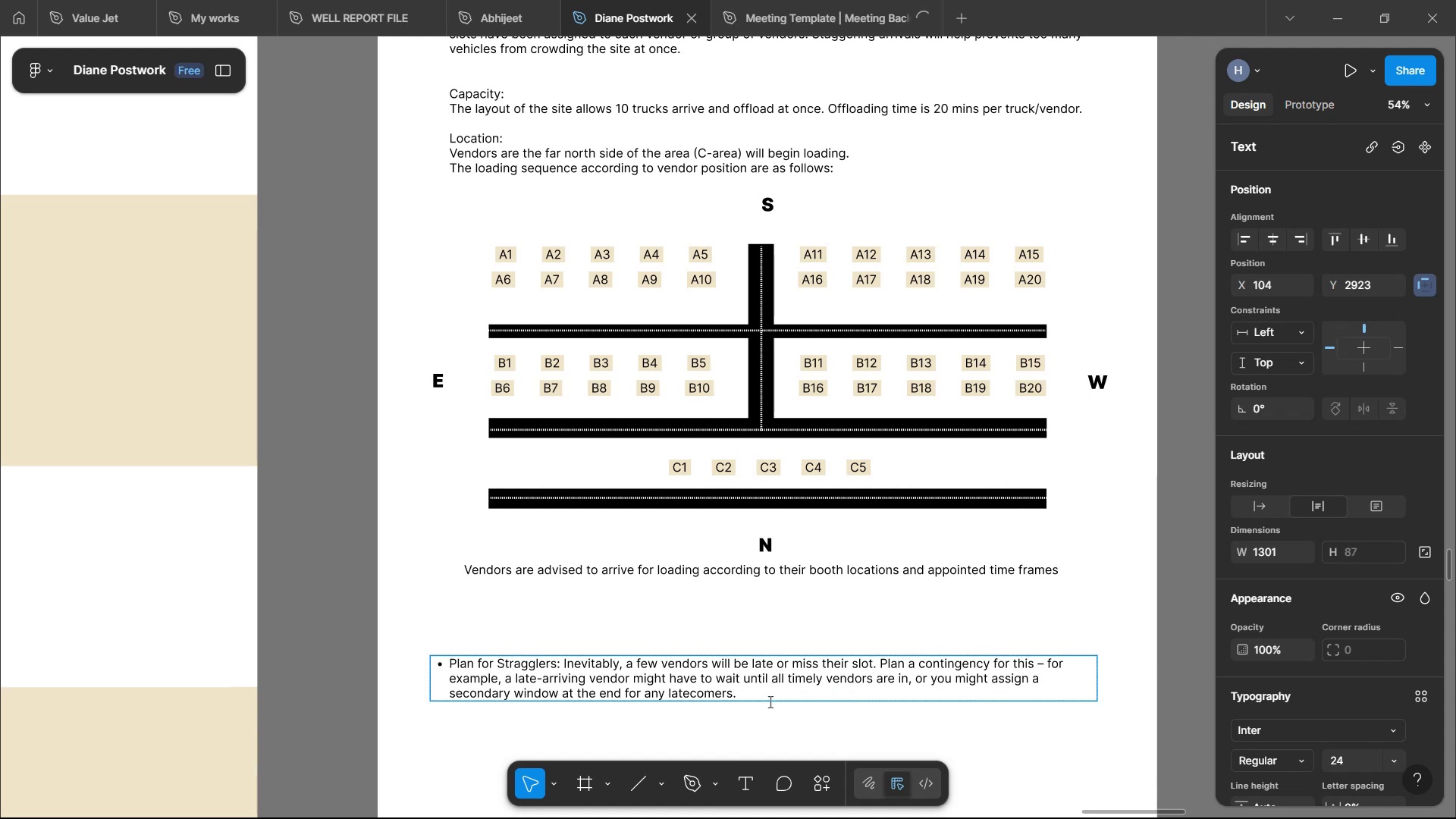 
left_click_drag(start_coordinate=[447, 668], to_coordinate=[509, 683])
 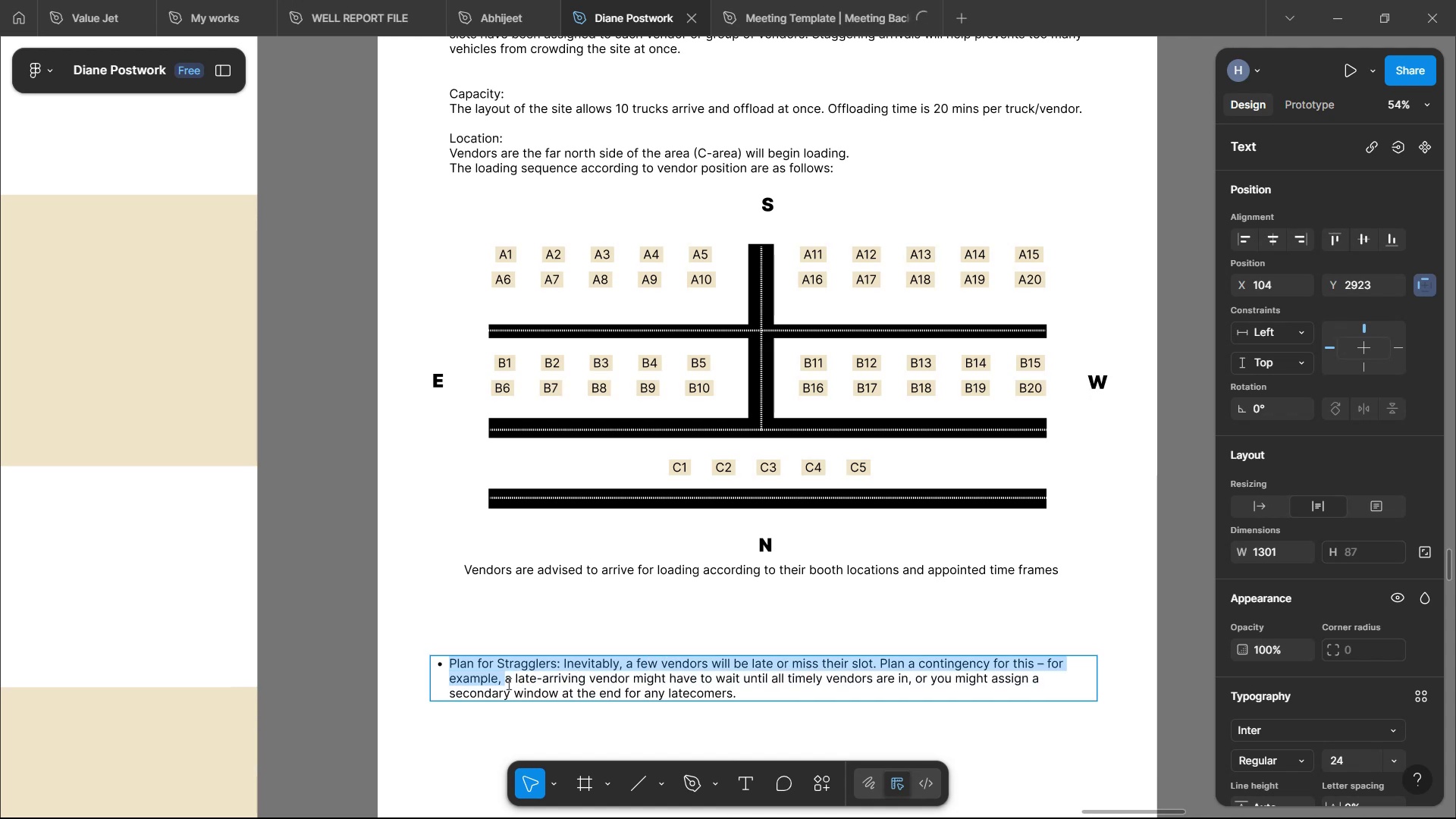 
key(Backspace)
 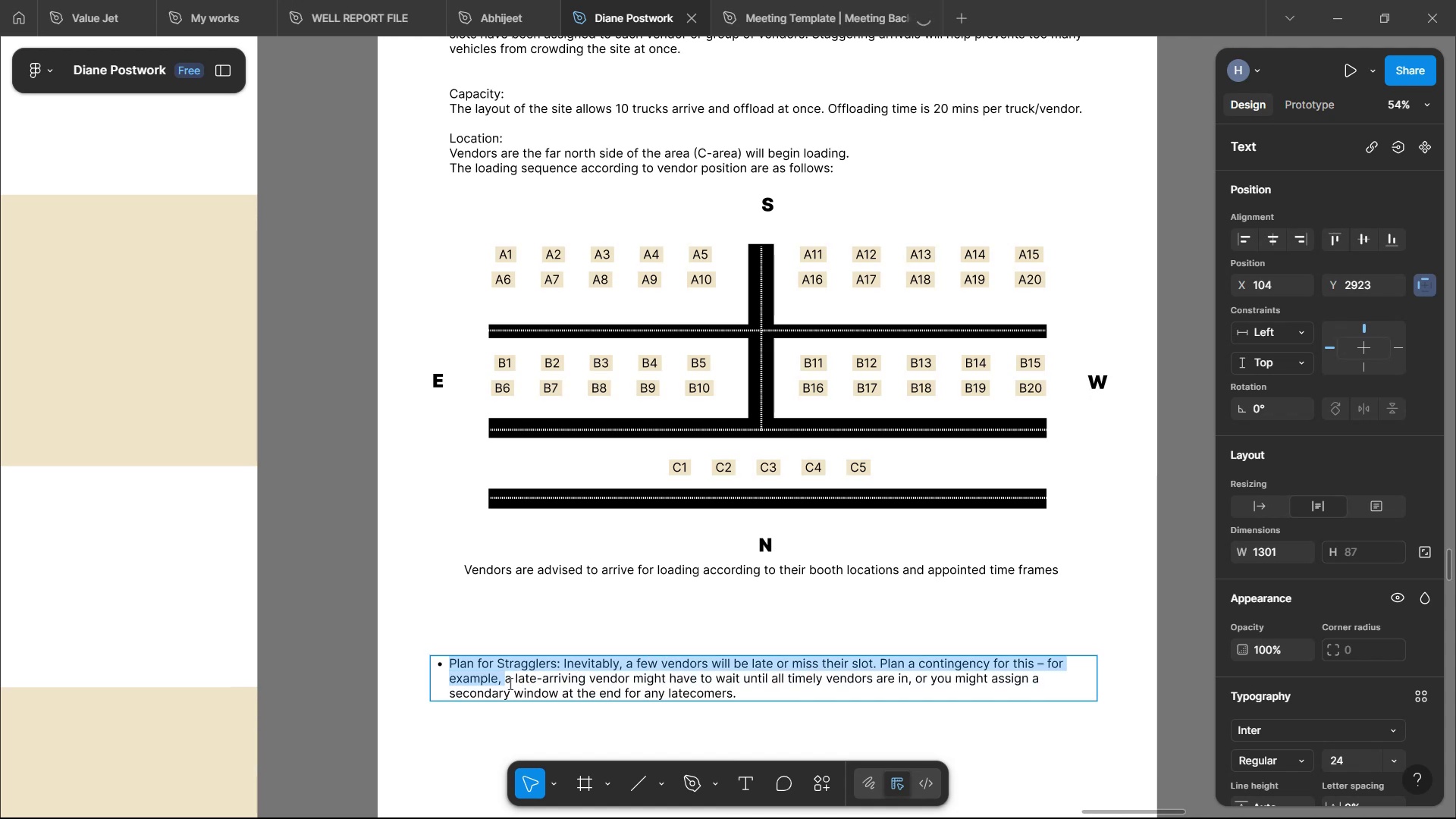 
key(Backspace)
 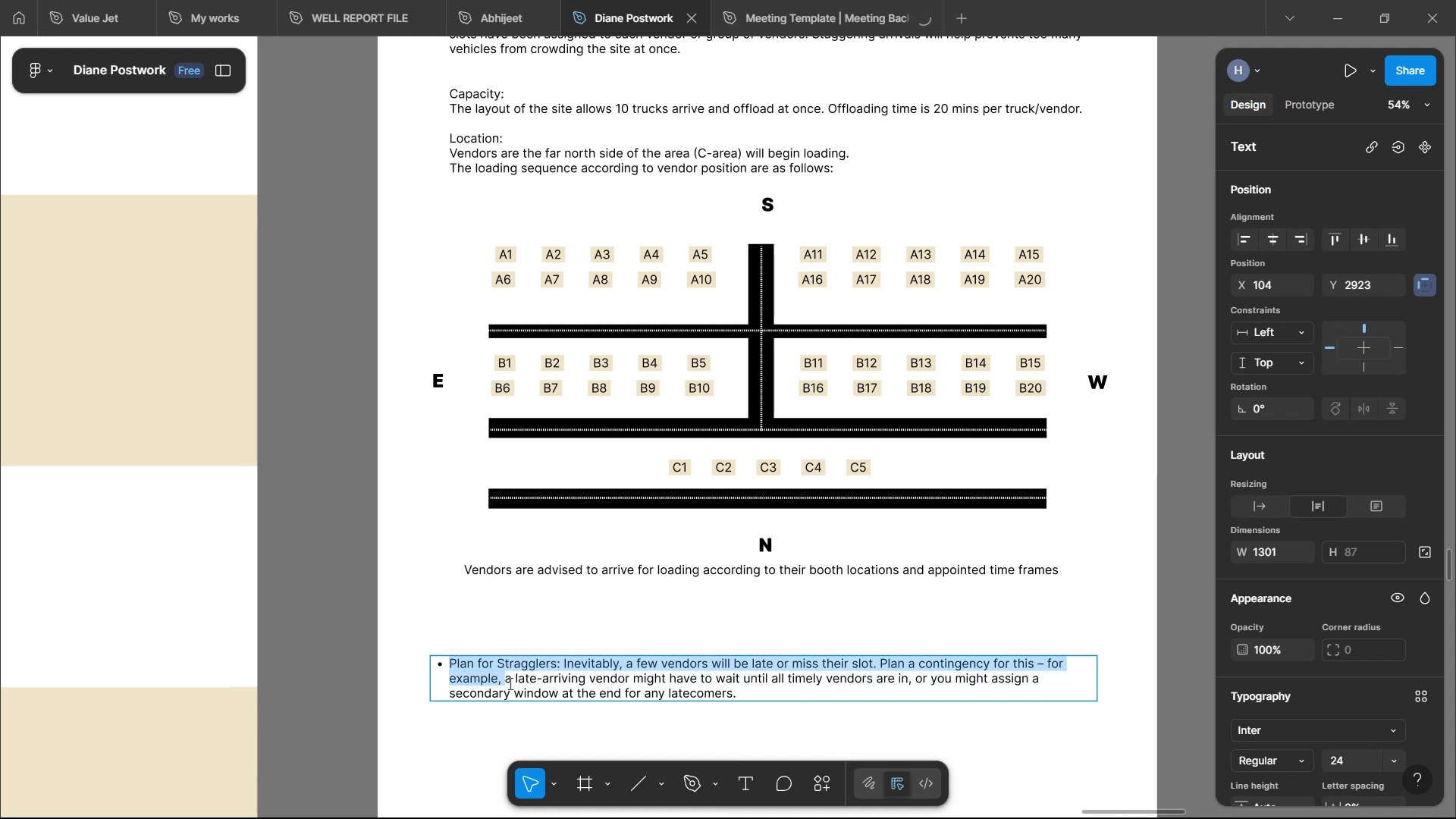 
key(ArrowRight)
 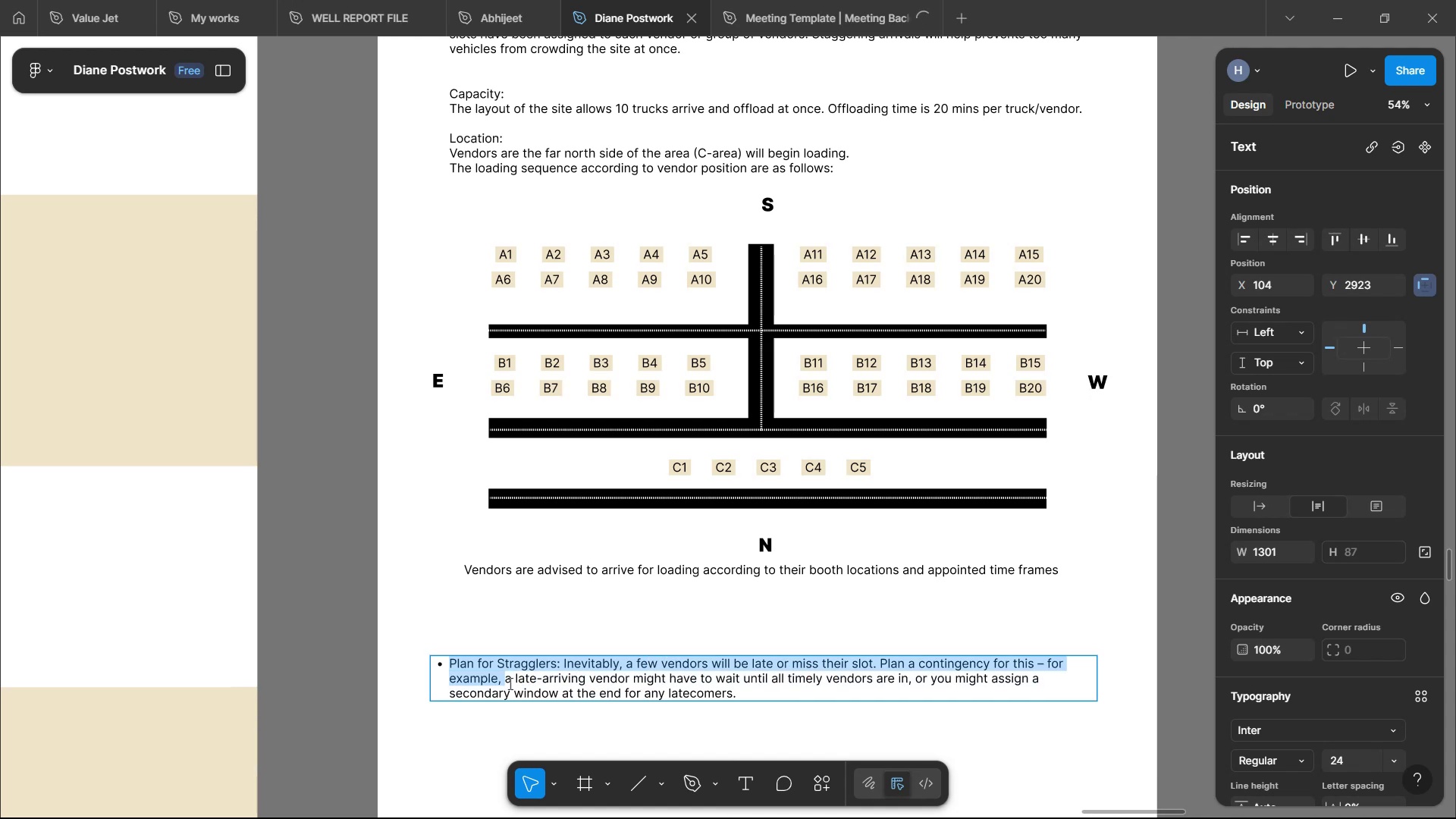 
key(Backspace)
 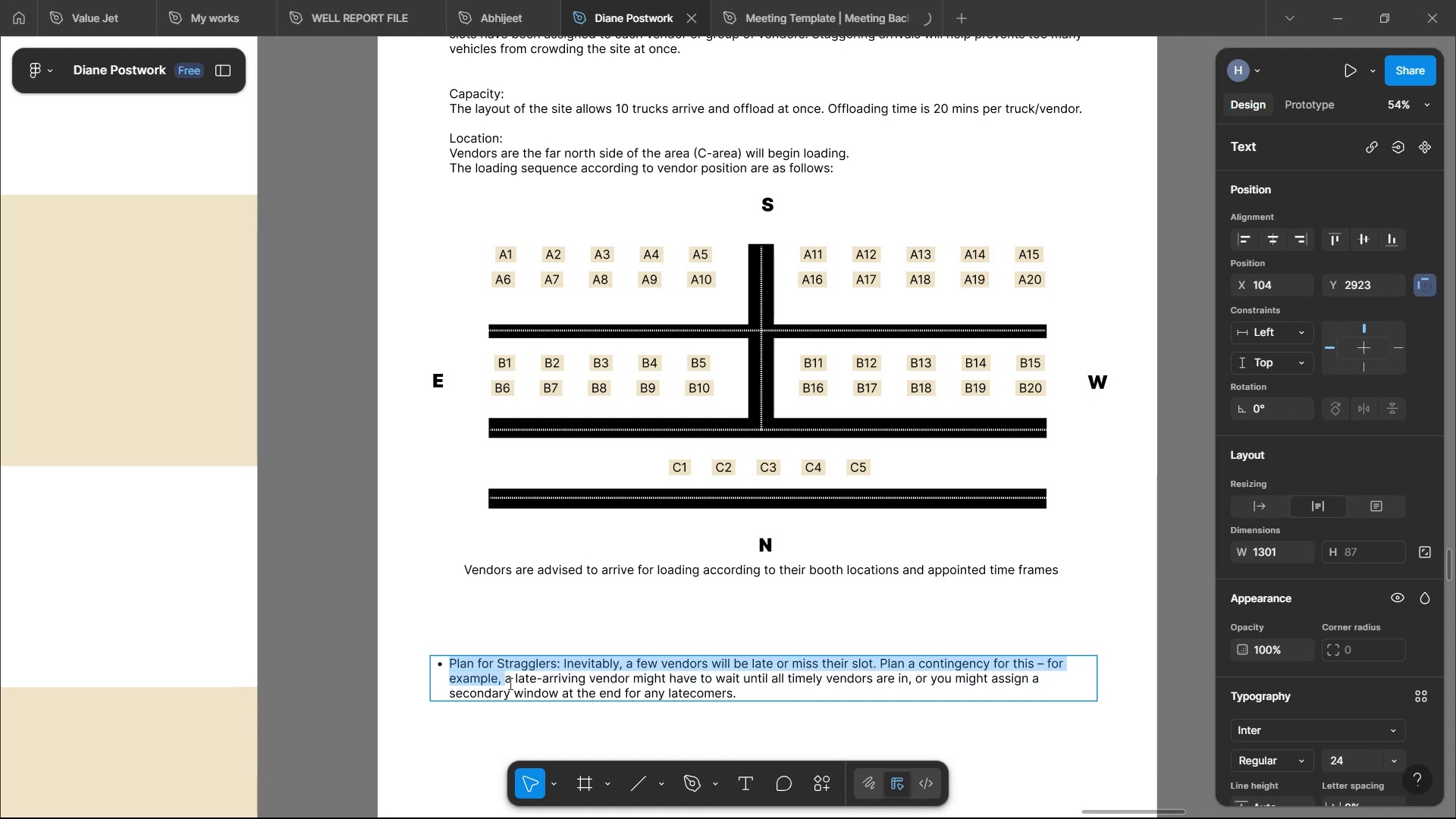 
key(CapsLock)
 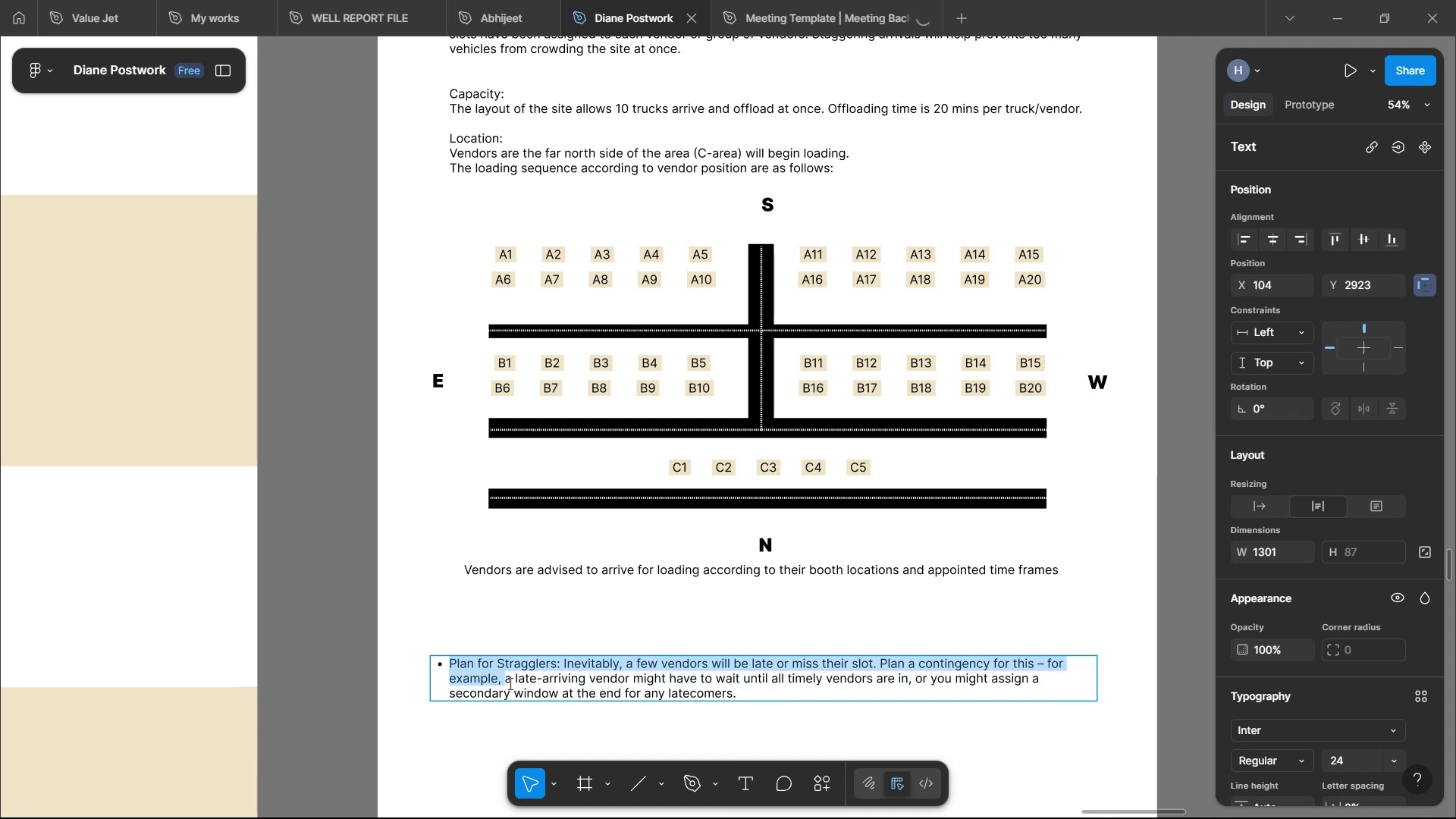 
key(A)
 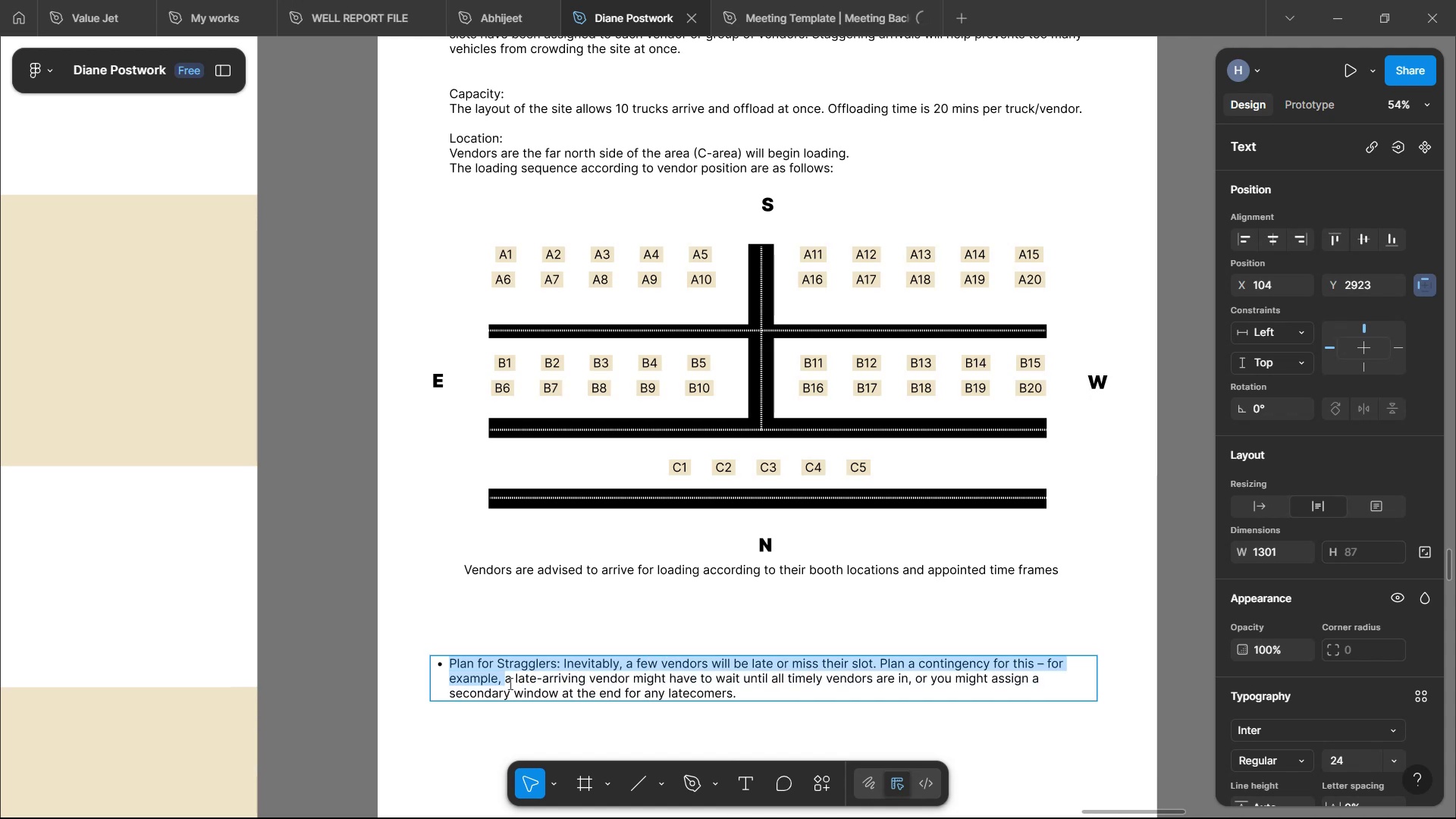 
key(CapsLock)
 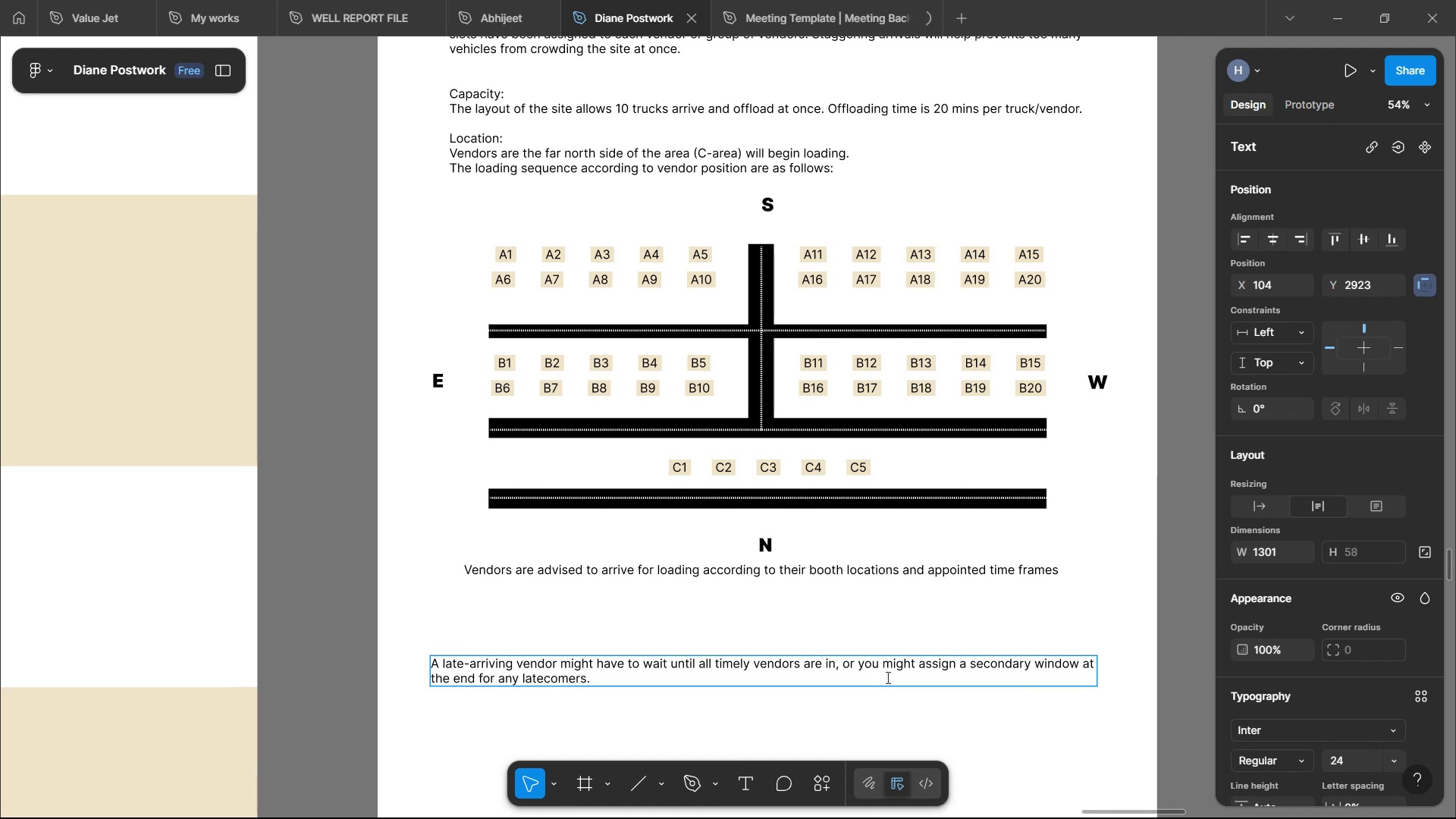 
wait(13.46)
 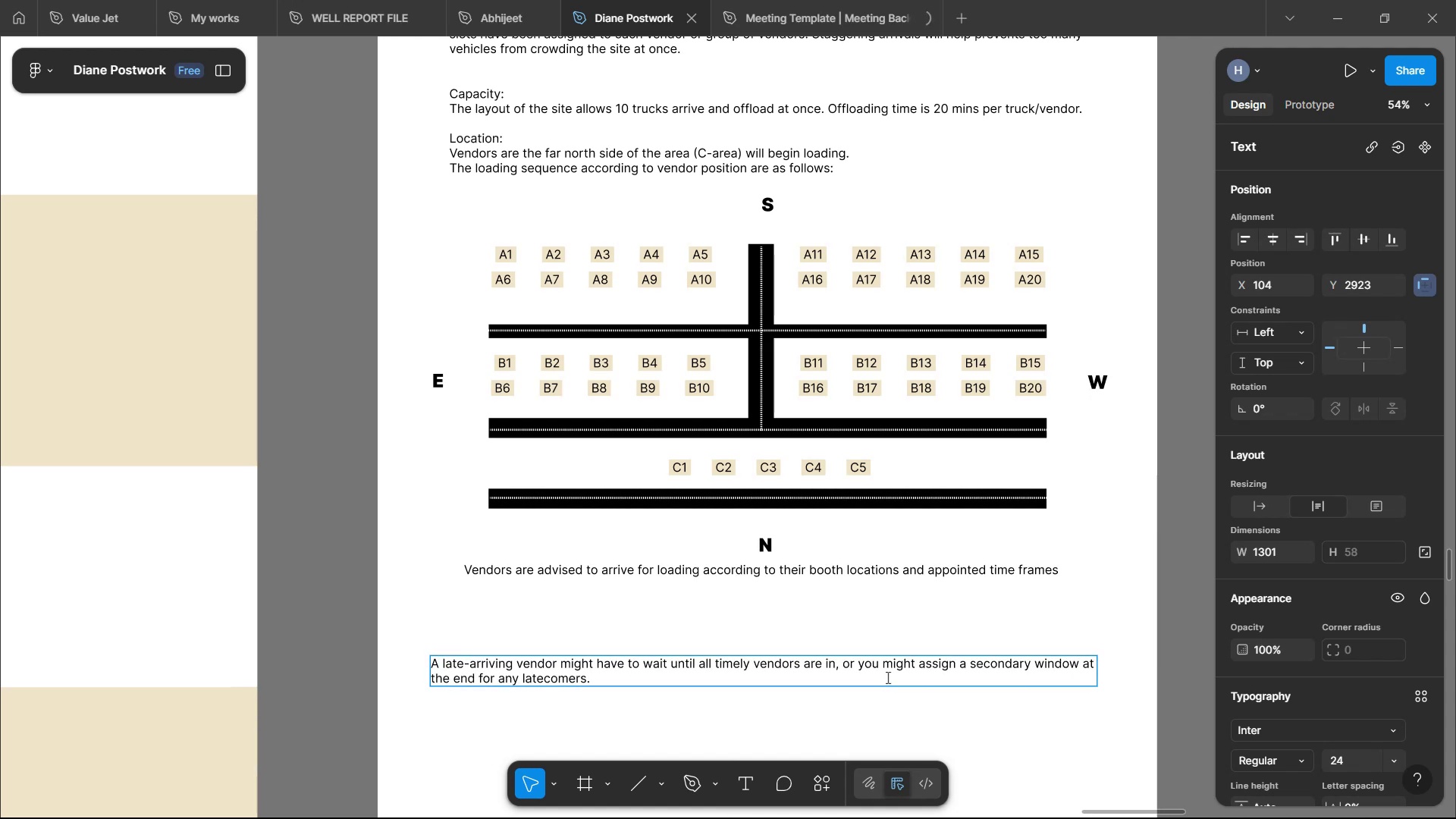 
left_click_drag(start_coordinate=[839, 667], to_coordinate=[839, 685])
 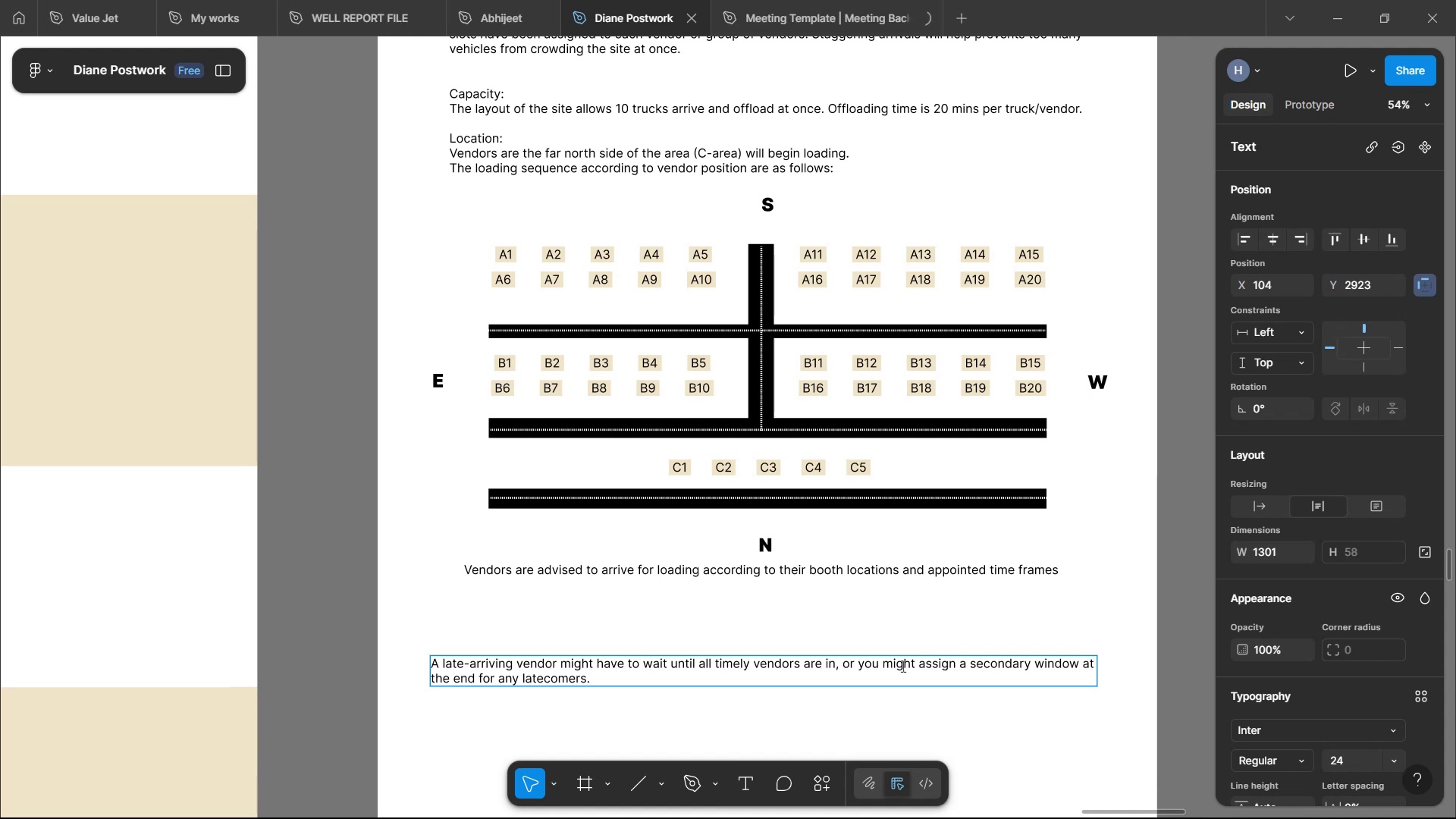 
key(Backspace)
 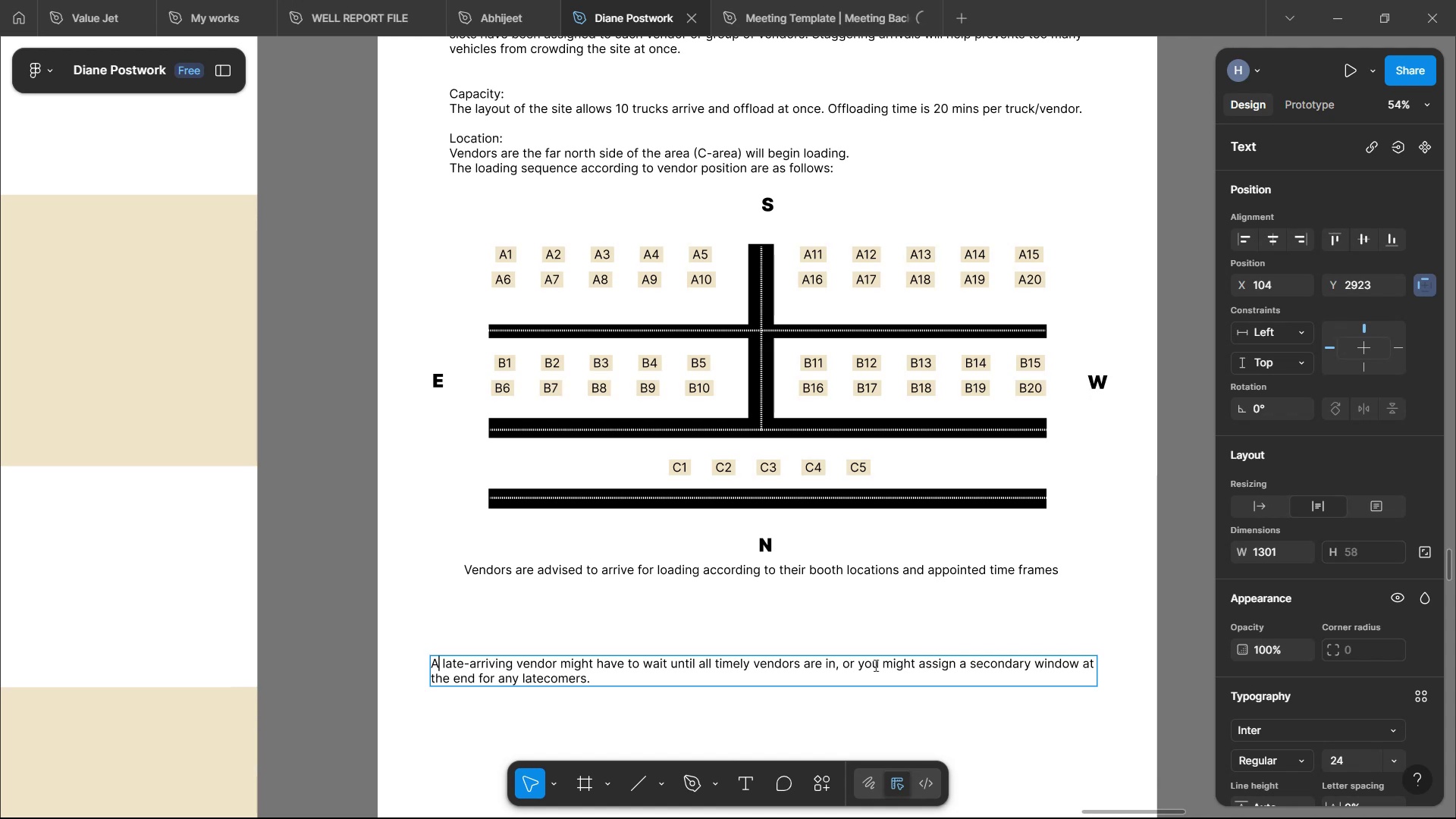 
key(Backspace)
 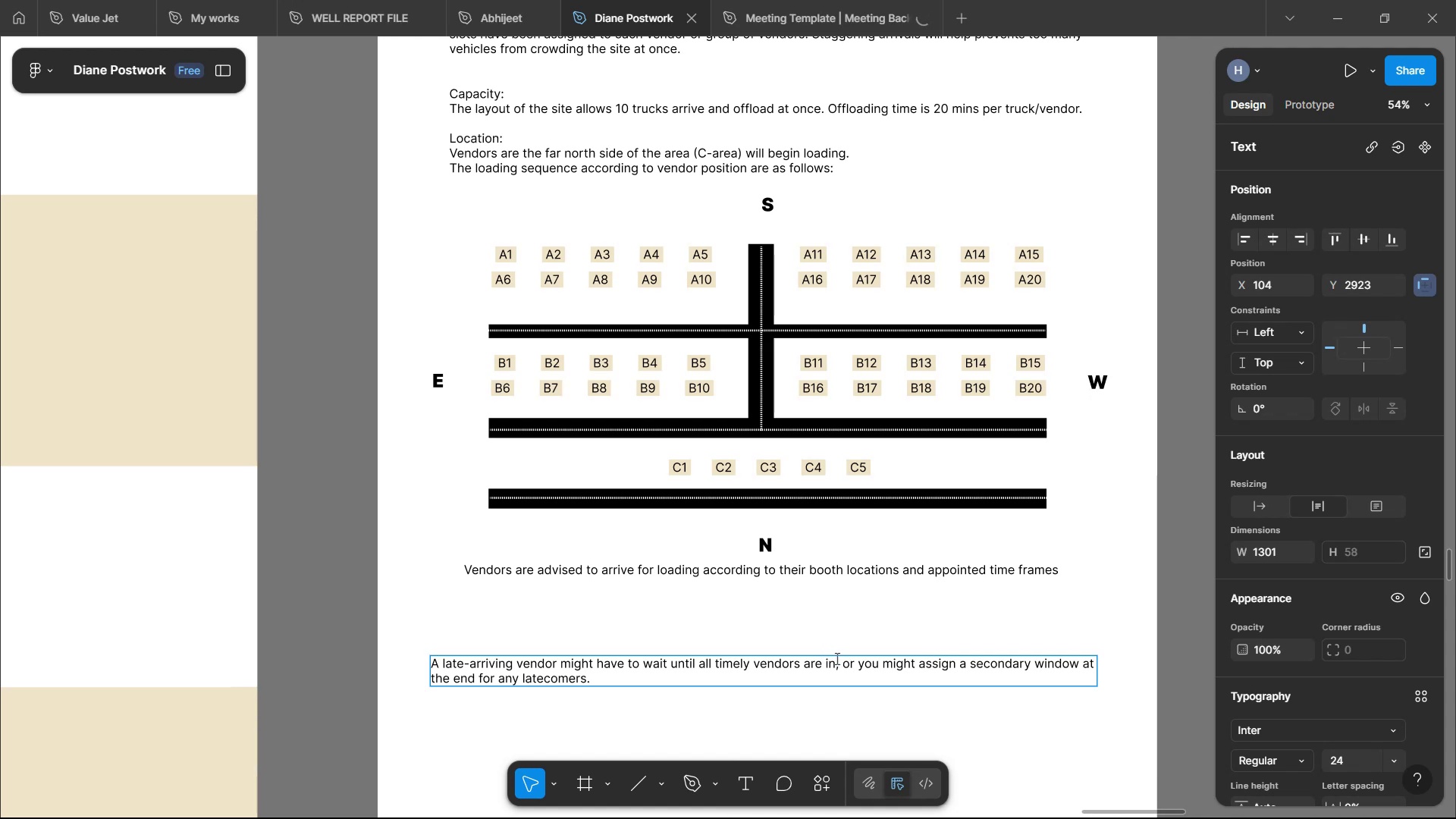 
key(Period)
 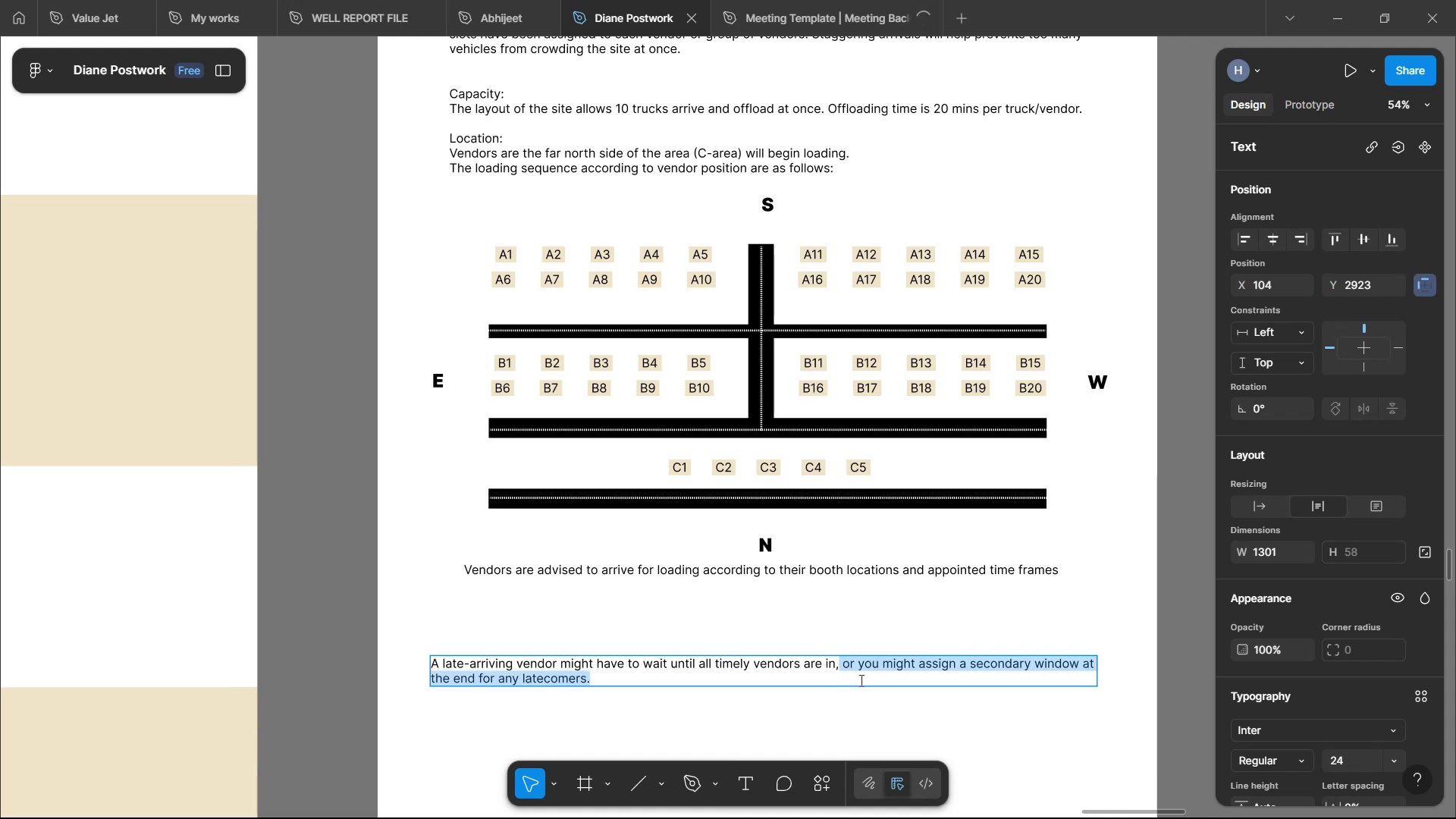 
left_click([861, 635])
 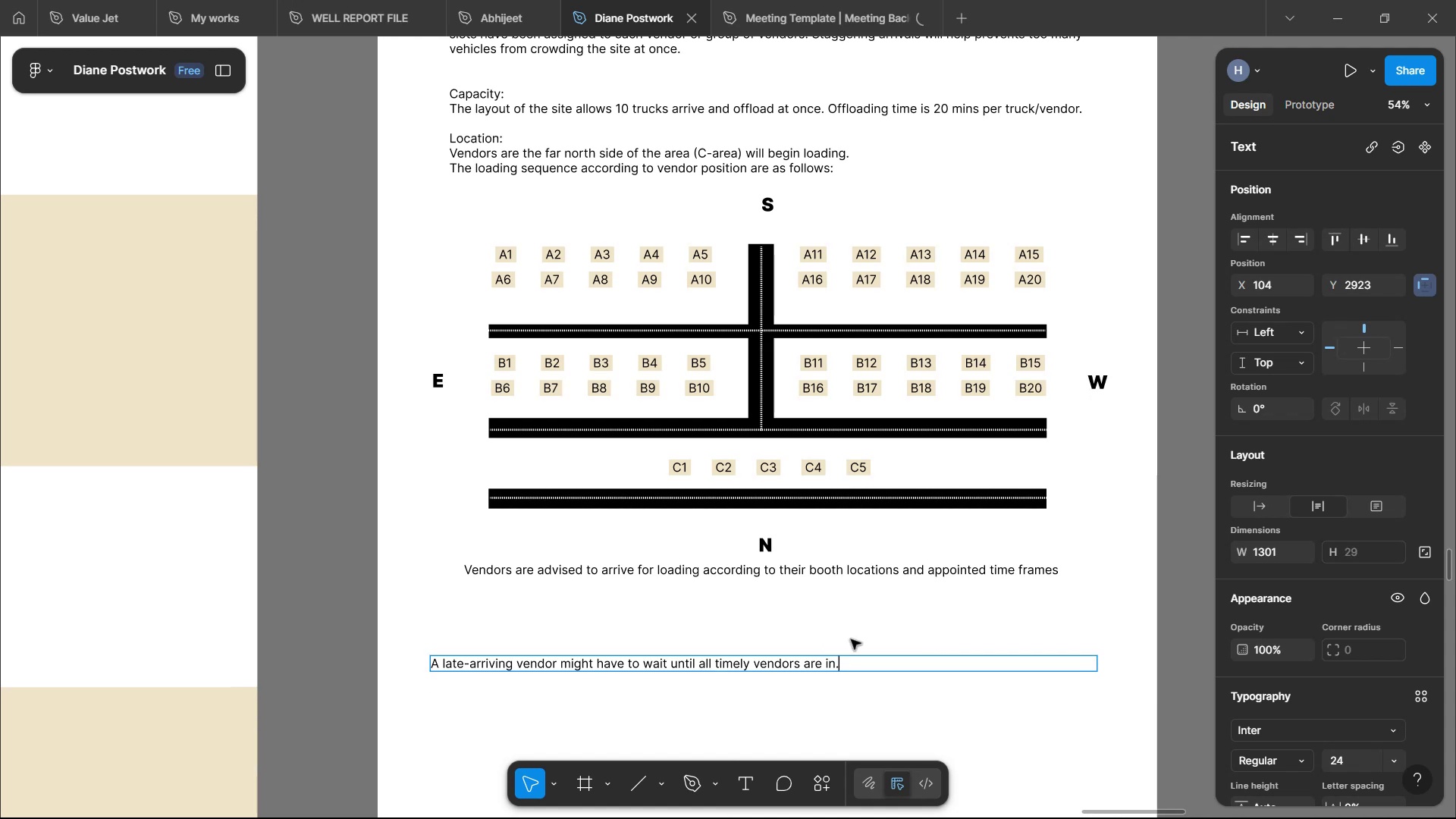 
left_click([1269, 502])
 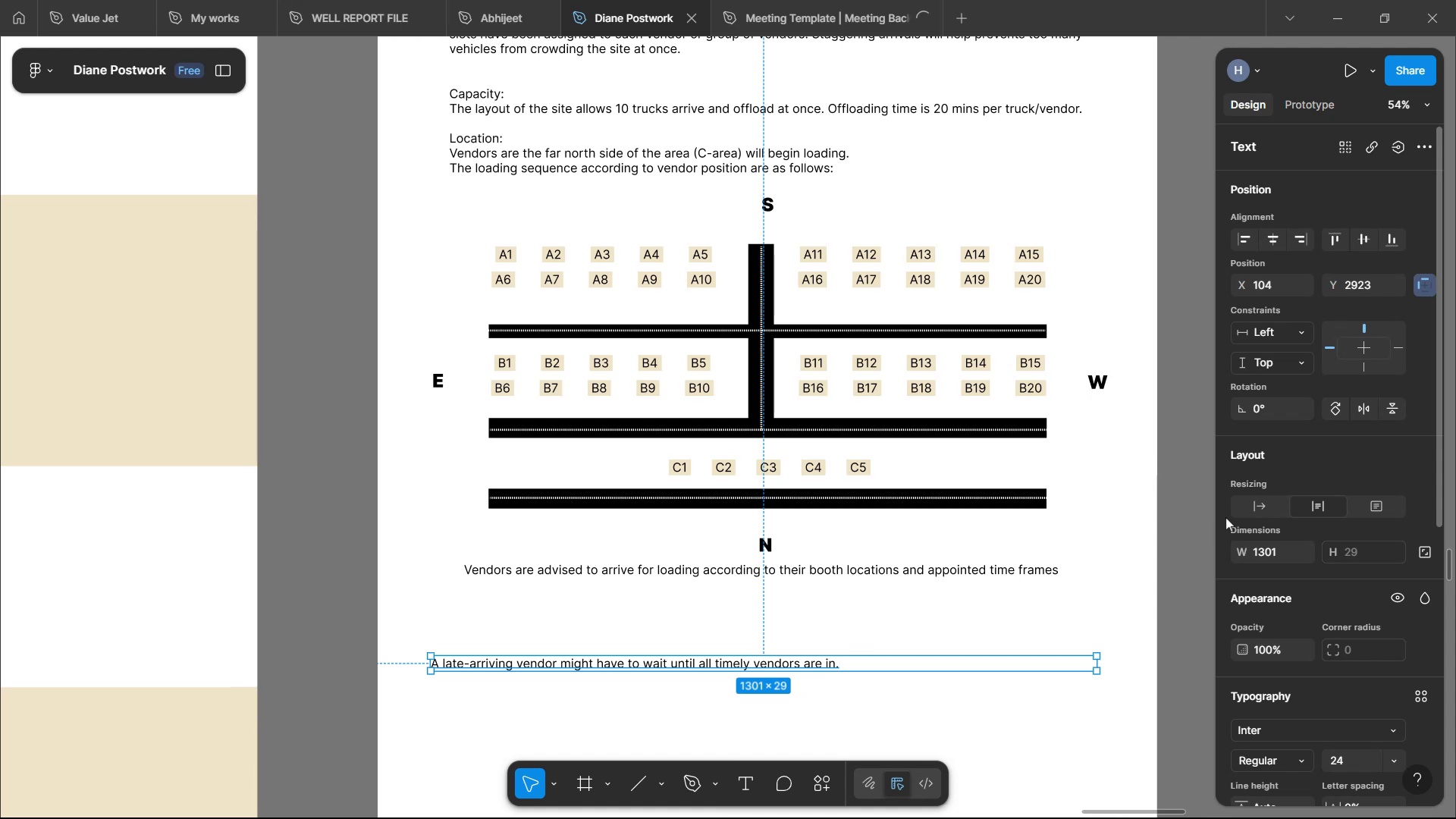 
left_click_drag(start_coordinate=[787, 664], to_coordinate=[820, 609])
 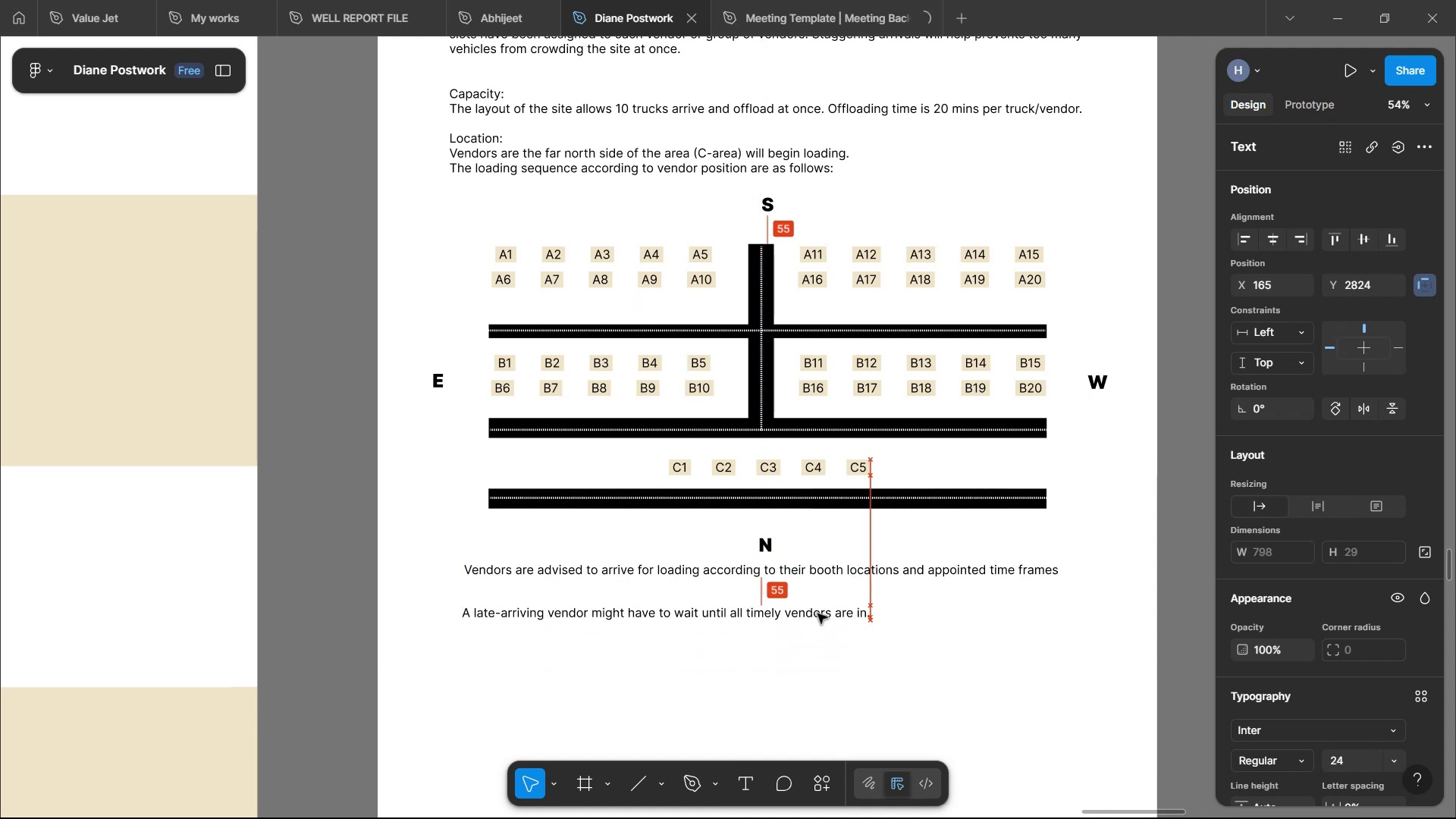 
left_click([875, 659])
 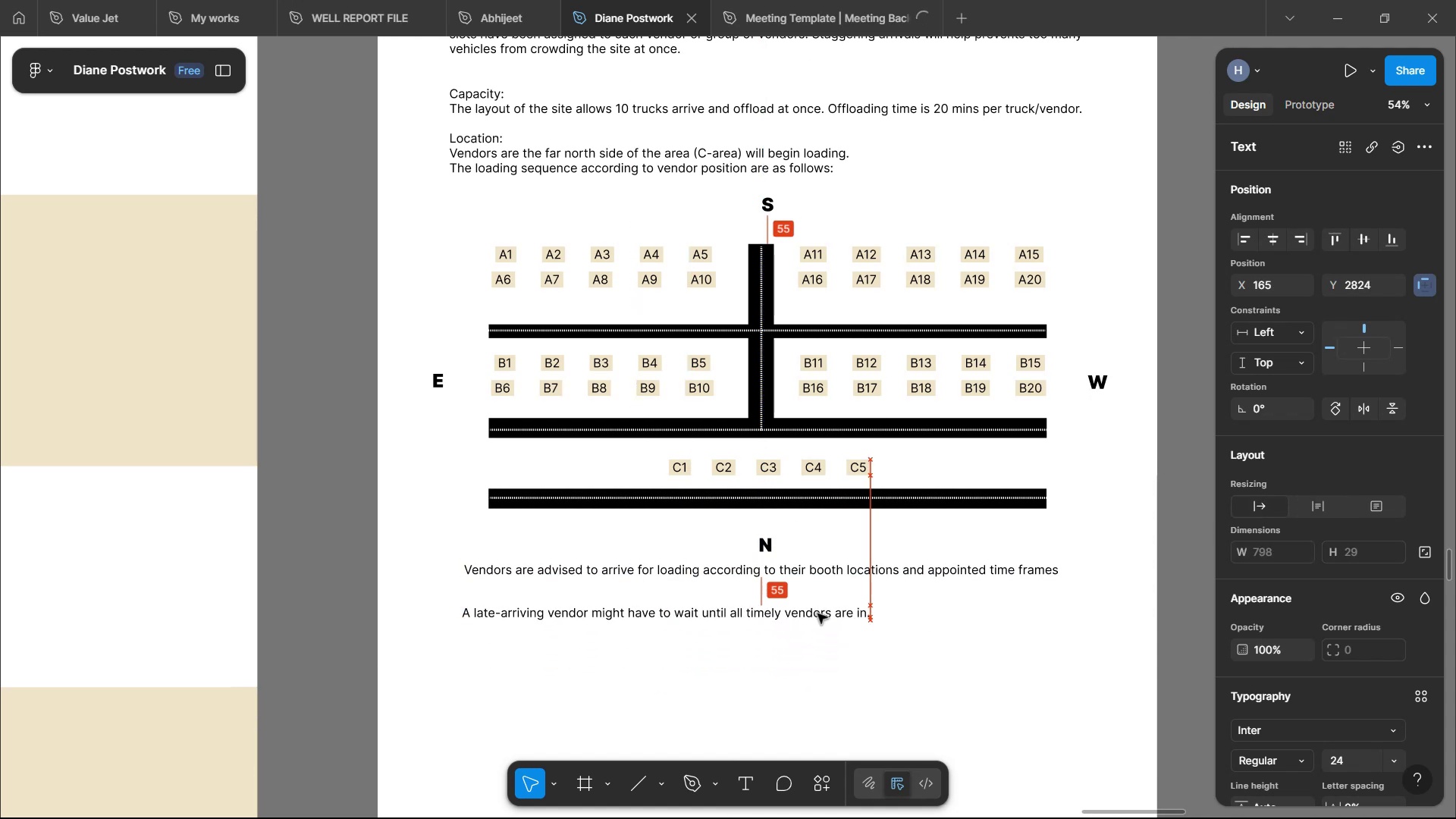 
scroll: coordinate [875, 659], scroll_direction: up, amount: 5.0
 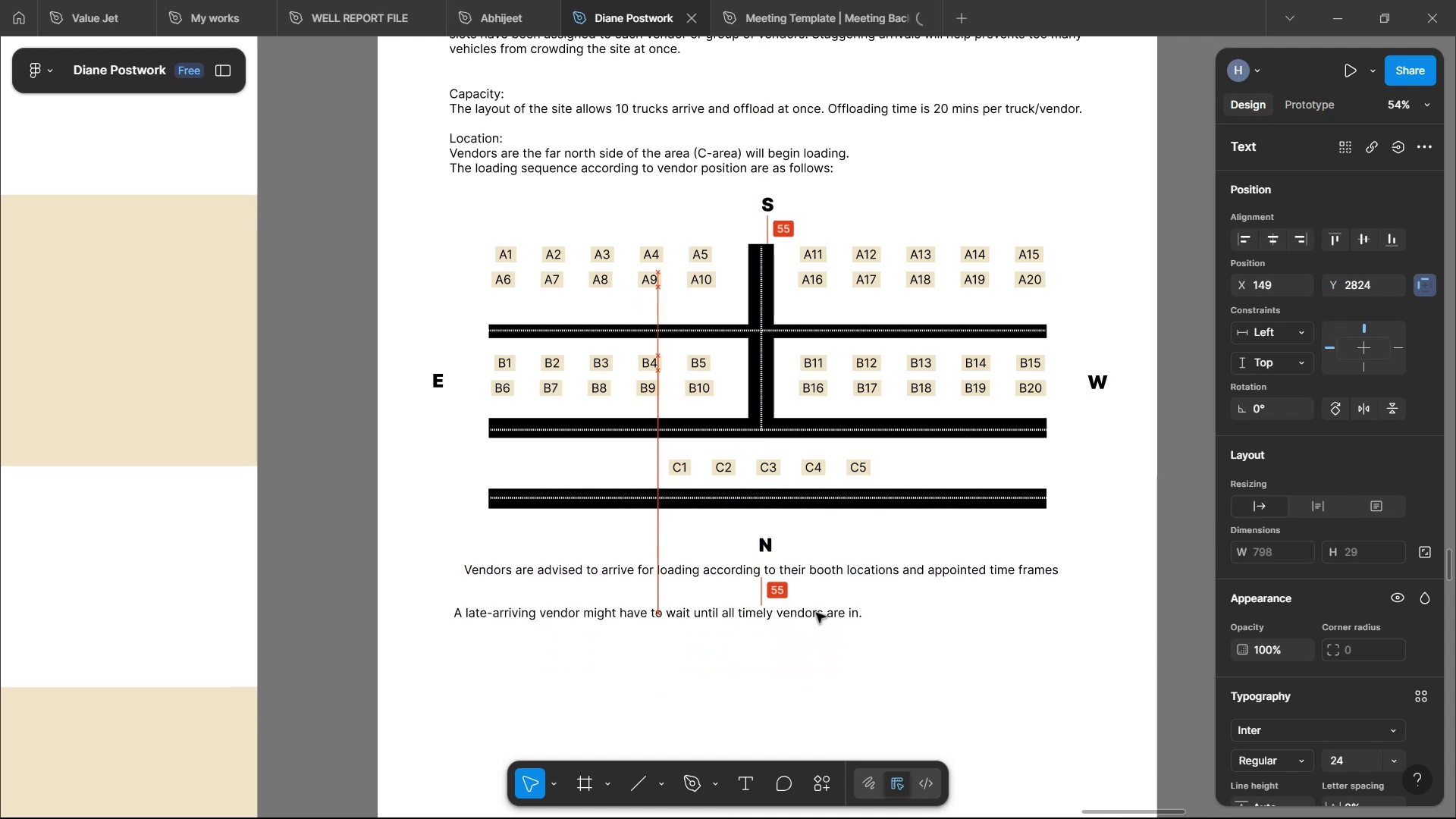 
scroll: coordinate [921, 551], scroll_direction: down, amount: 3.0
 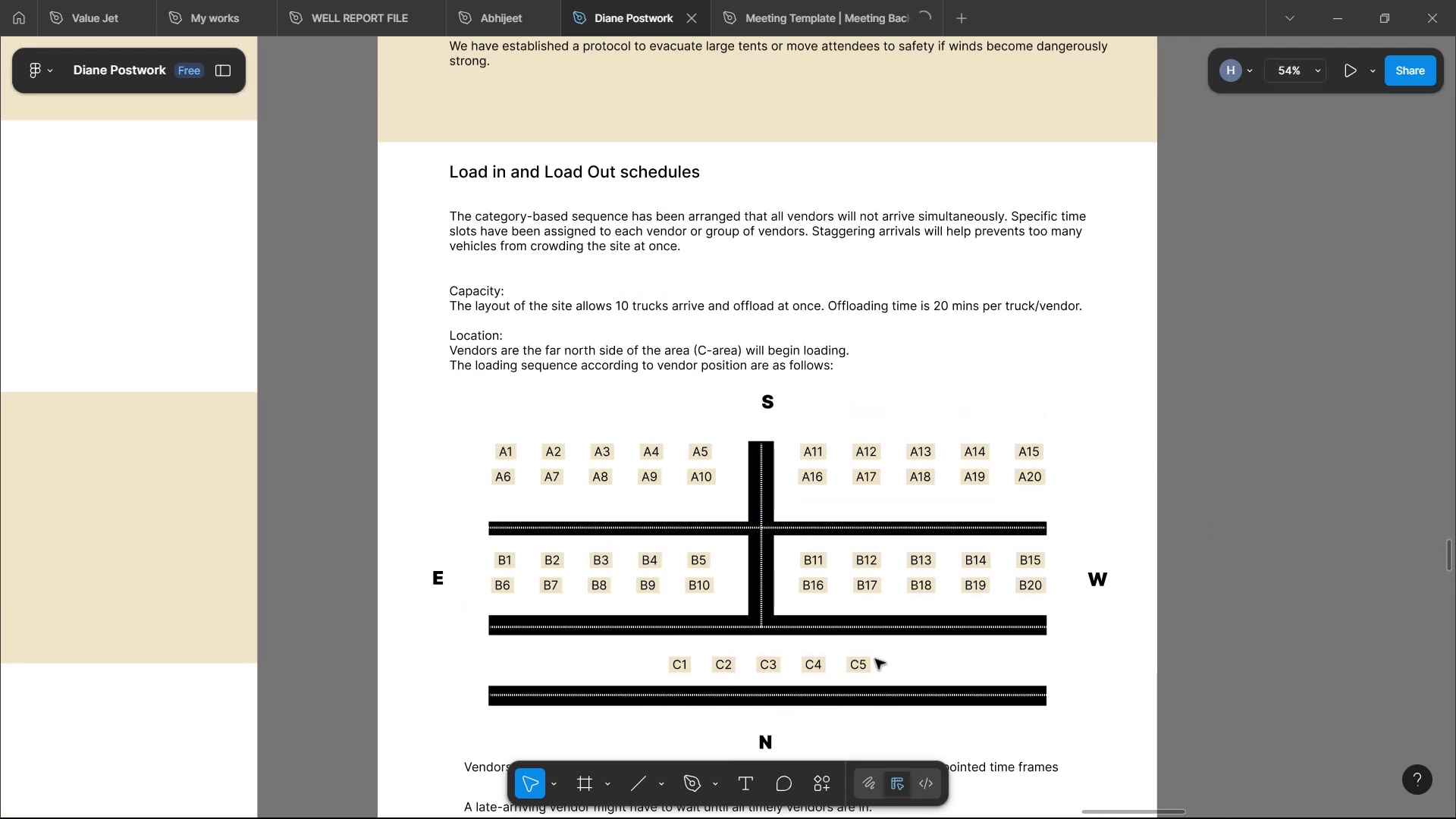 
left_click([845, 653])
 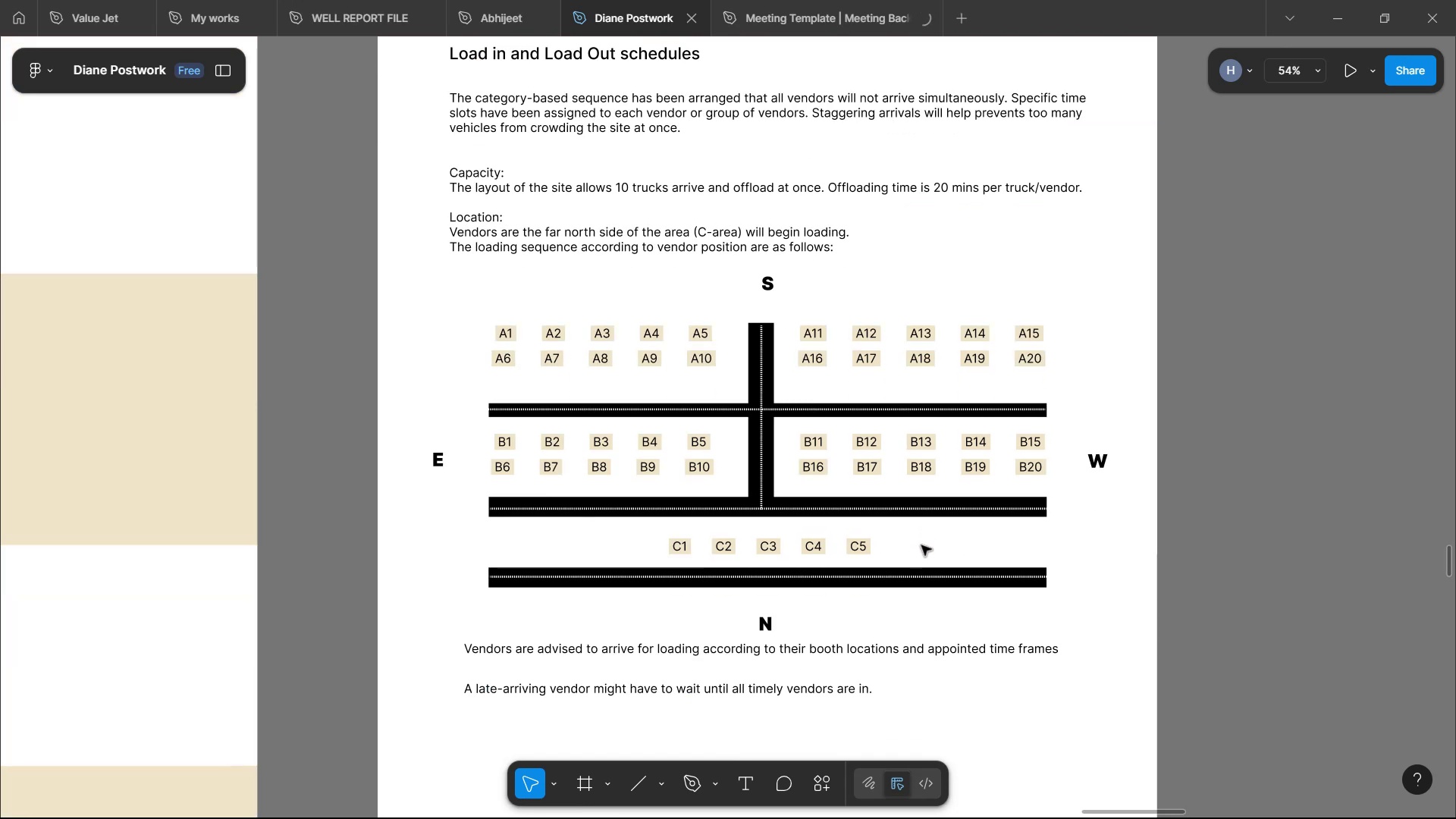 
hold_key(key=ArrowDown, duration=1.55)
 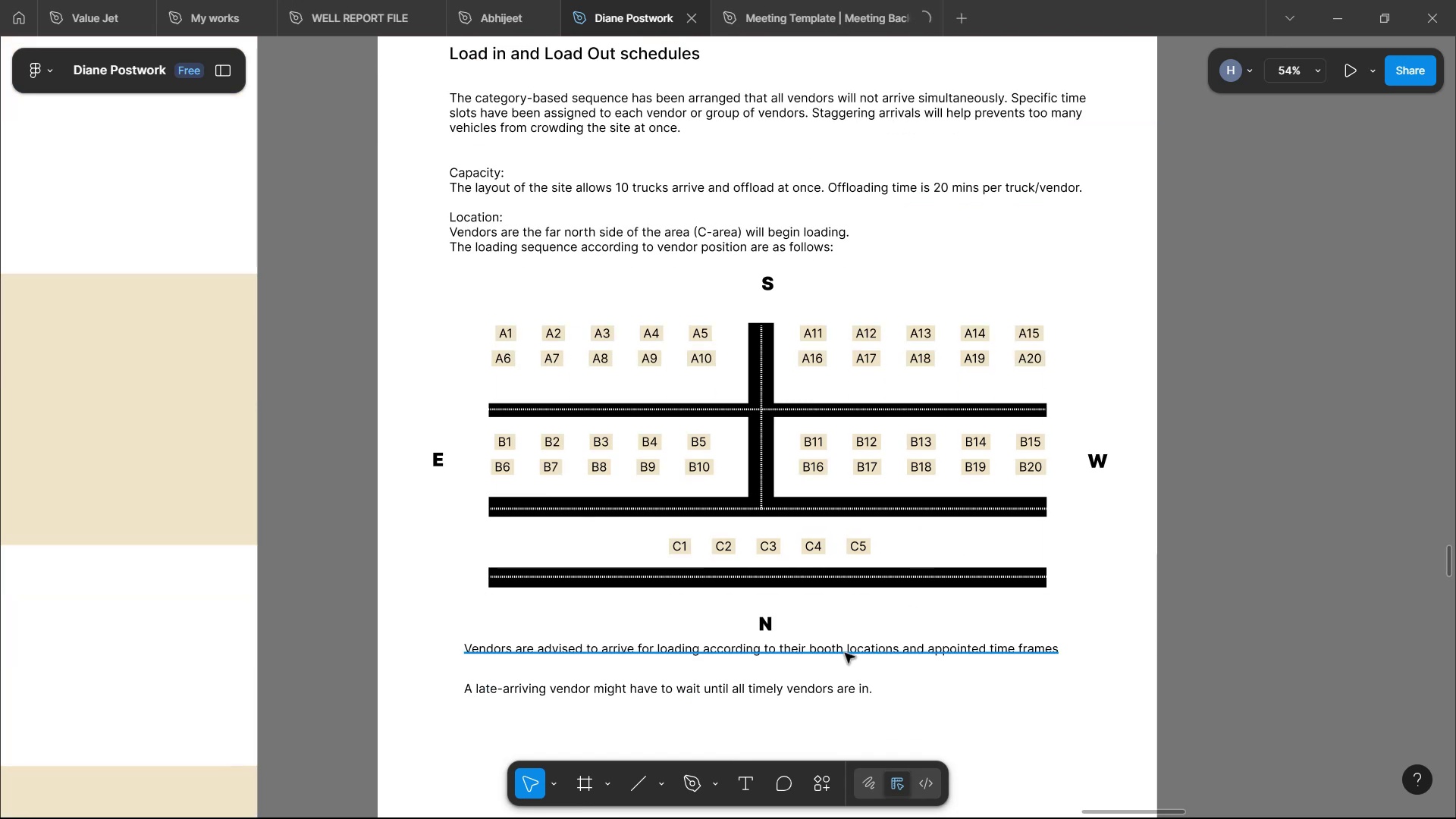 
key(ArrowDown)
 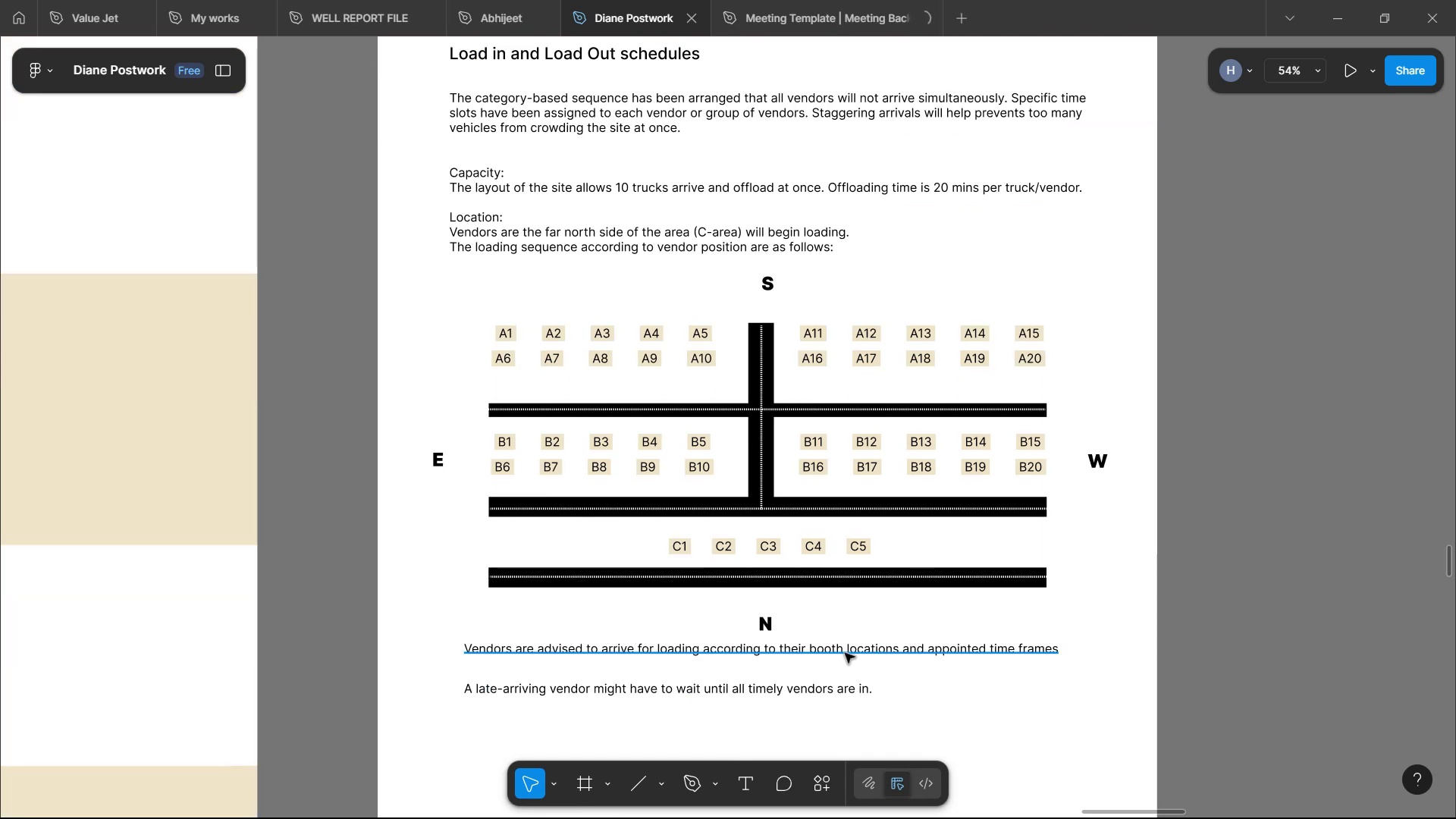 
key(ArrowDown)
 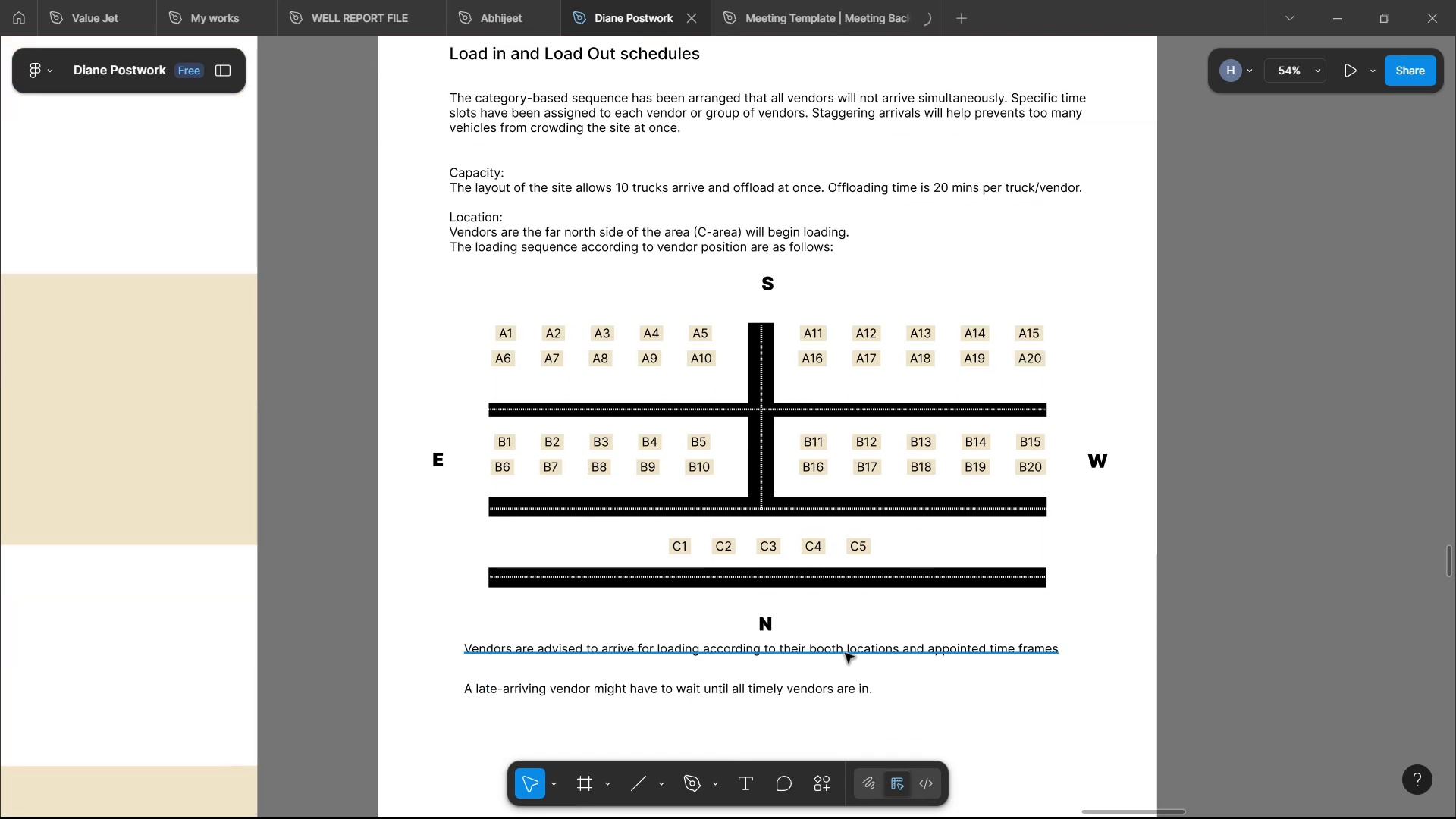 
key(ArrowDown)
 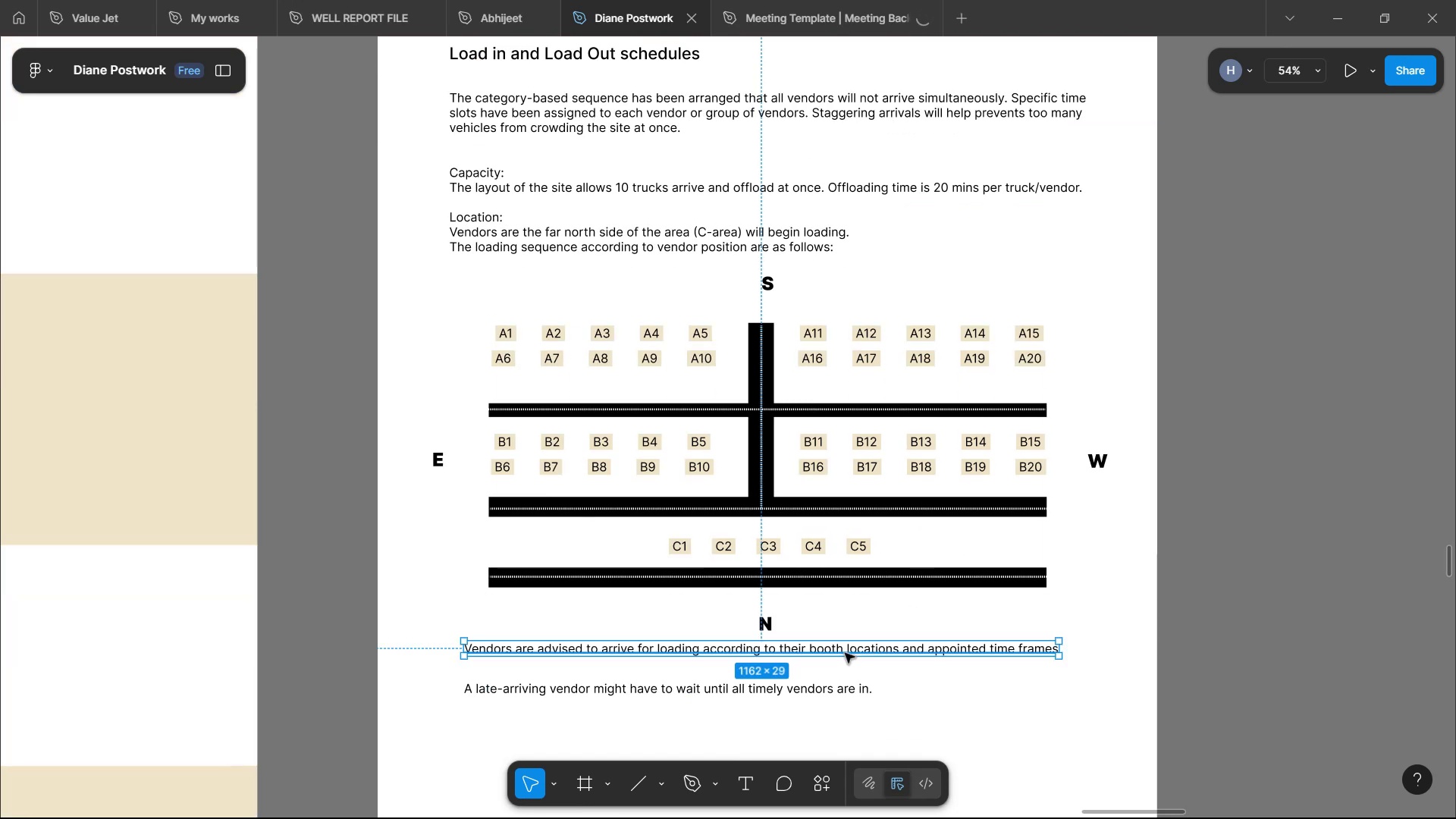 
key(ArrowDown)
 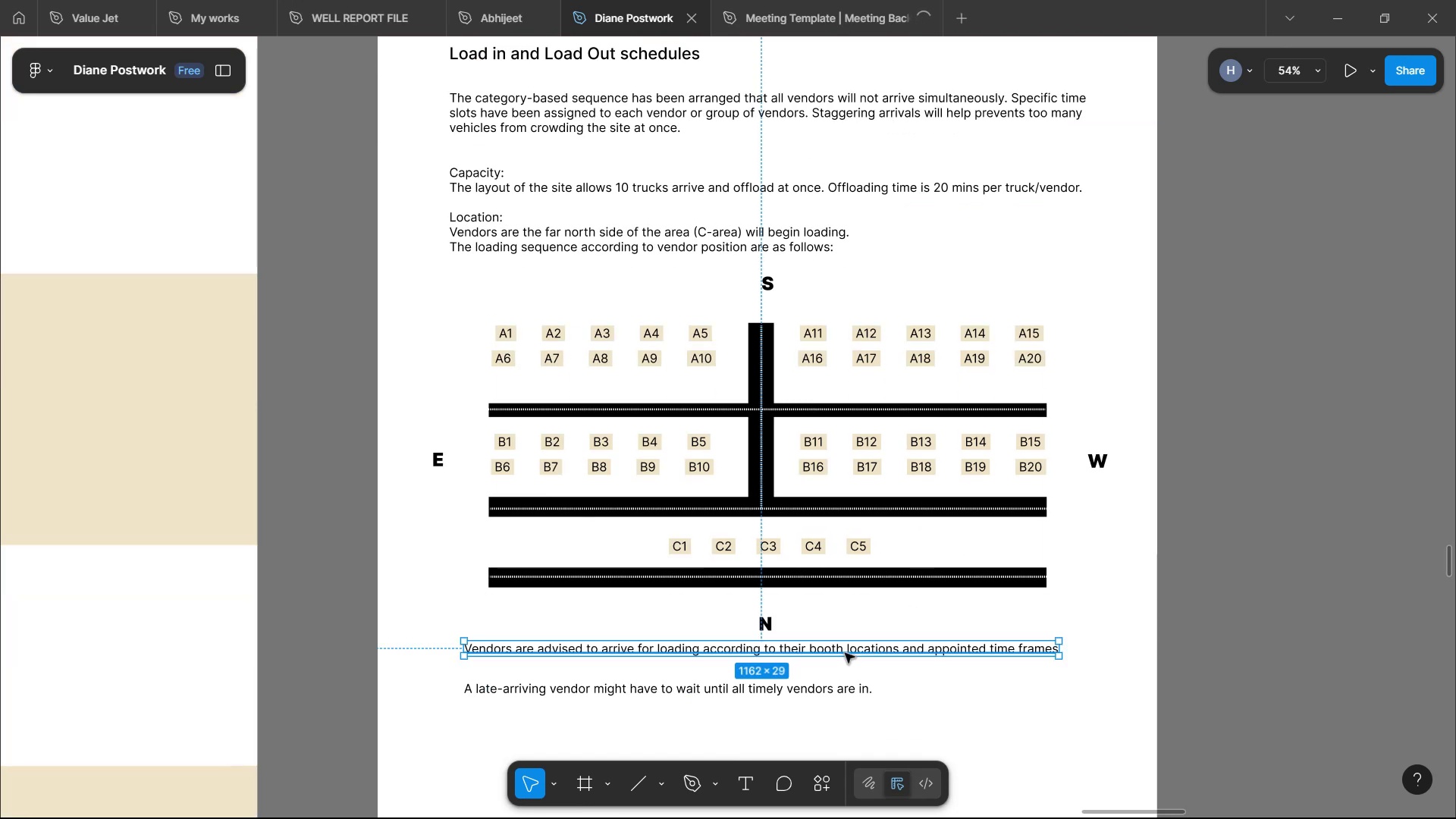 
key(ArrowDown)
 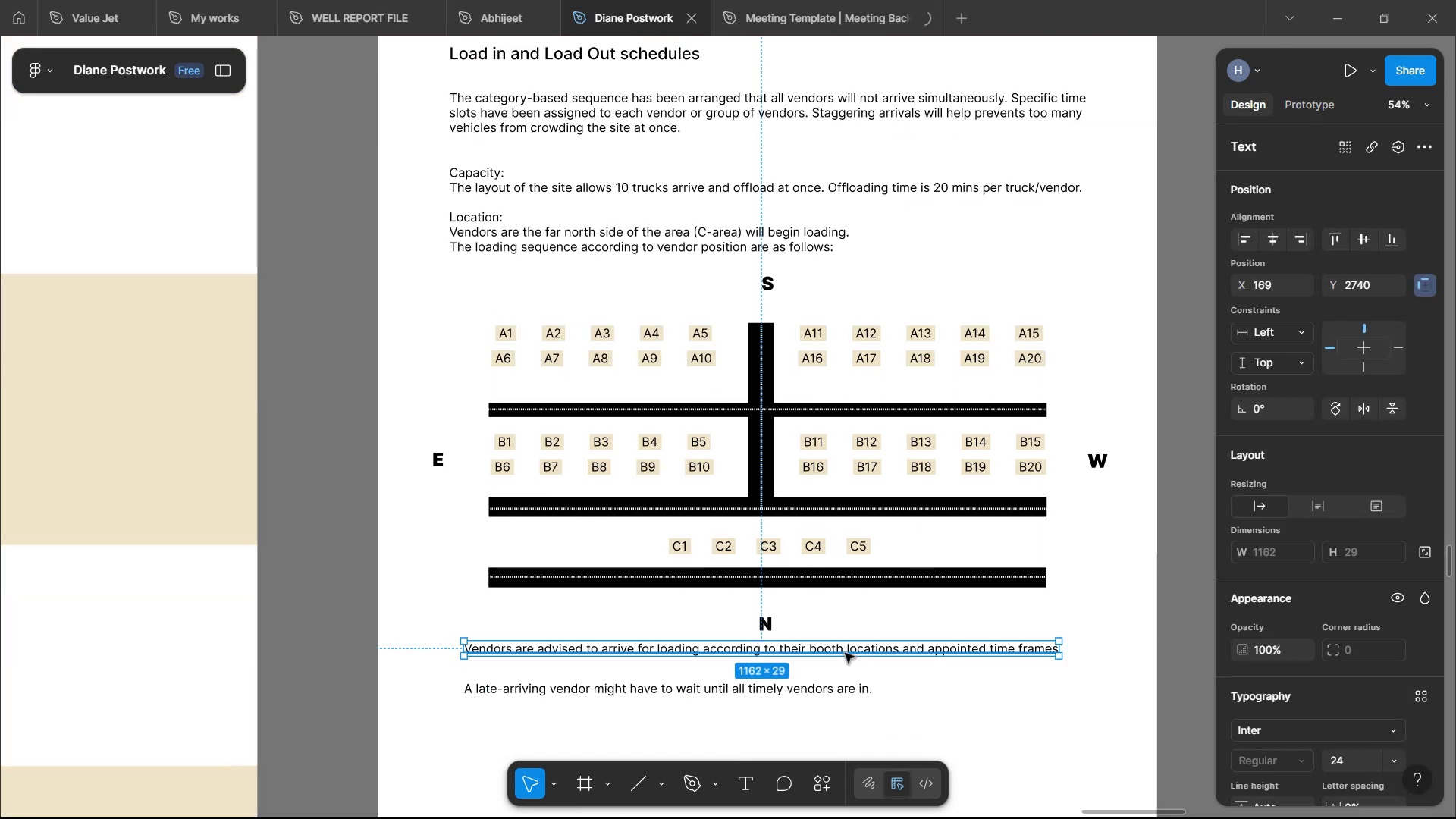 
key(ArrowDown)
 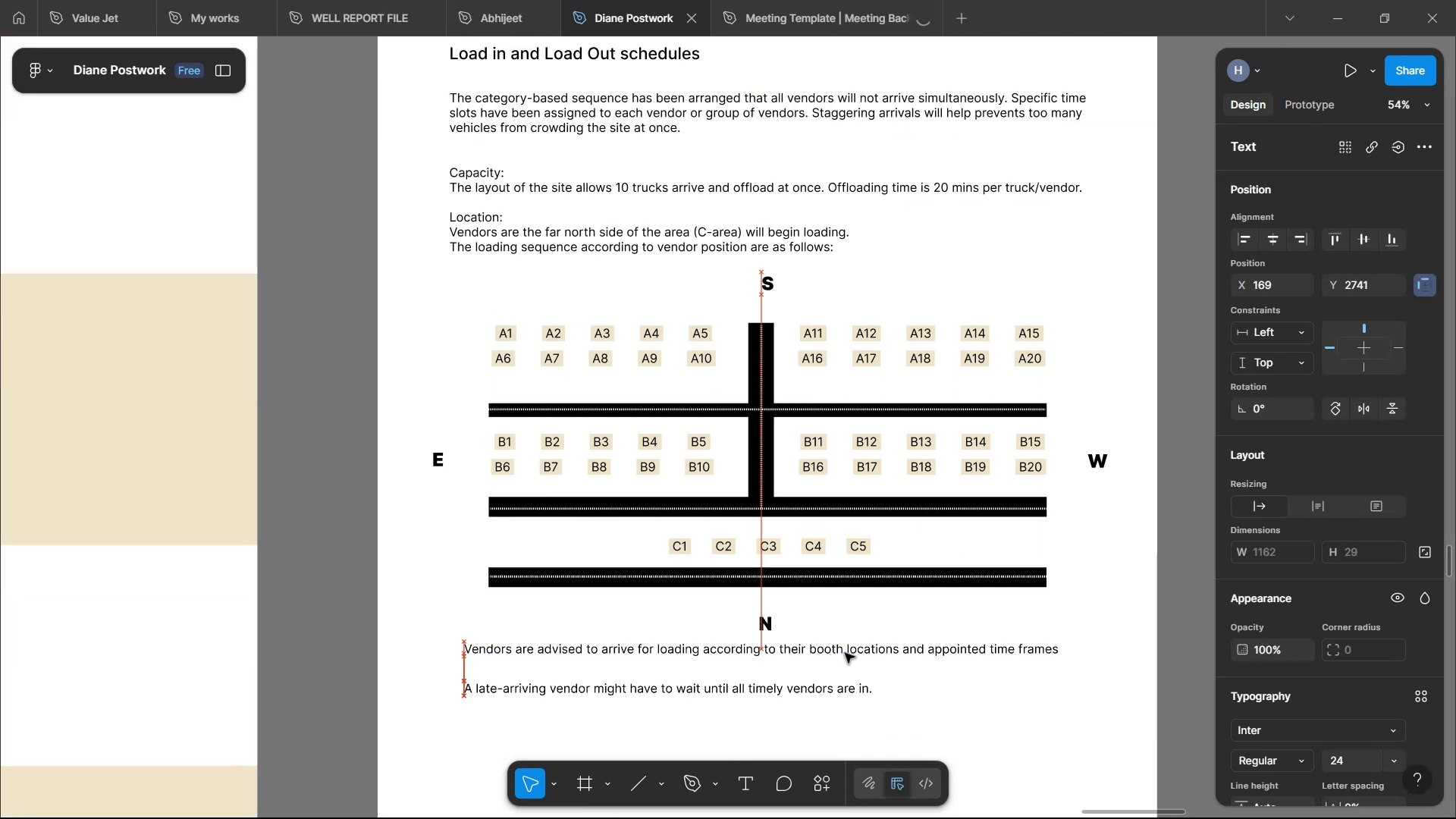 
key(ArrowDown)
 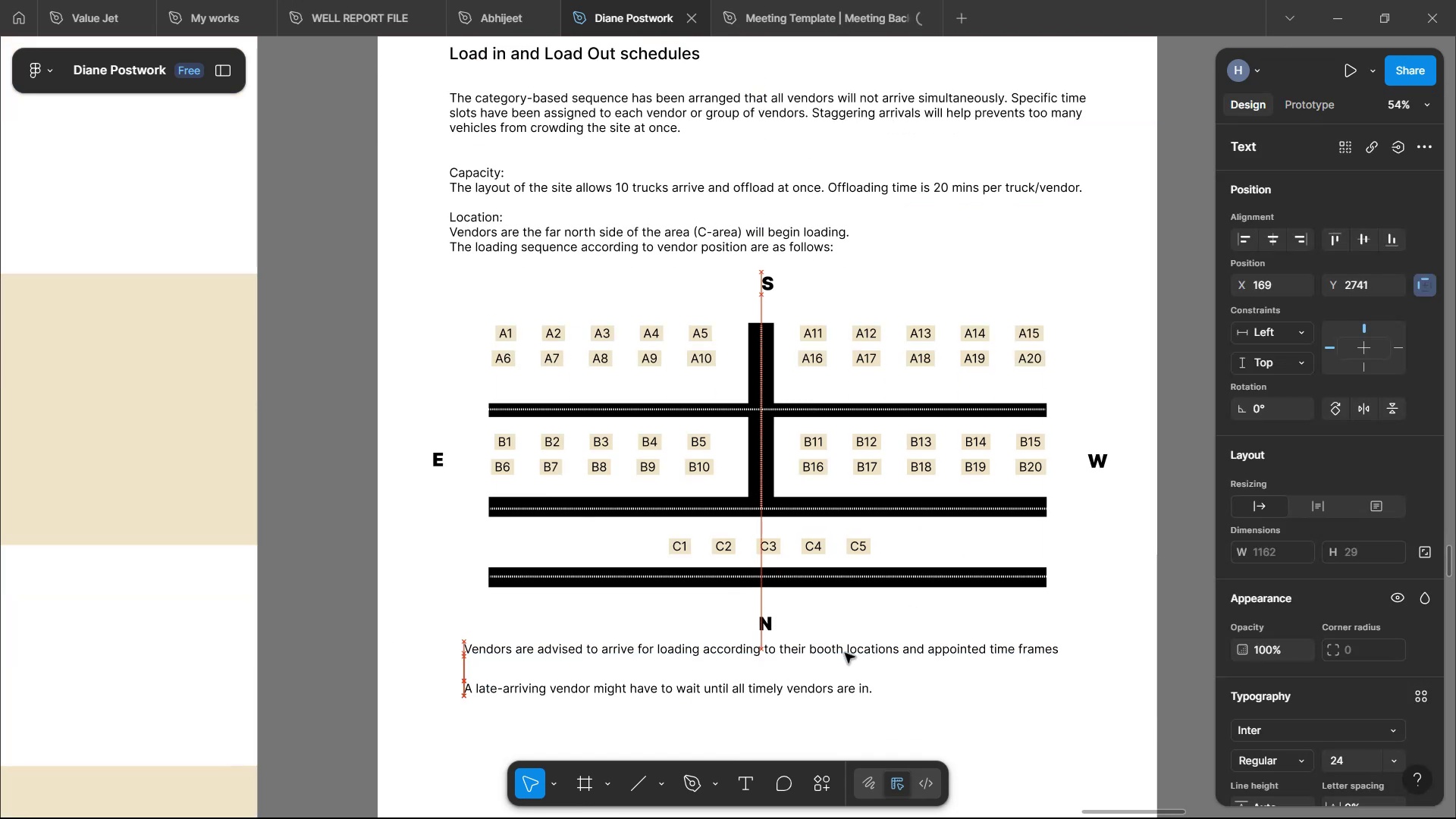 
key(ArrowDown)
 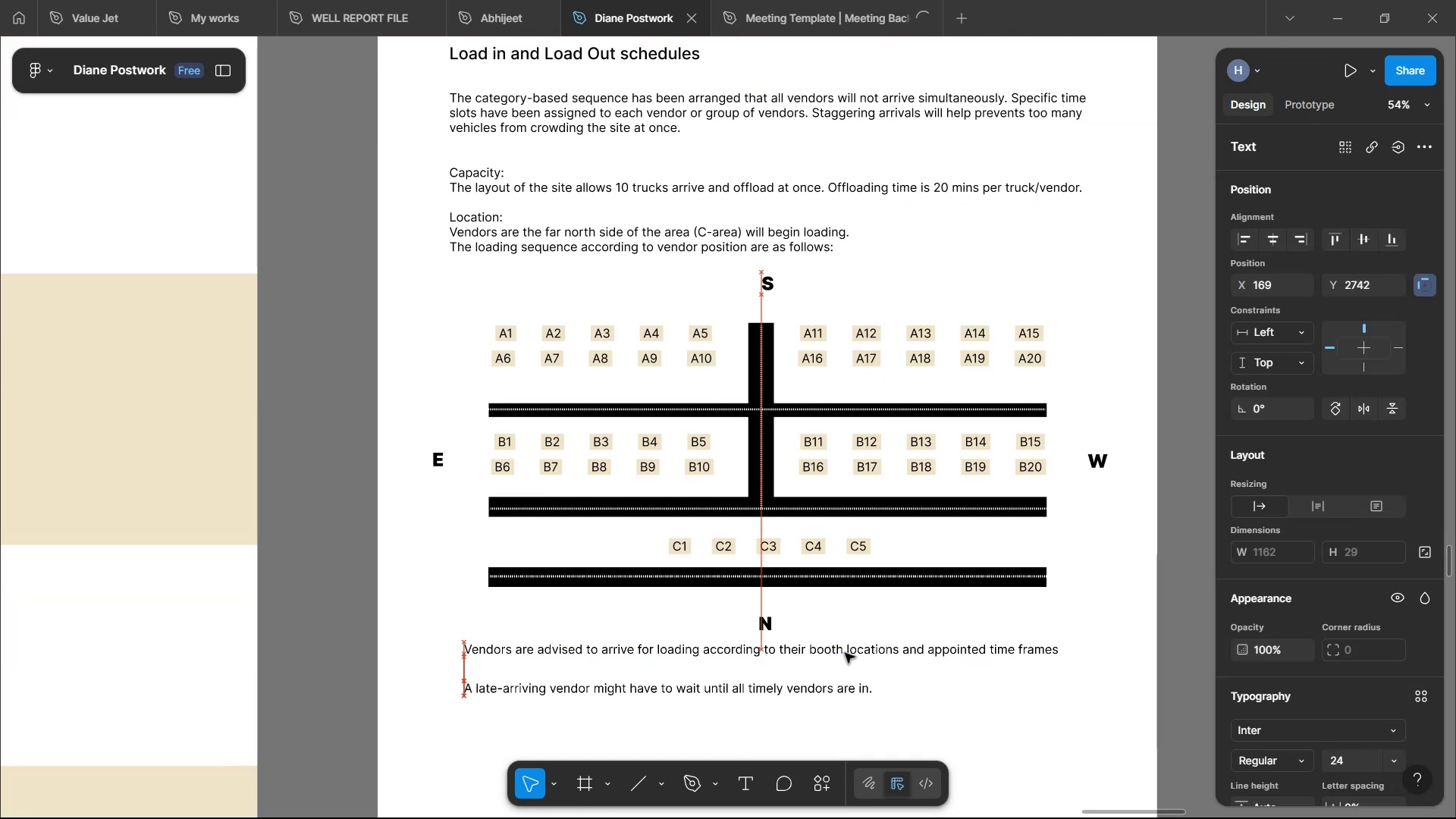 
key(ArrowDown)
 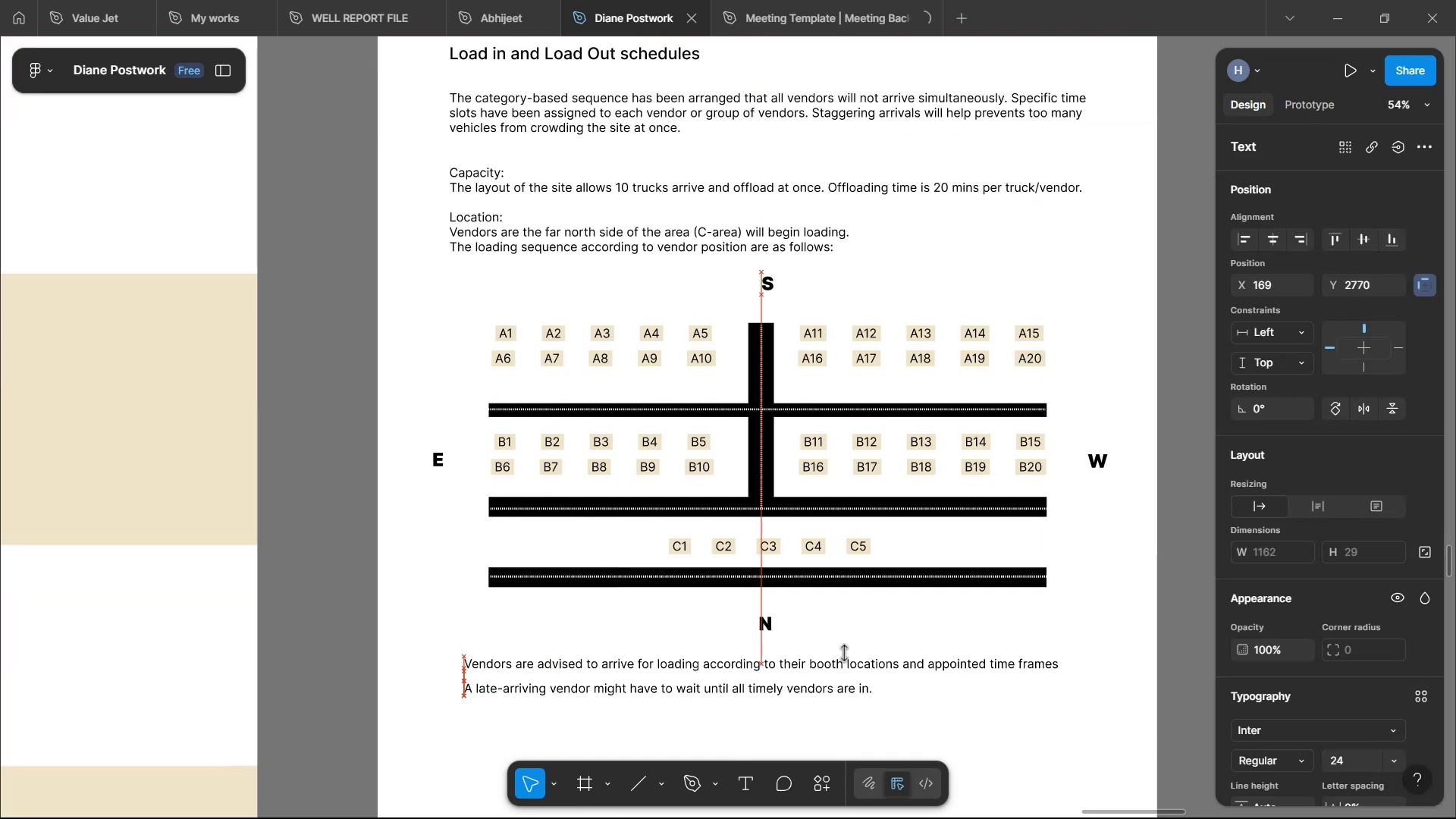 
scroll: coordinate [773, 309], scroll_direction: up, amount: 3.0
 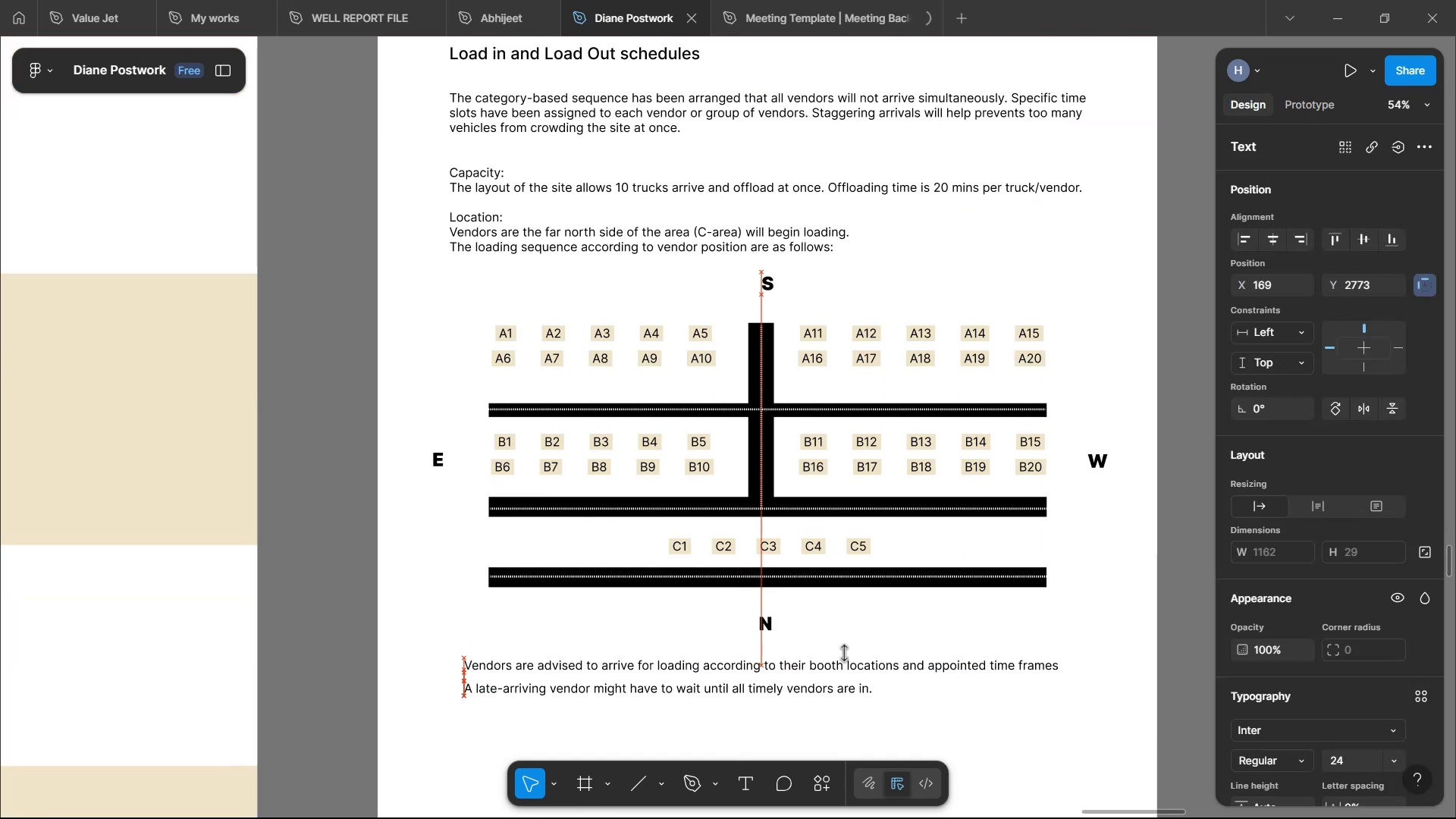 
left_click([962, 328])
 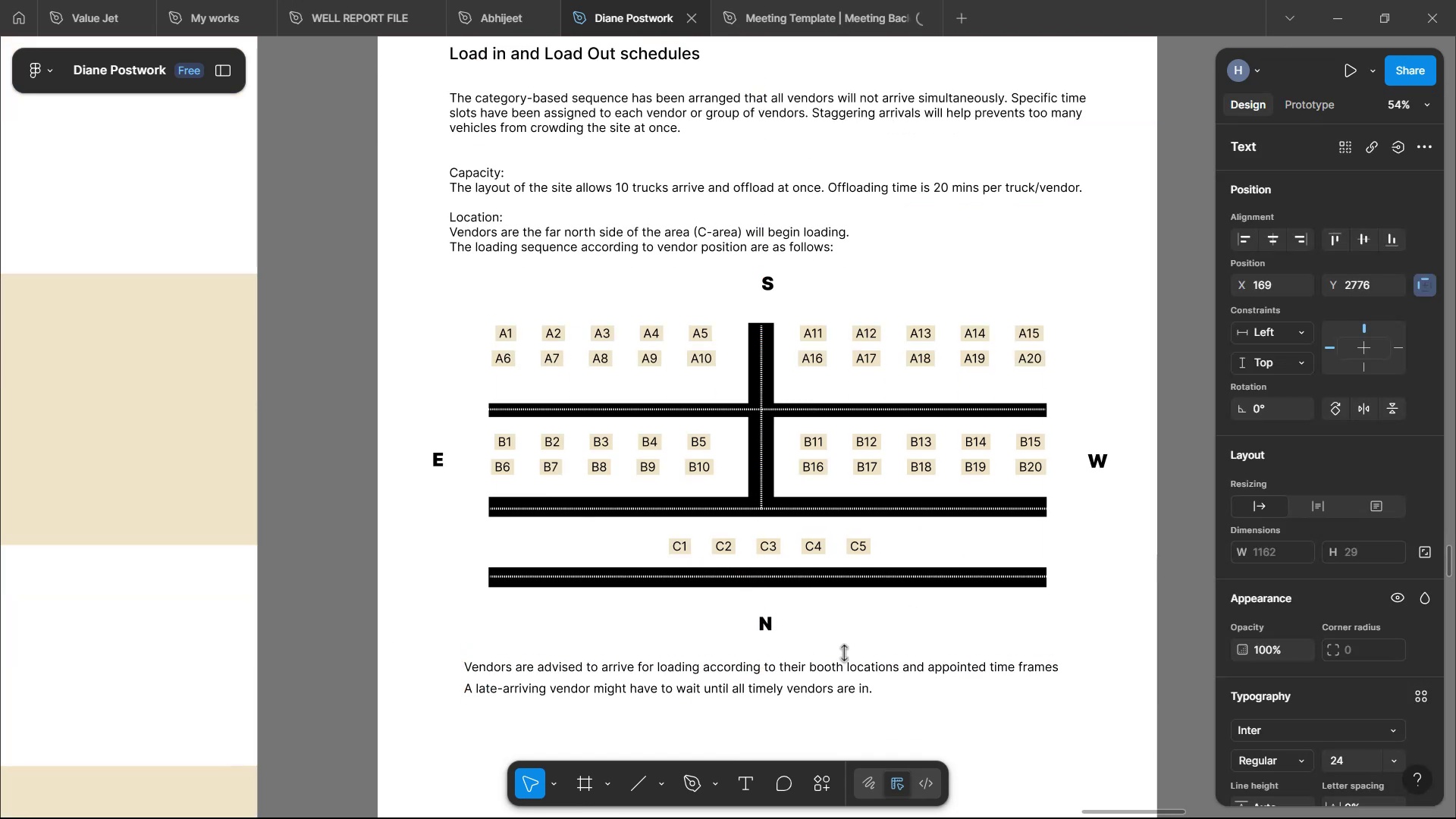 
left_click([768, 405])
 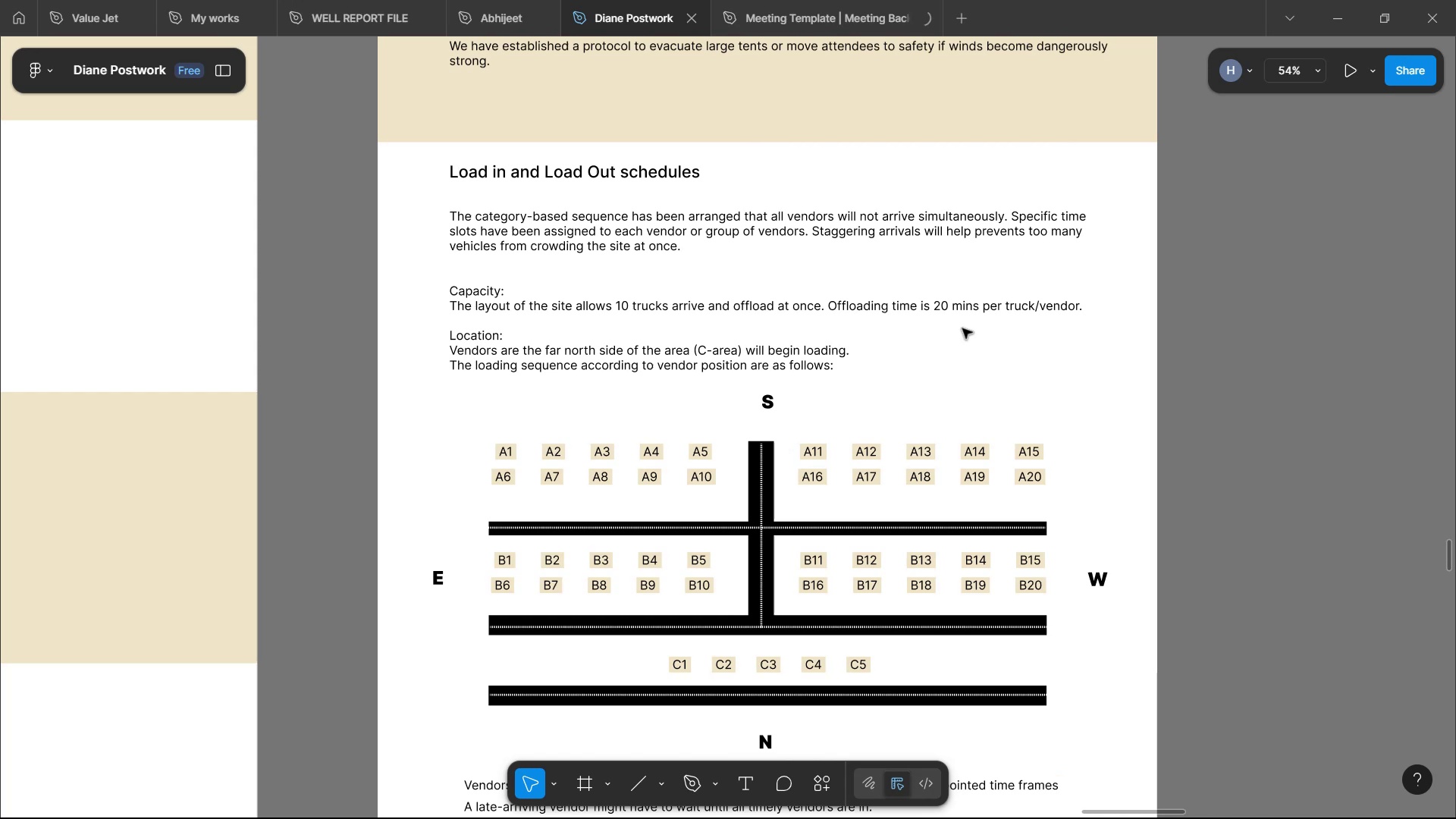 
left_click([441, 586])
 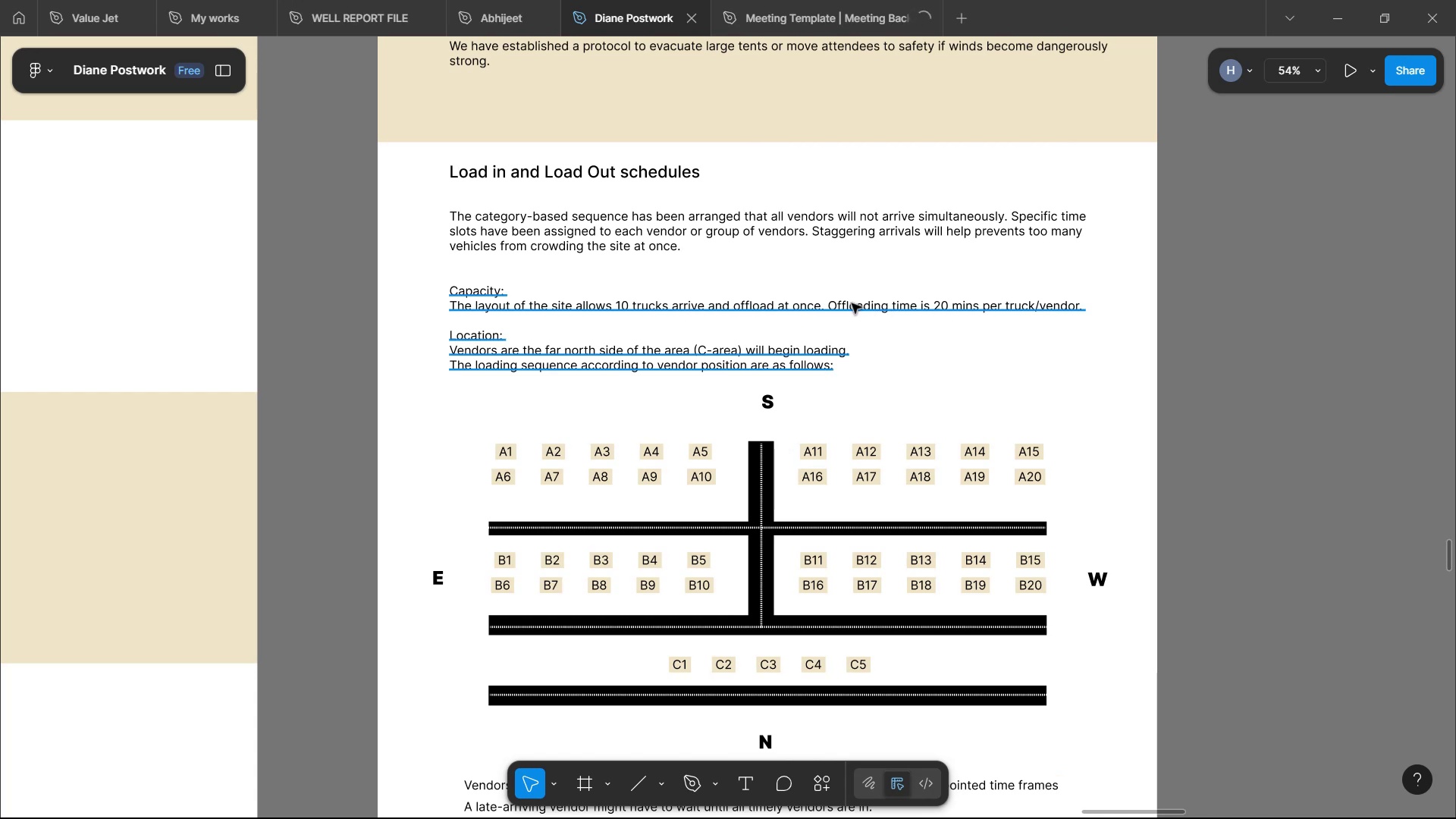 
left_click([687, 543])
 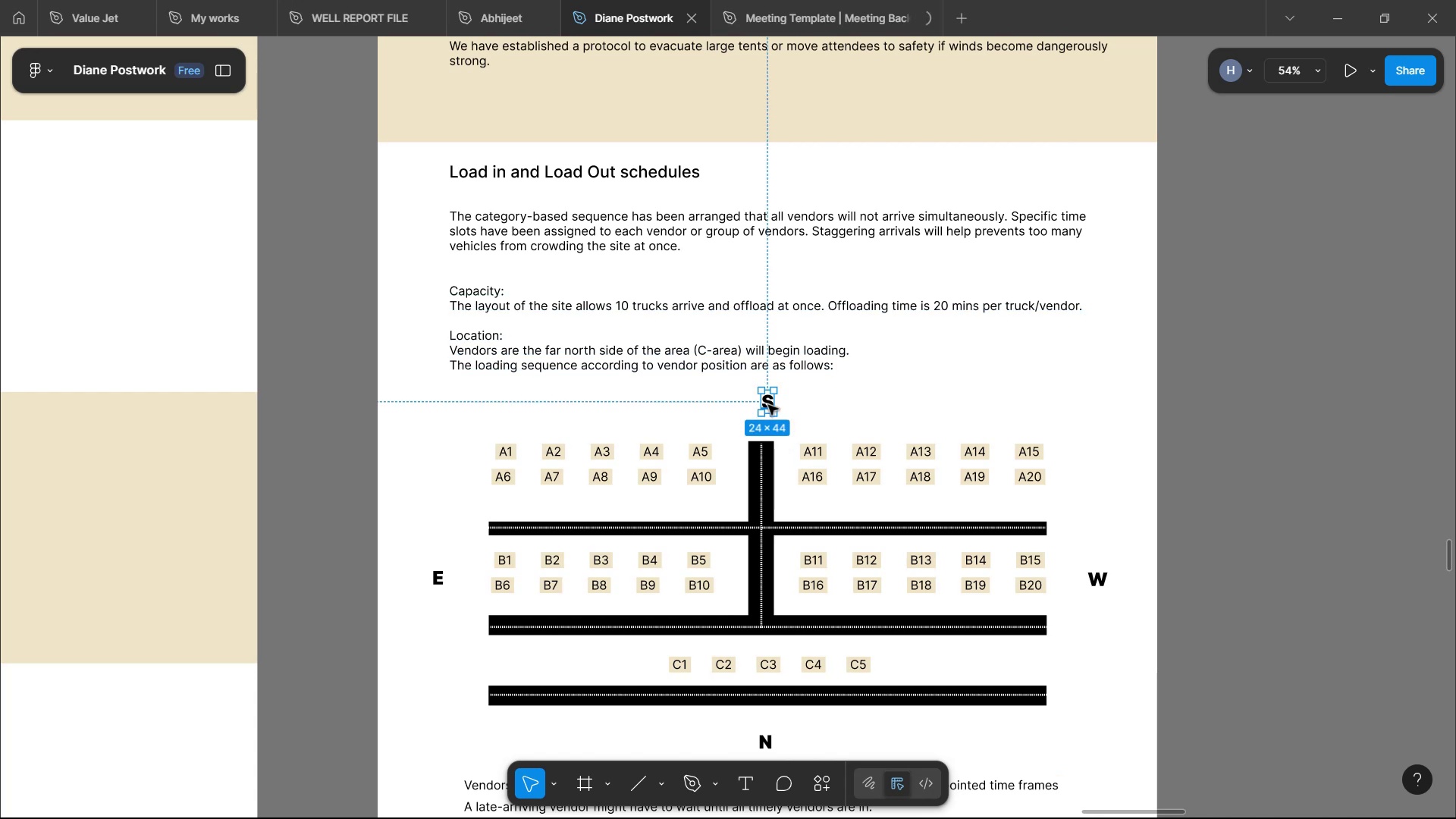 
left_click([698, 588])
 